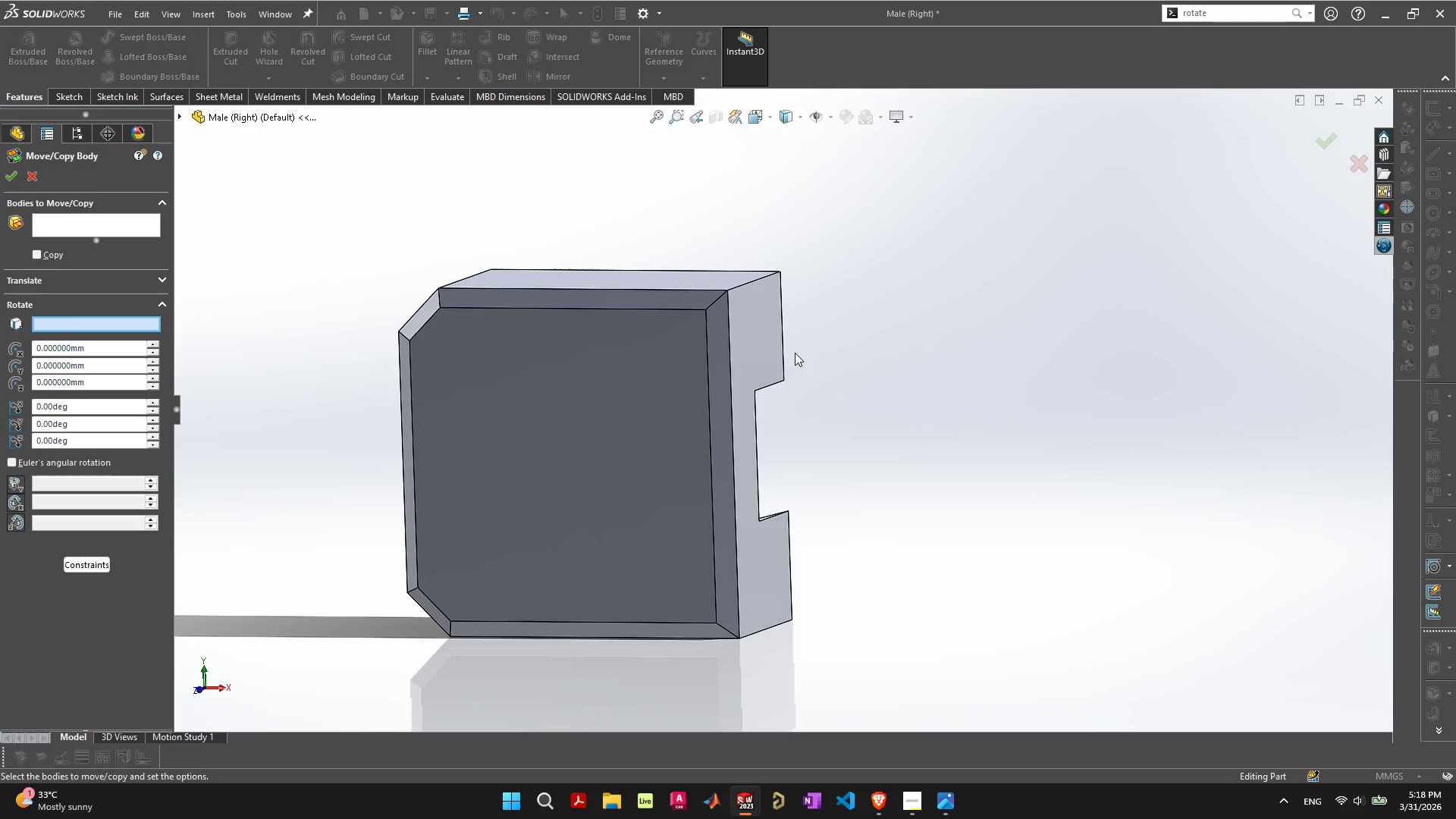 
left_click([781, 347])
 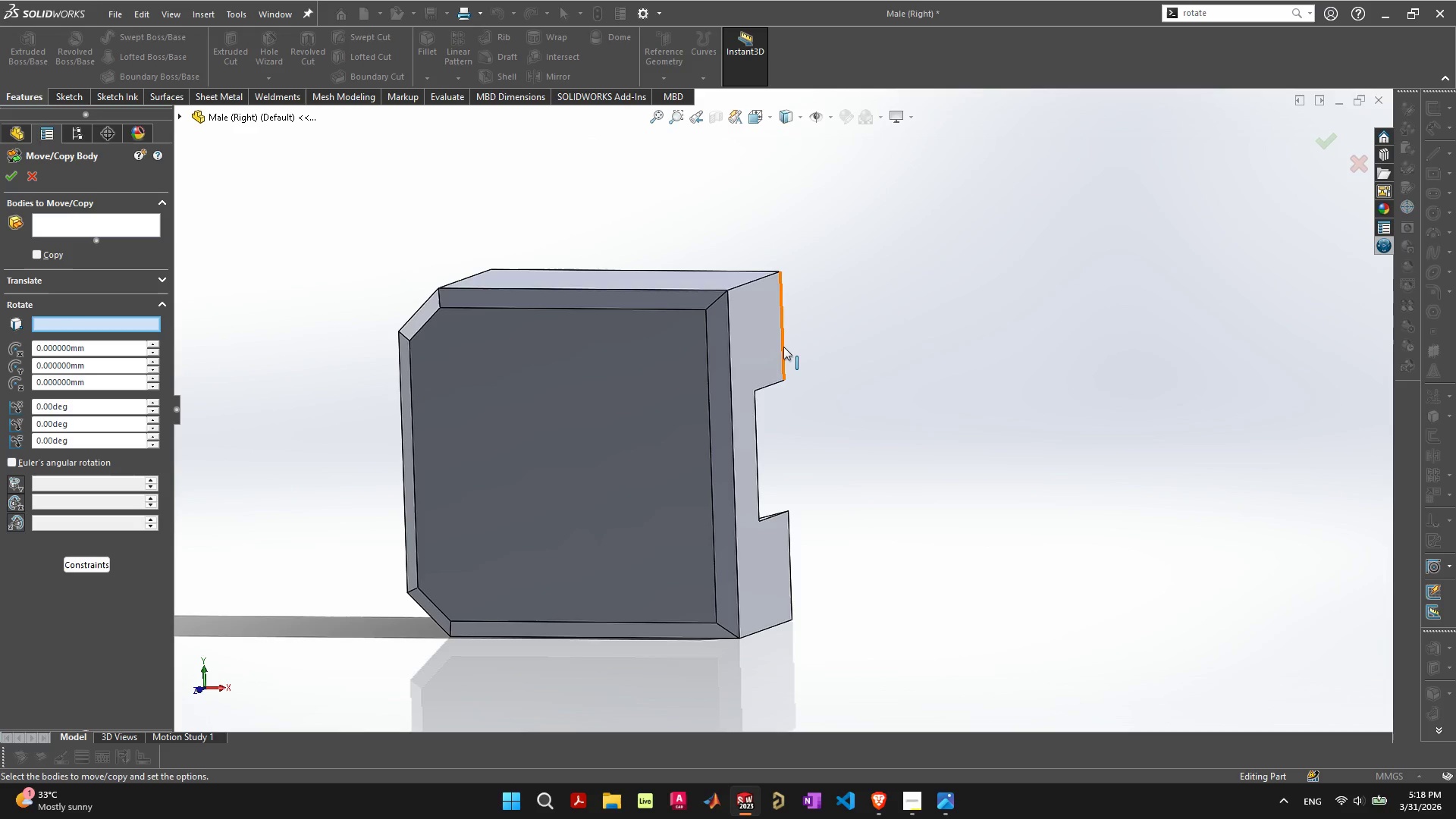 
left_click([784, 347])
 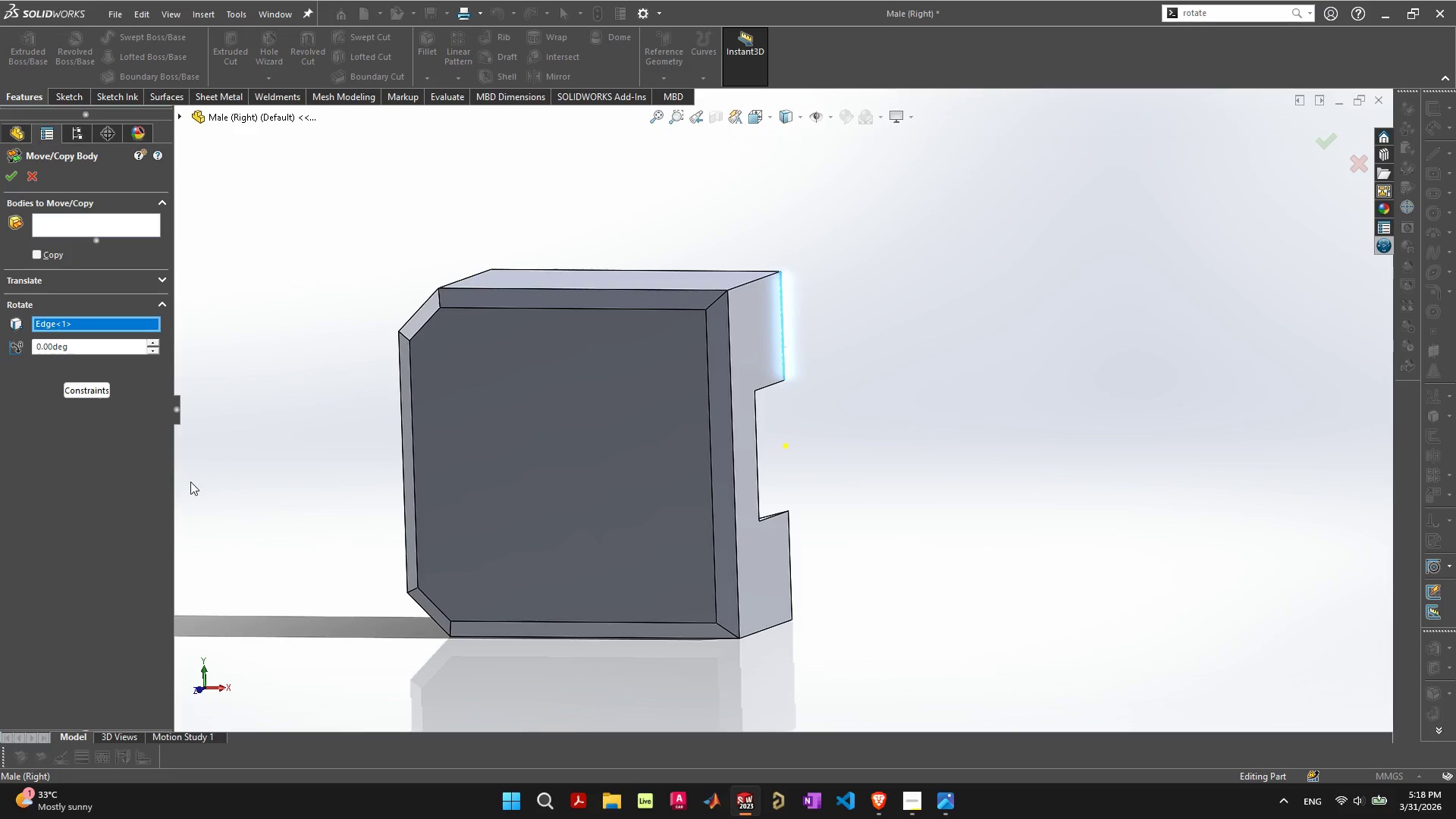 
left_click([67, 224])
 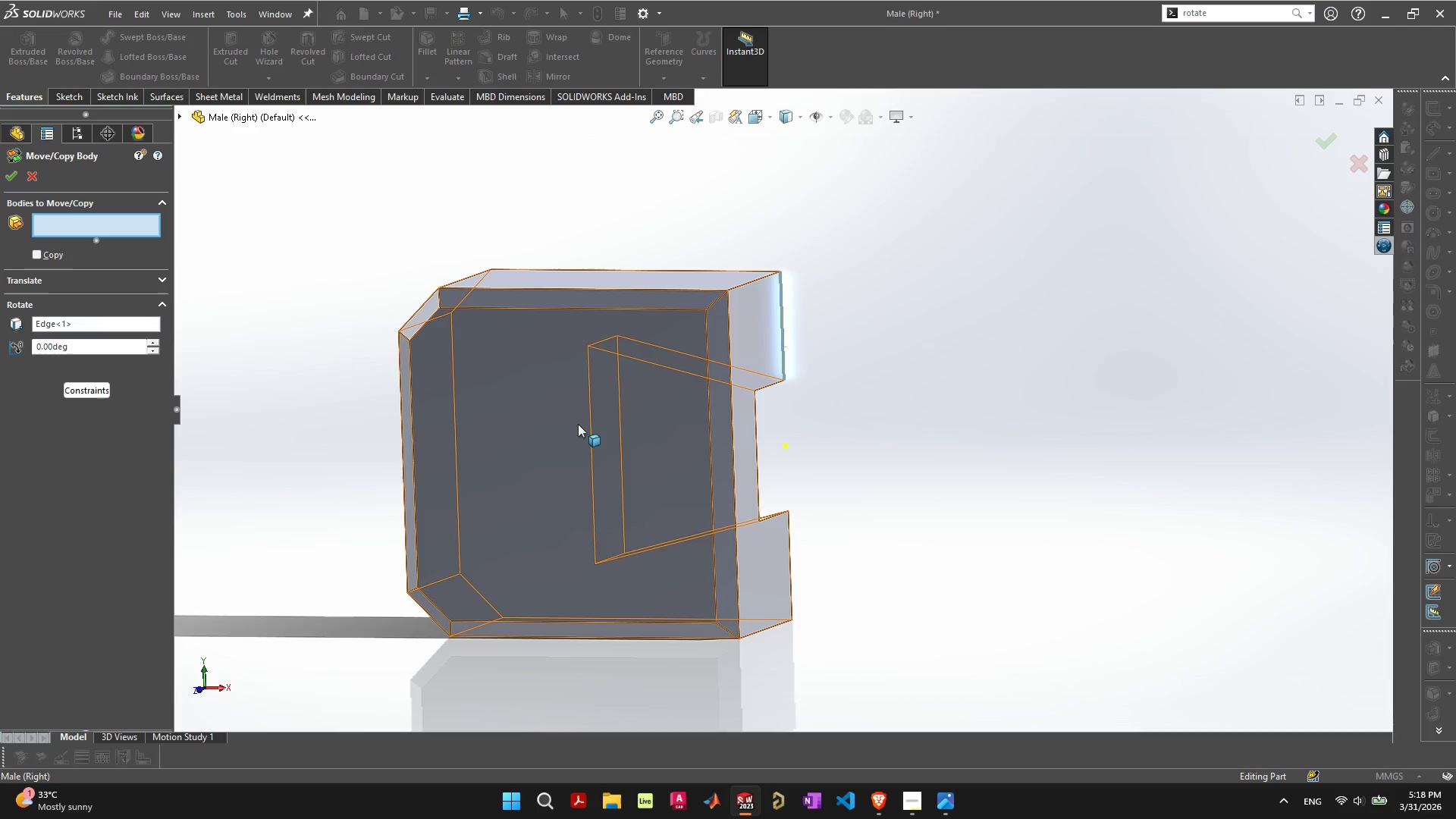 
left_click([578, 424])
 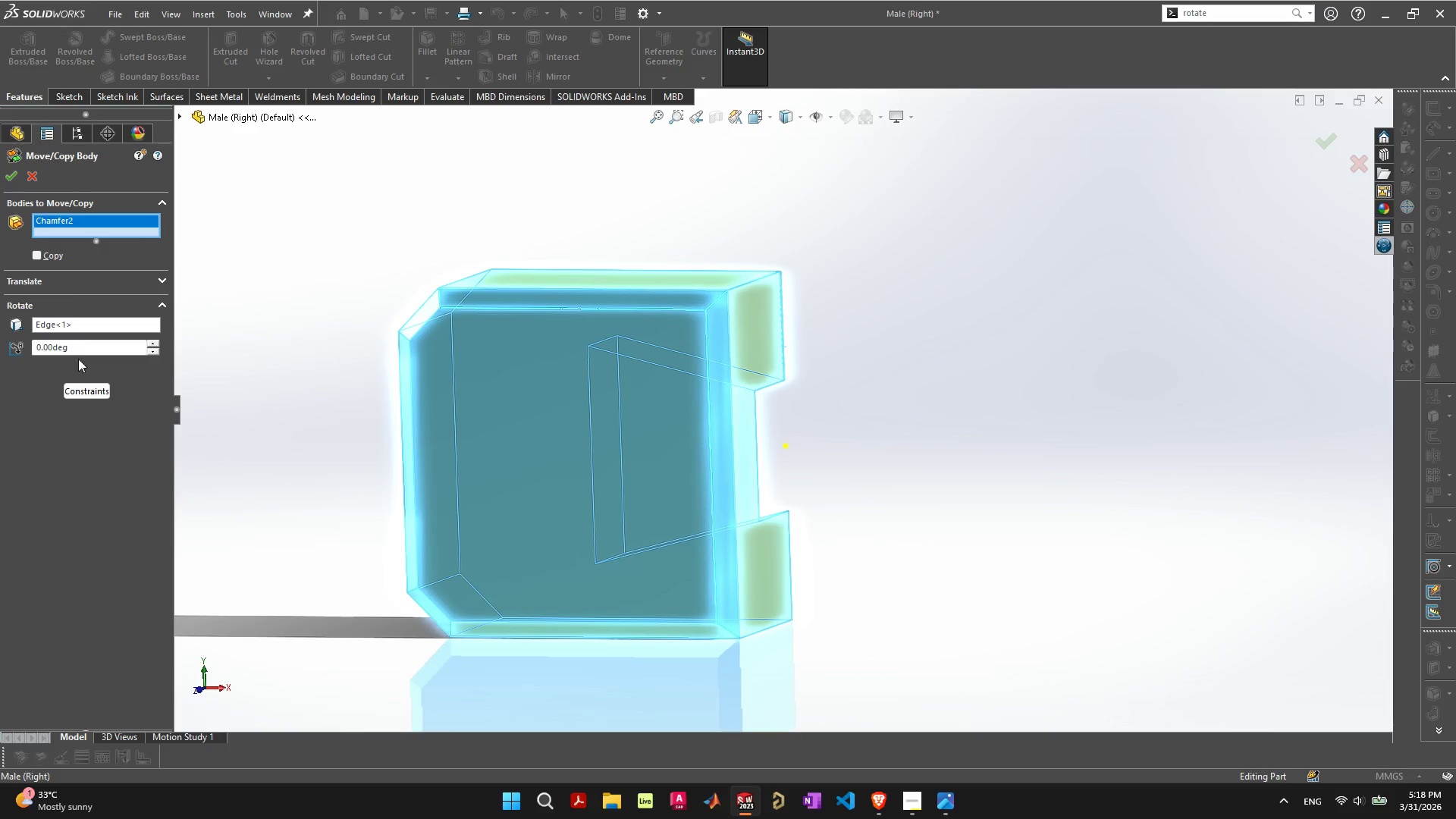 
left_click([28, 177])
 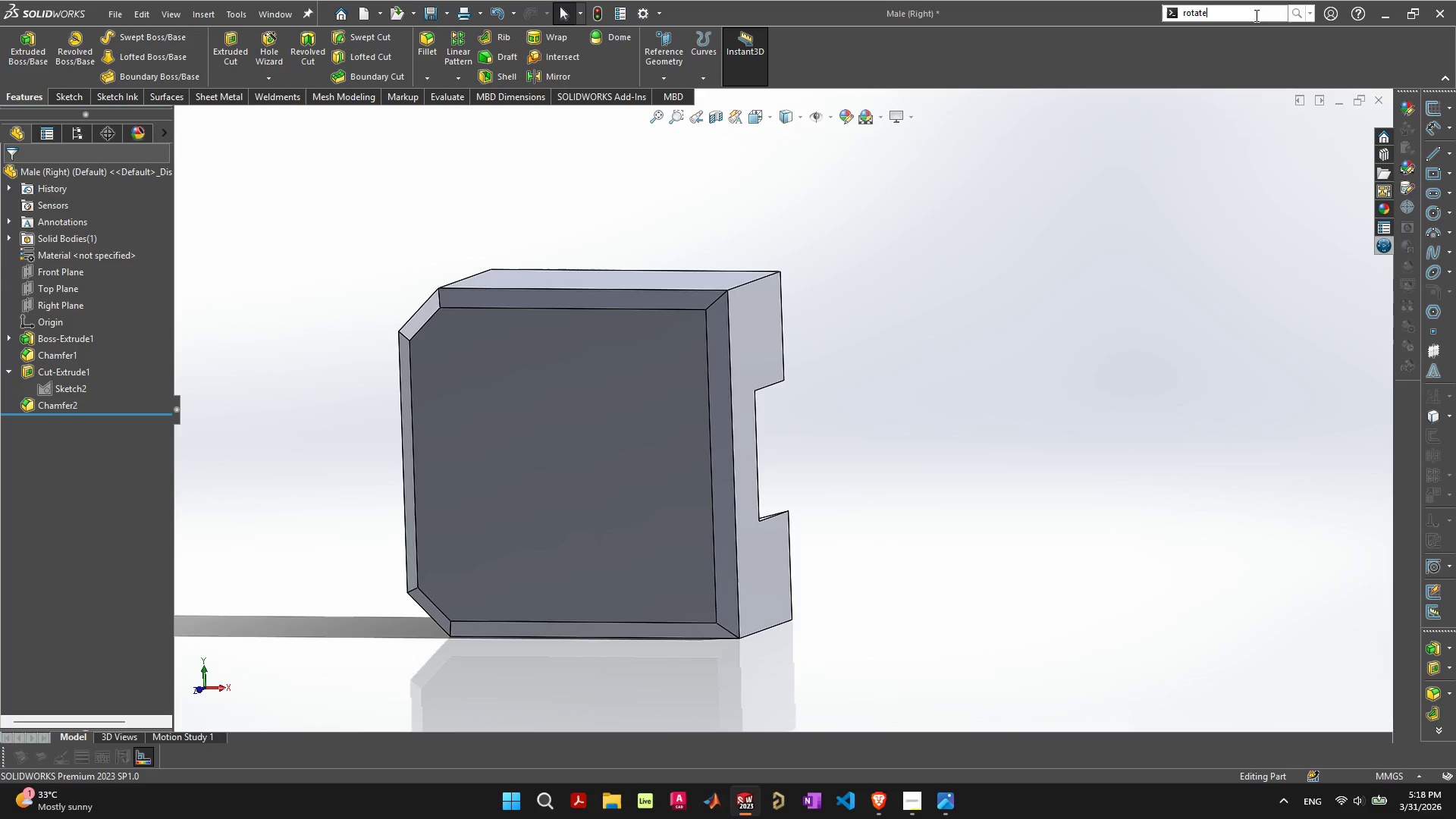 
double_click([1255, 15])
 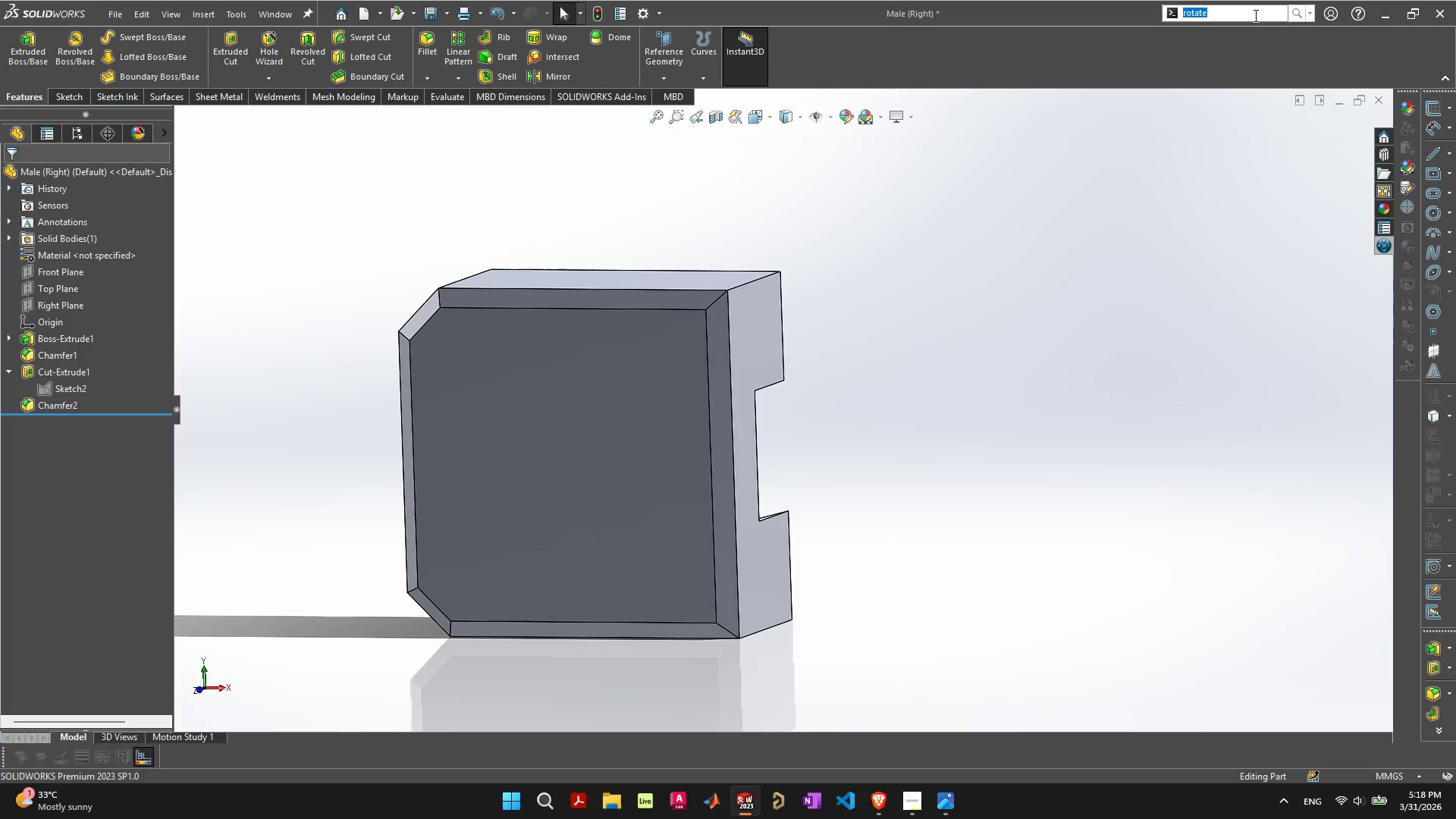 
left_click([1254, 15])
 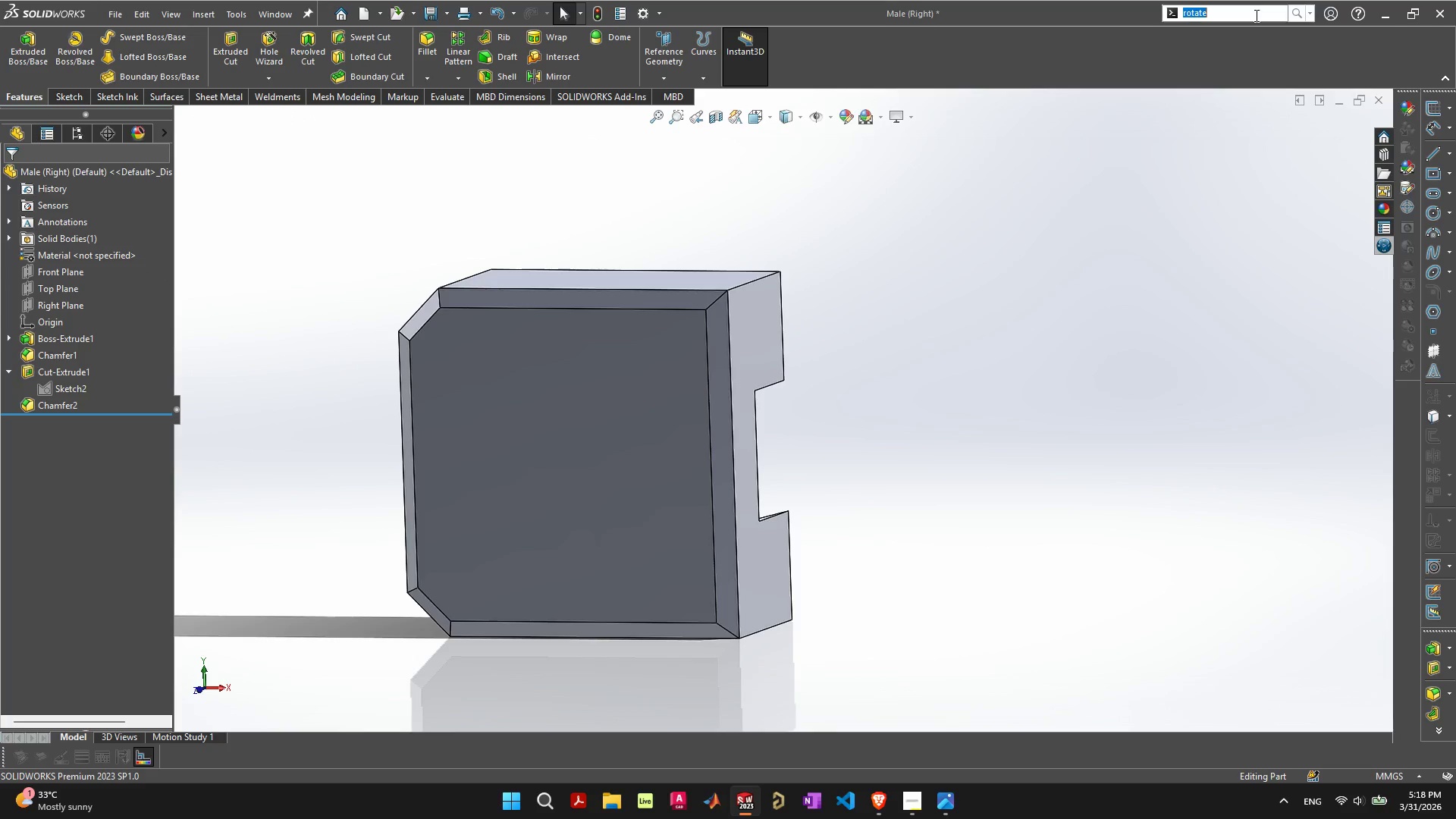 
key(Enter)
 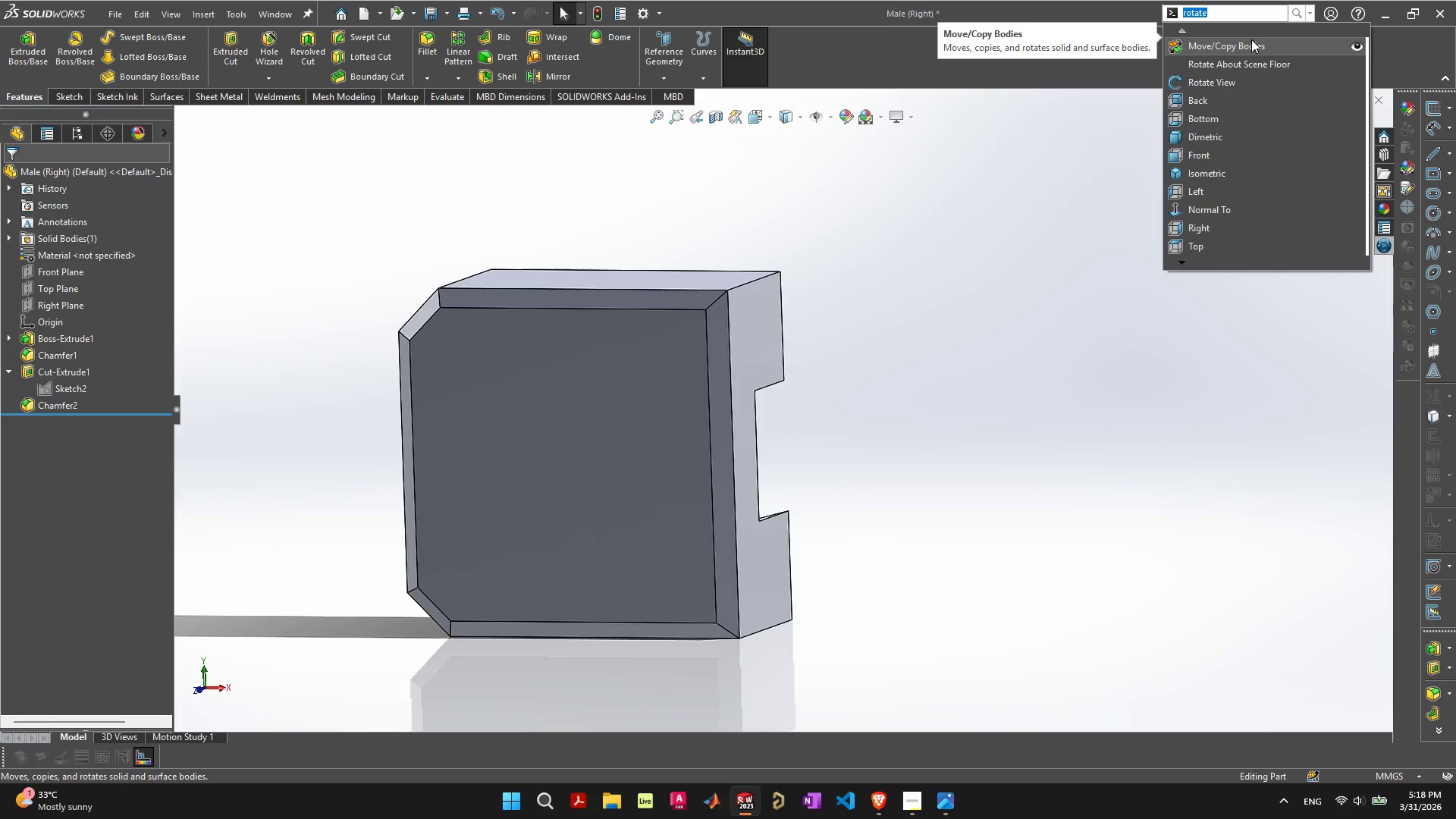 
left_click([1251, 39])
 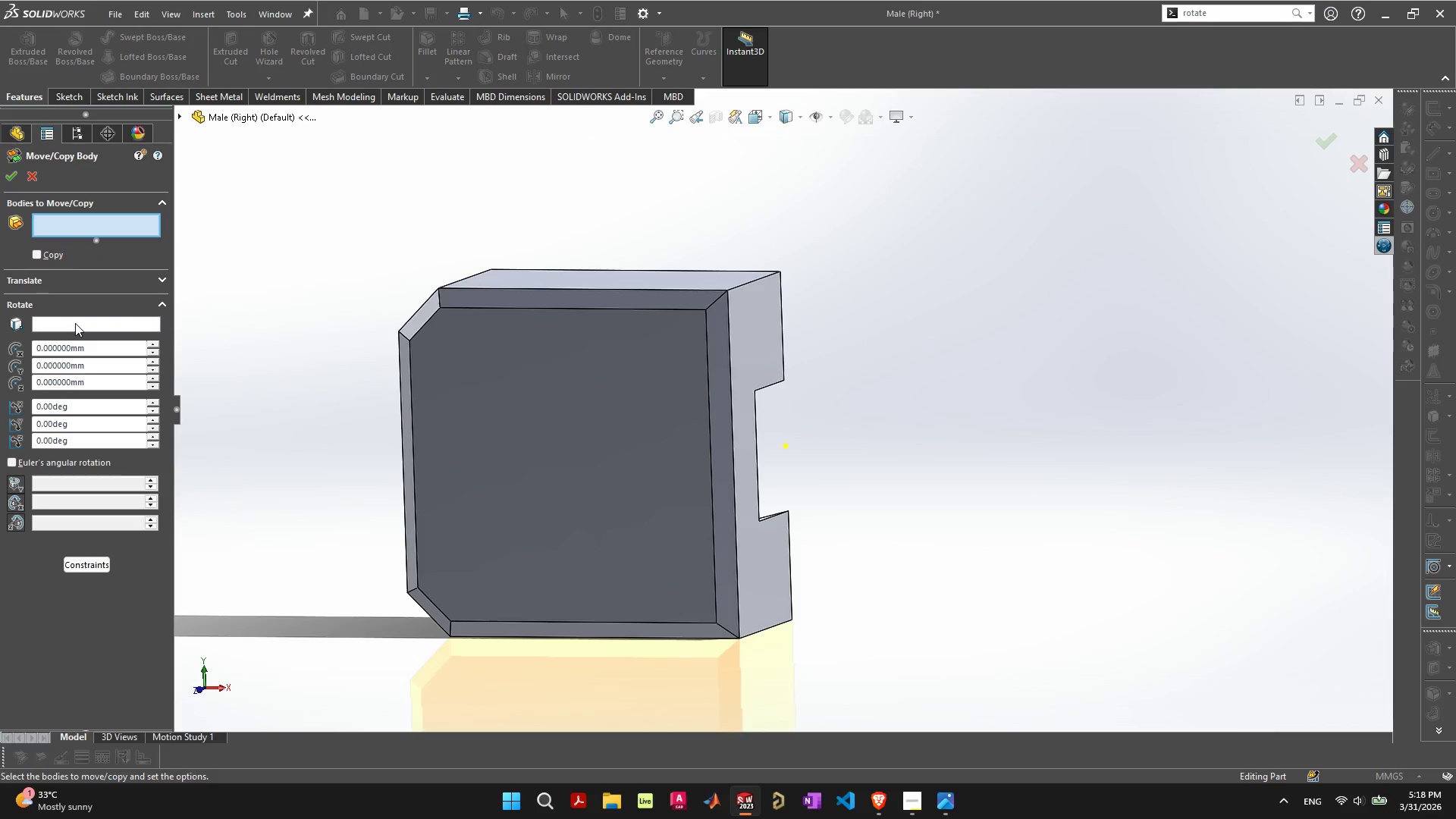 
left_click([75, 323])
 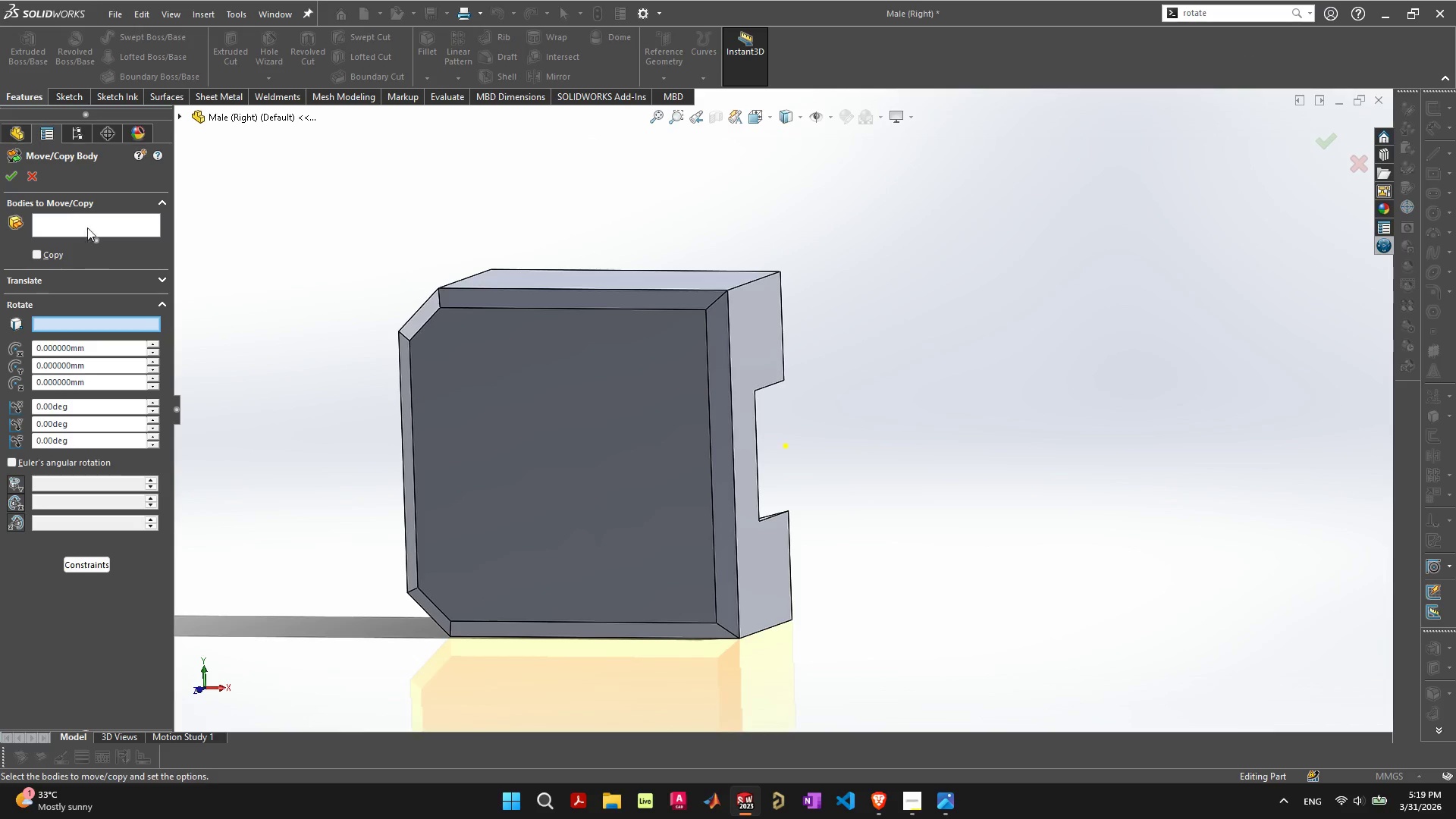 
left_click([89, 216])
 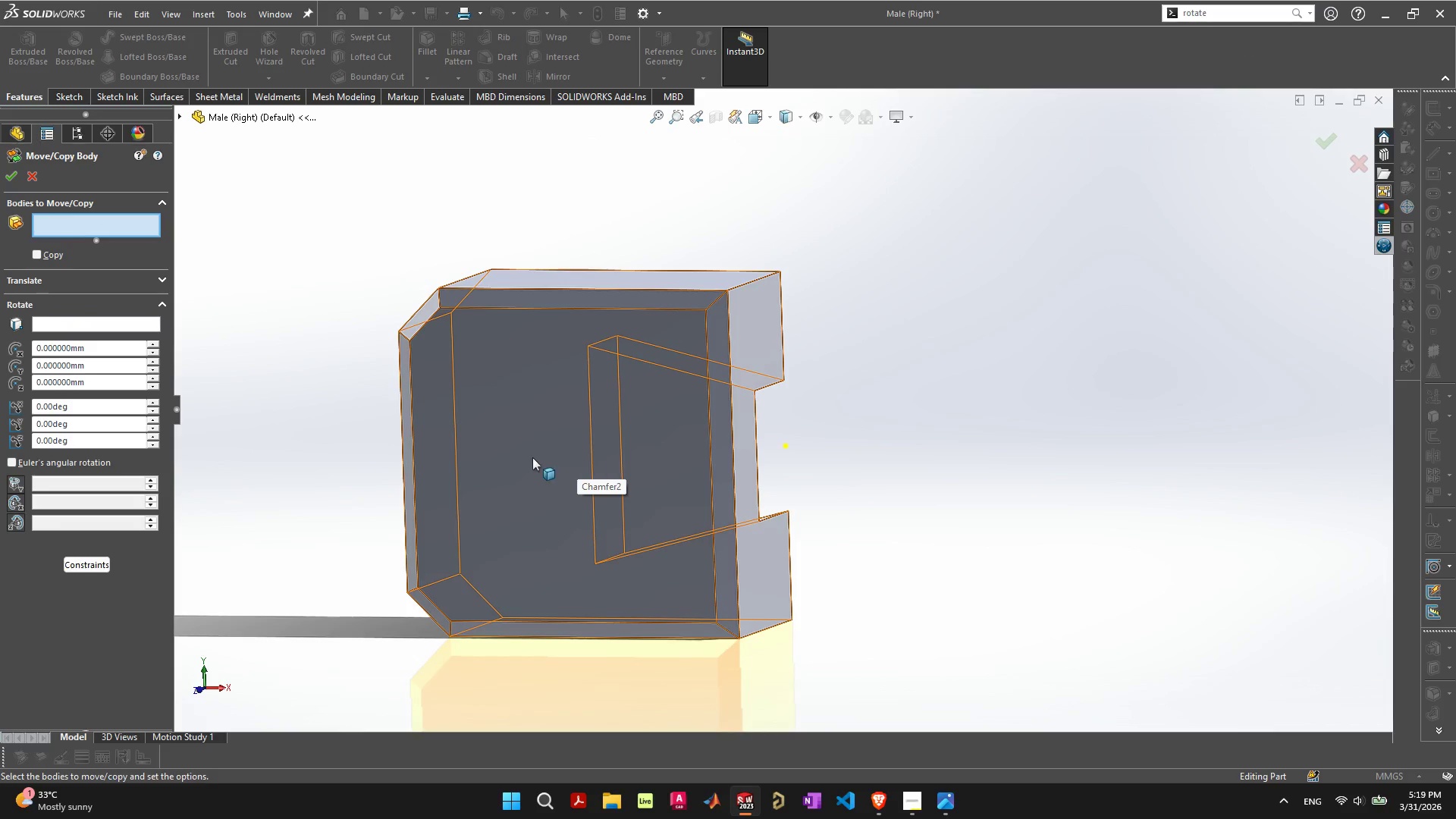 
left_click([531, 457])
 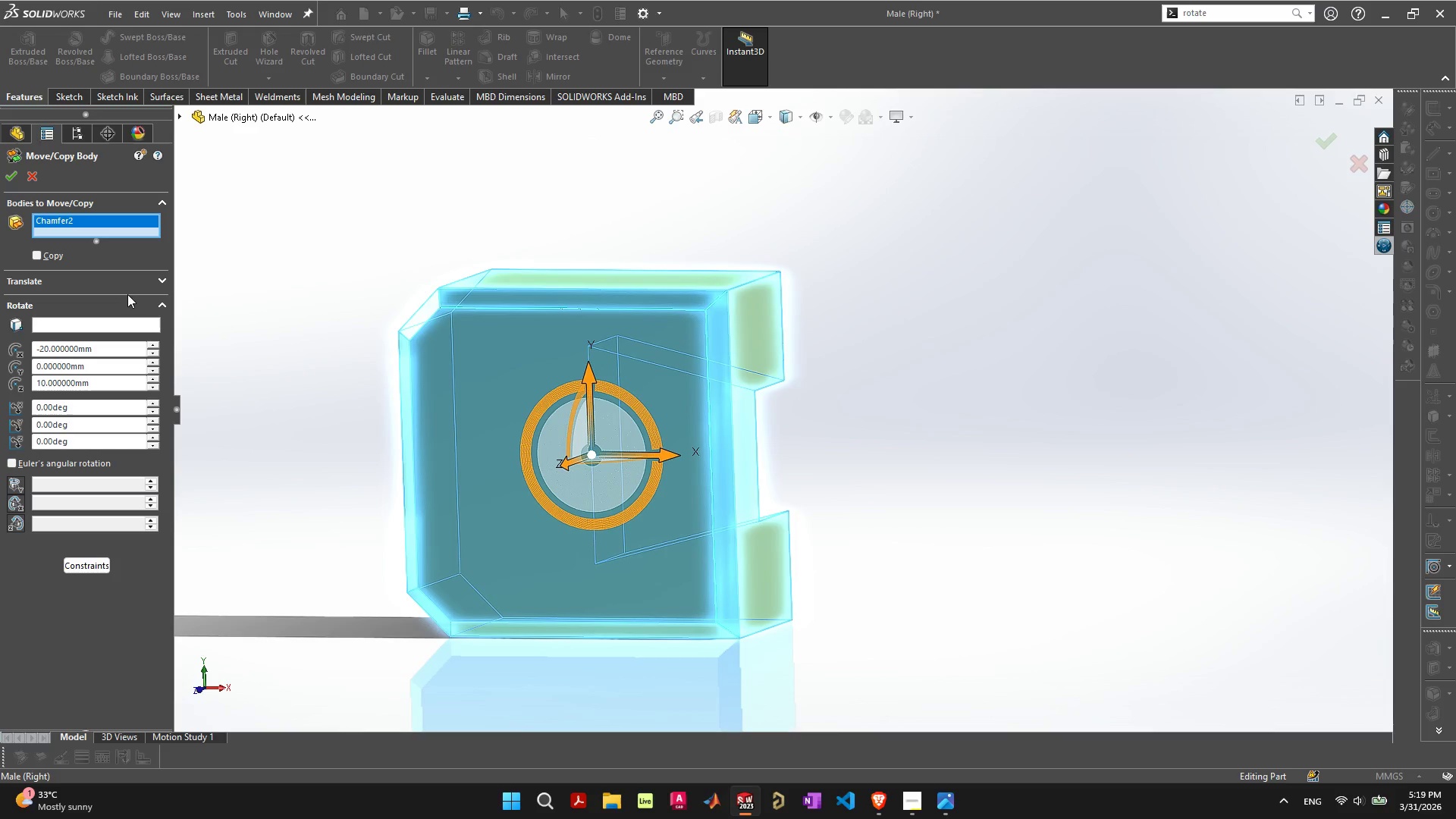 
left_click([165, 279])
 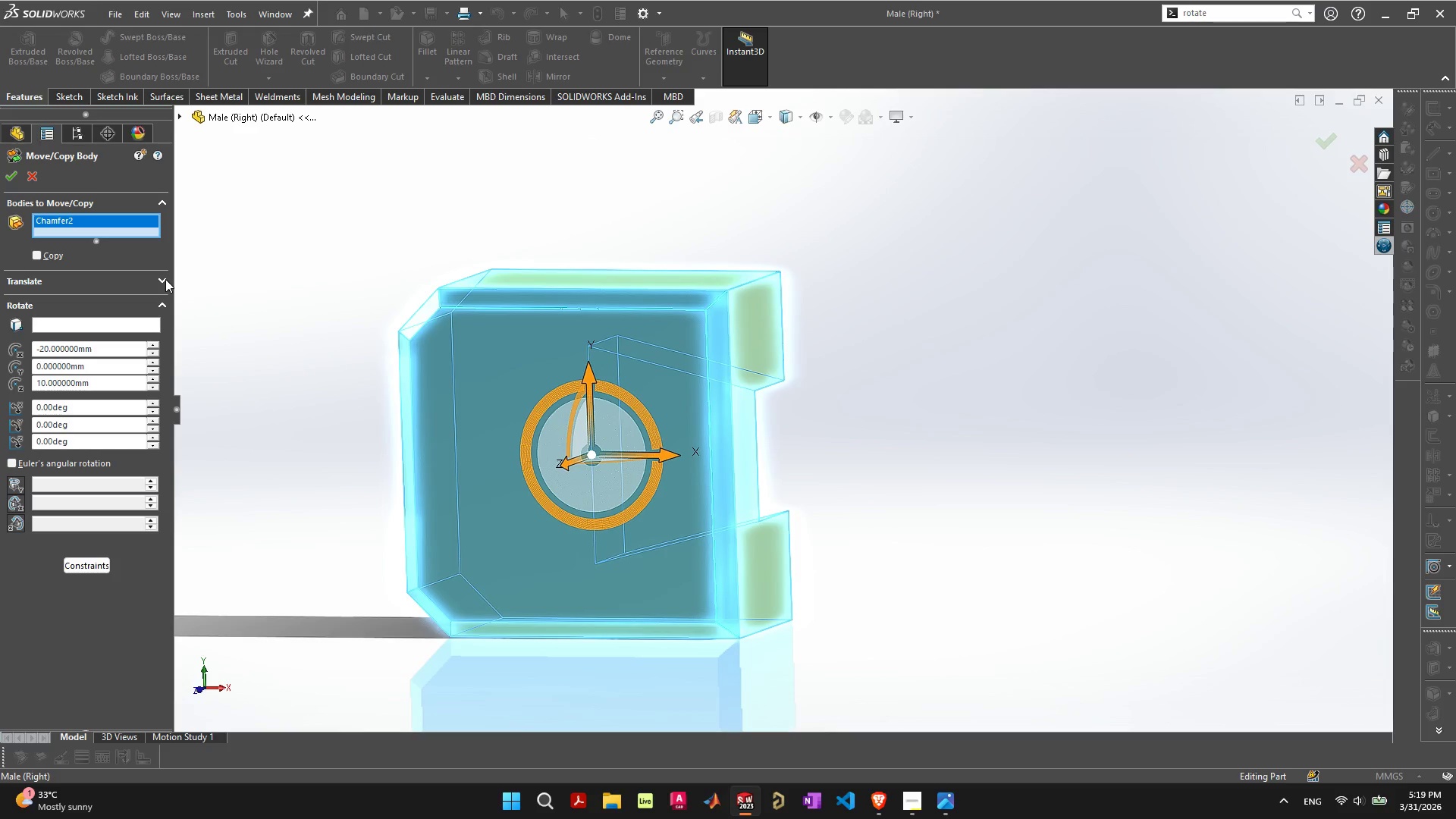 
left_click([165, 279])
 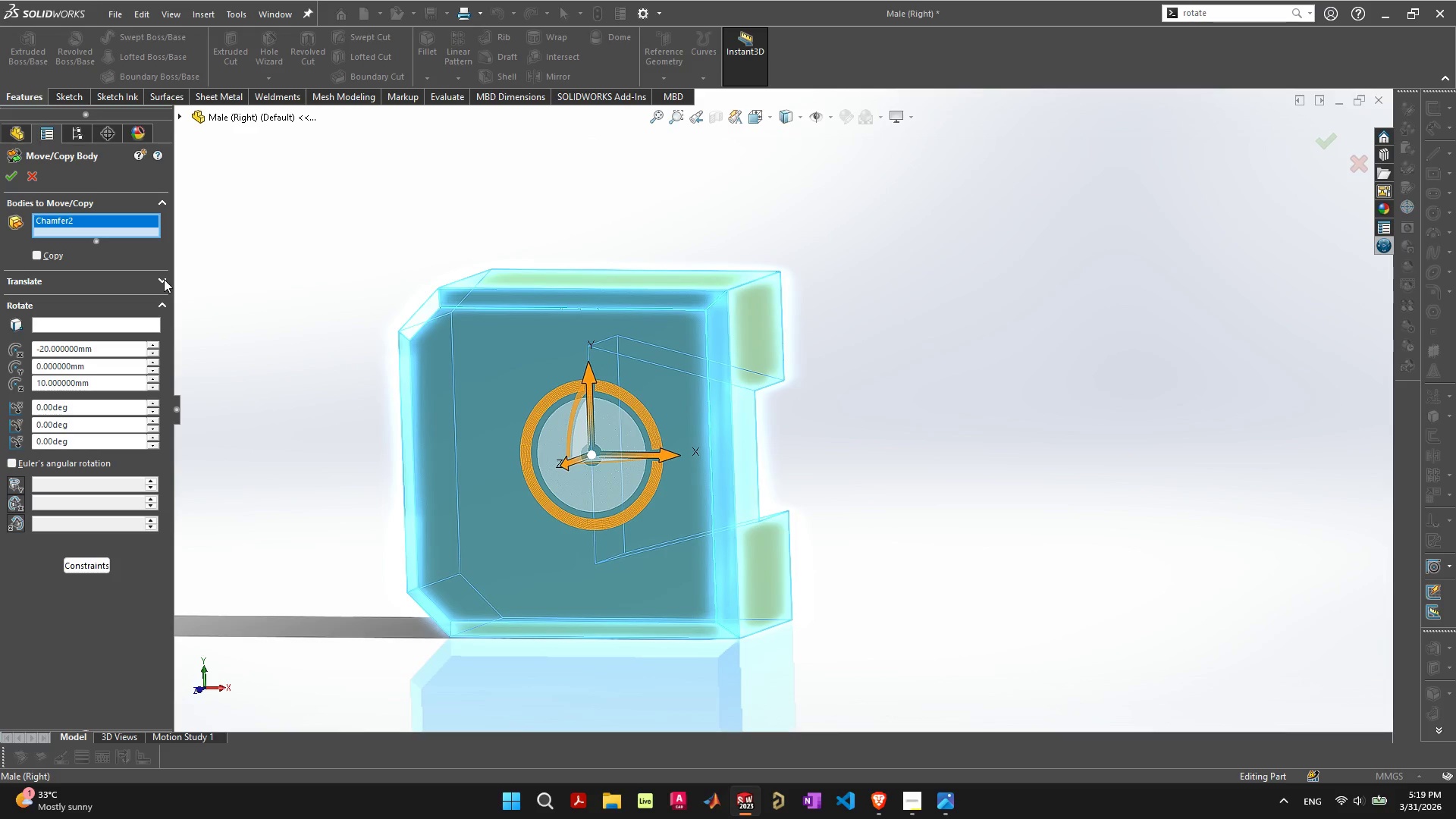 
left_click([163, 279])
 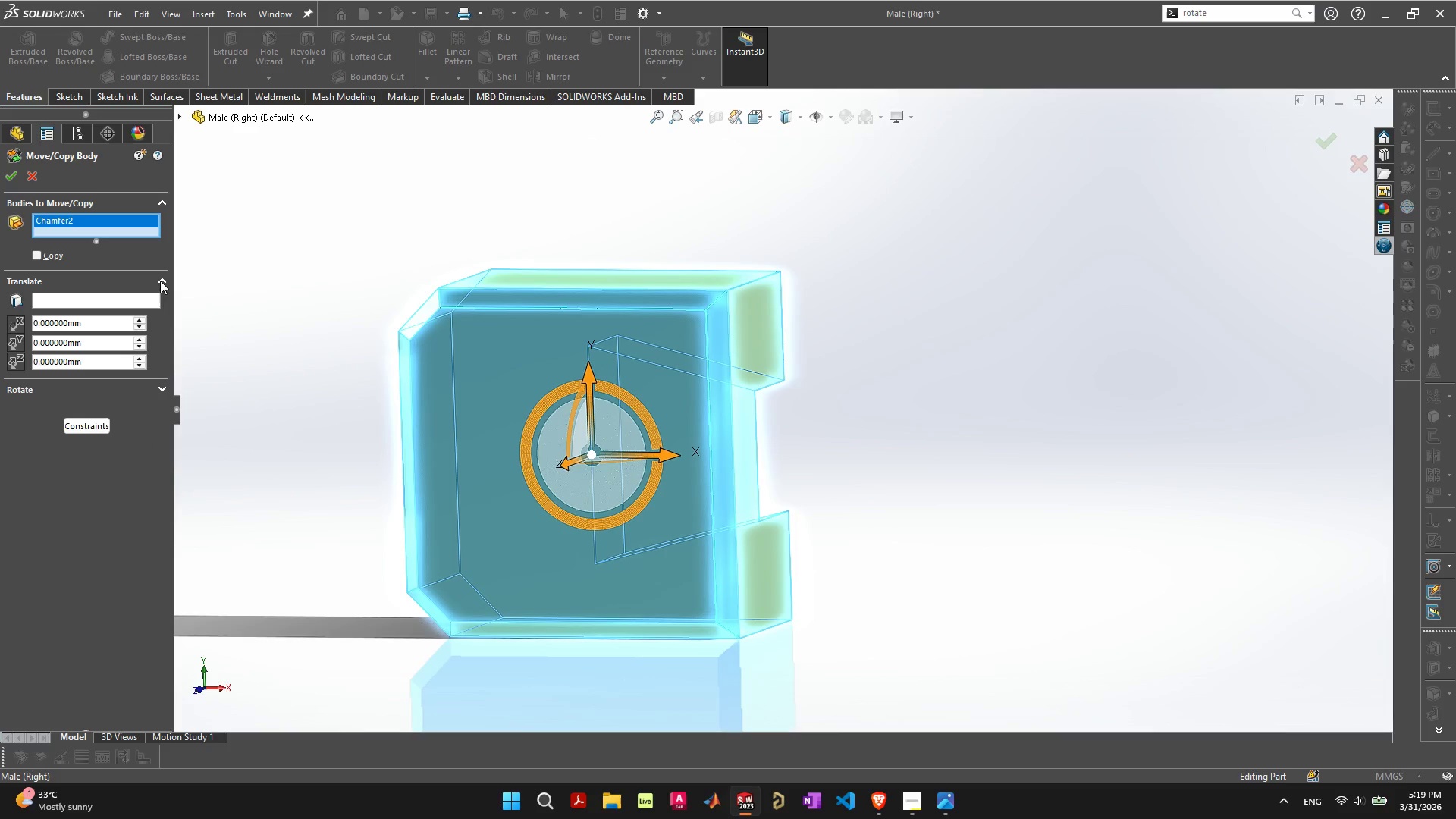 
left_click([160, 281])
 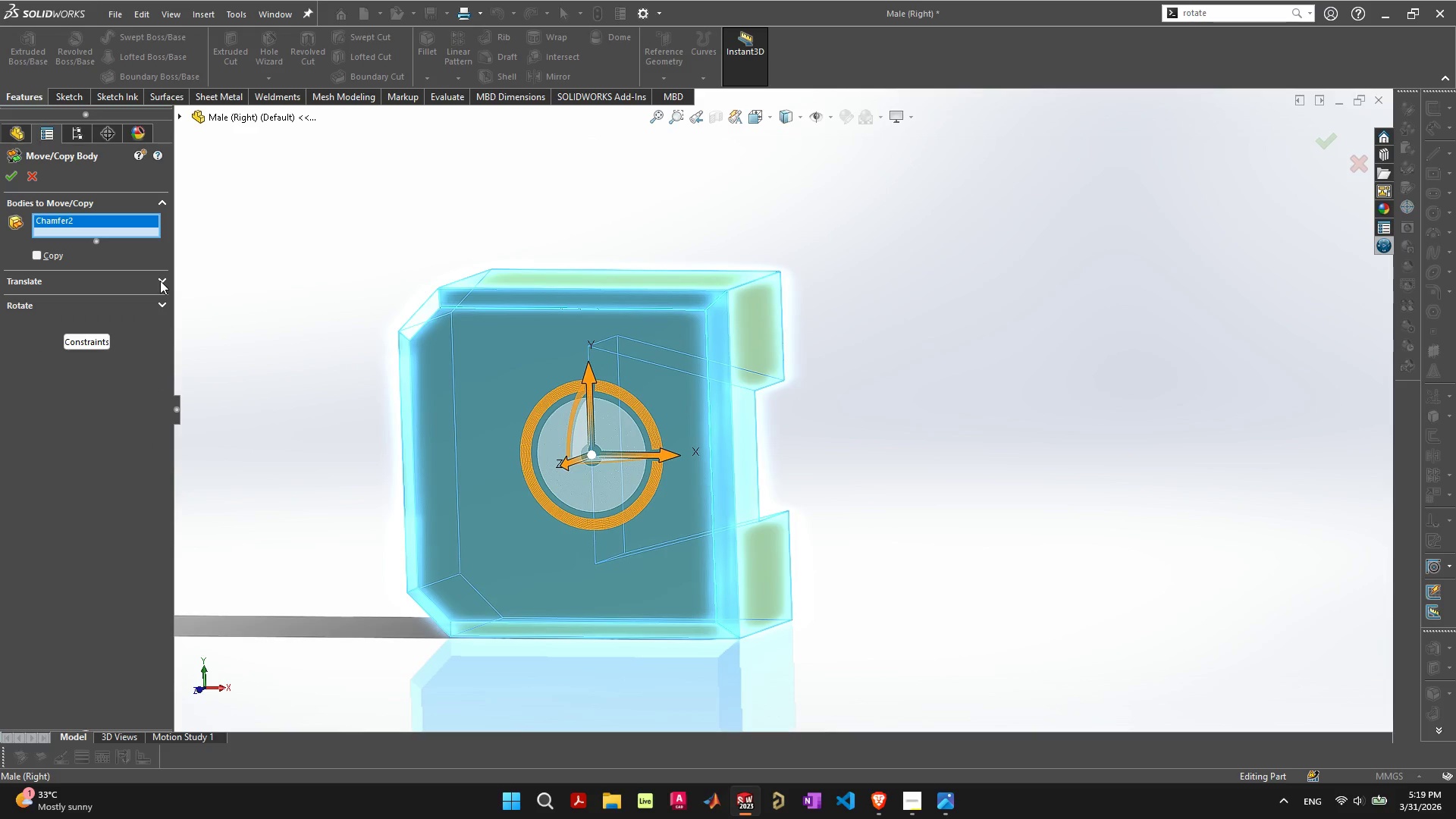 
left_click([160, 281])
 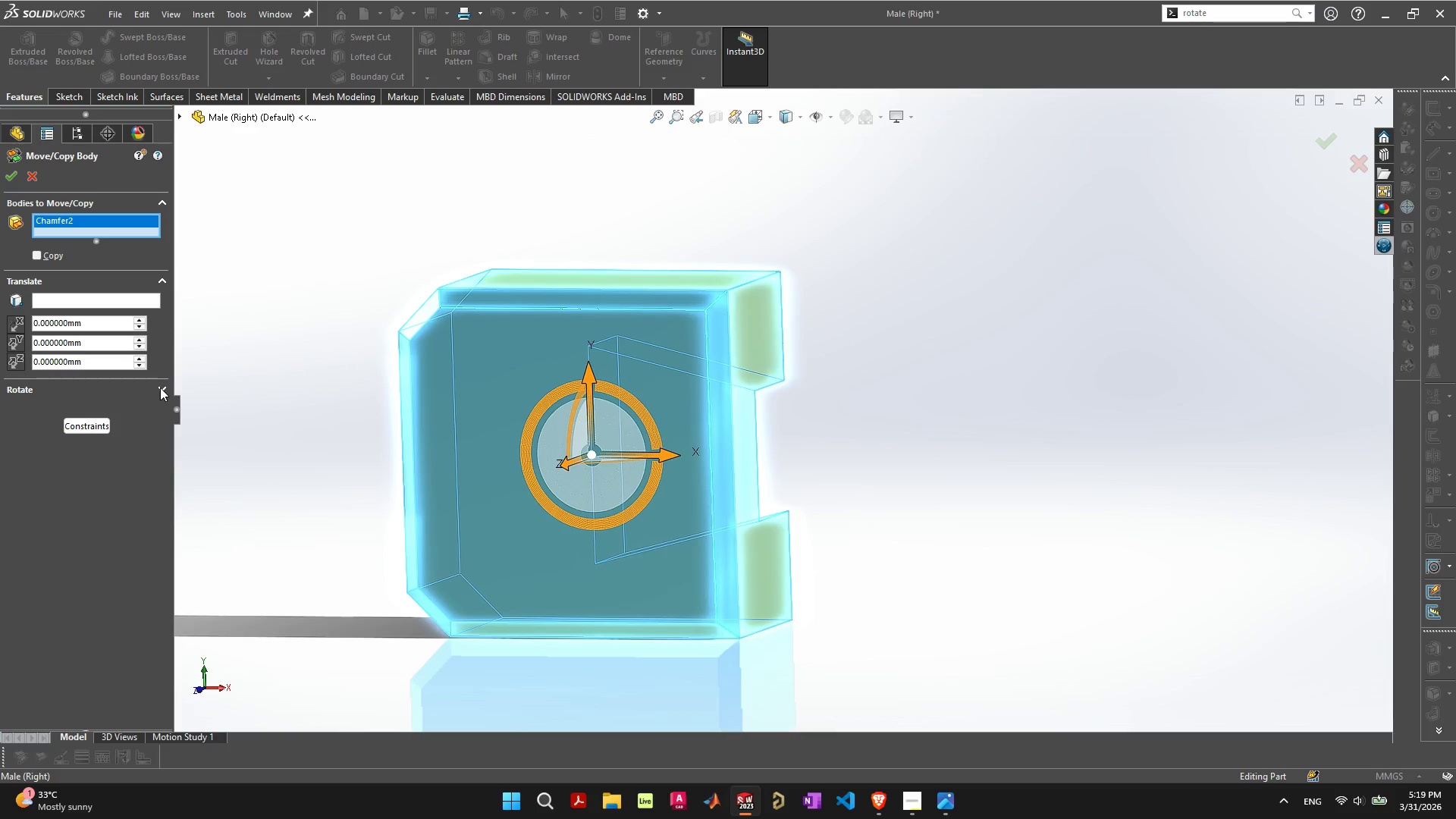 
left_click([160, 388])
 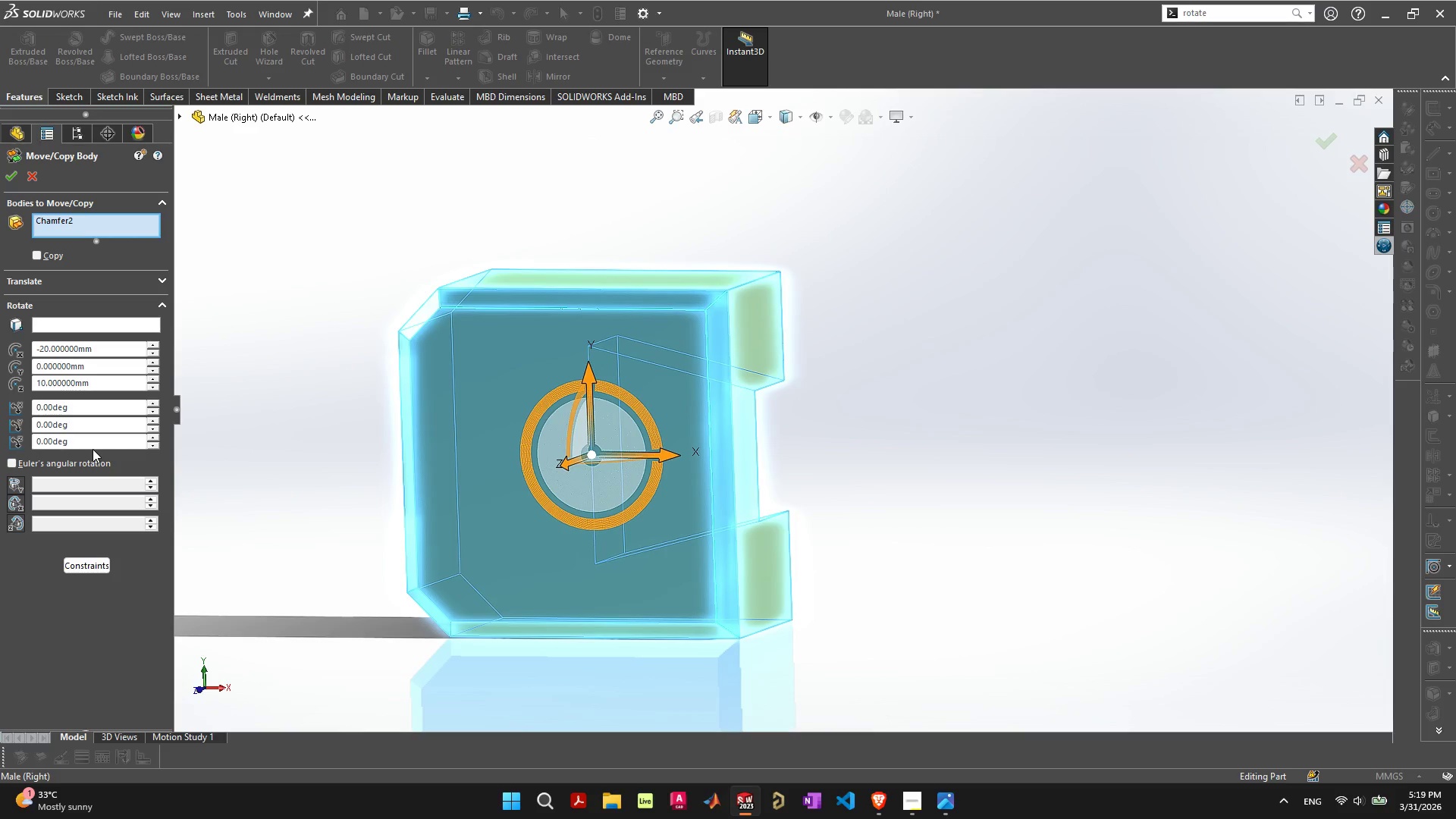 
wait(6.36)
 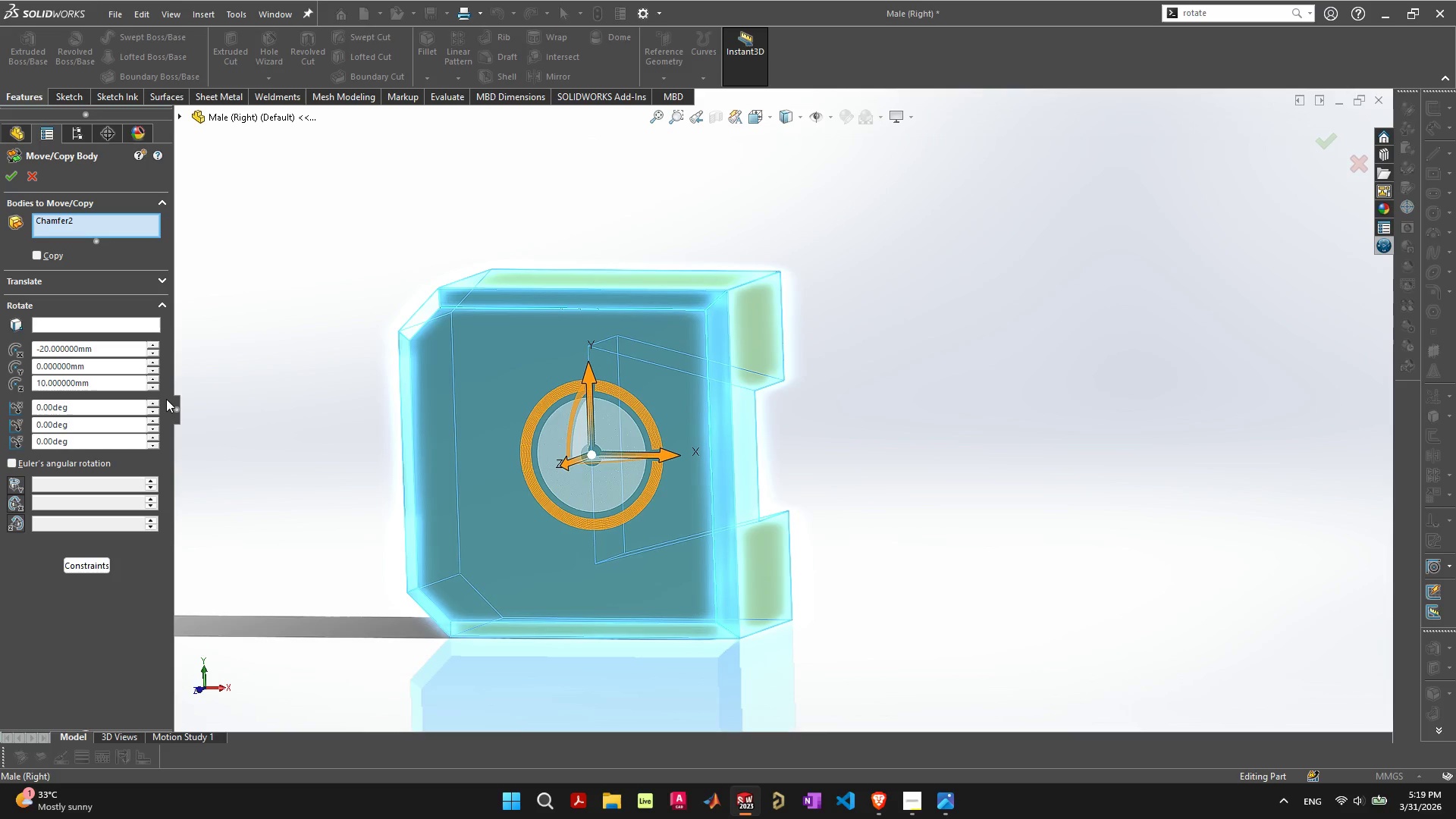 
left_click([96, 325])
 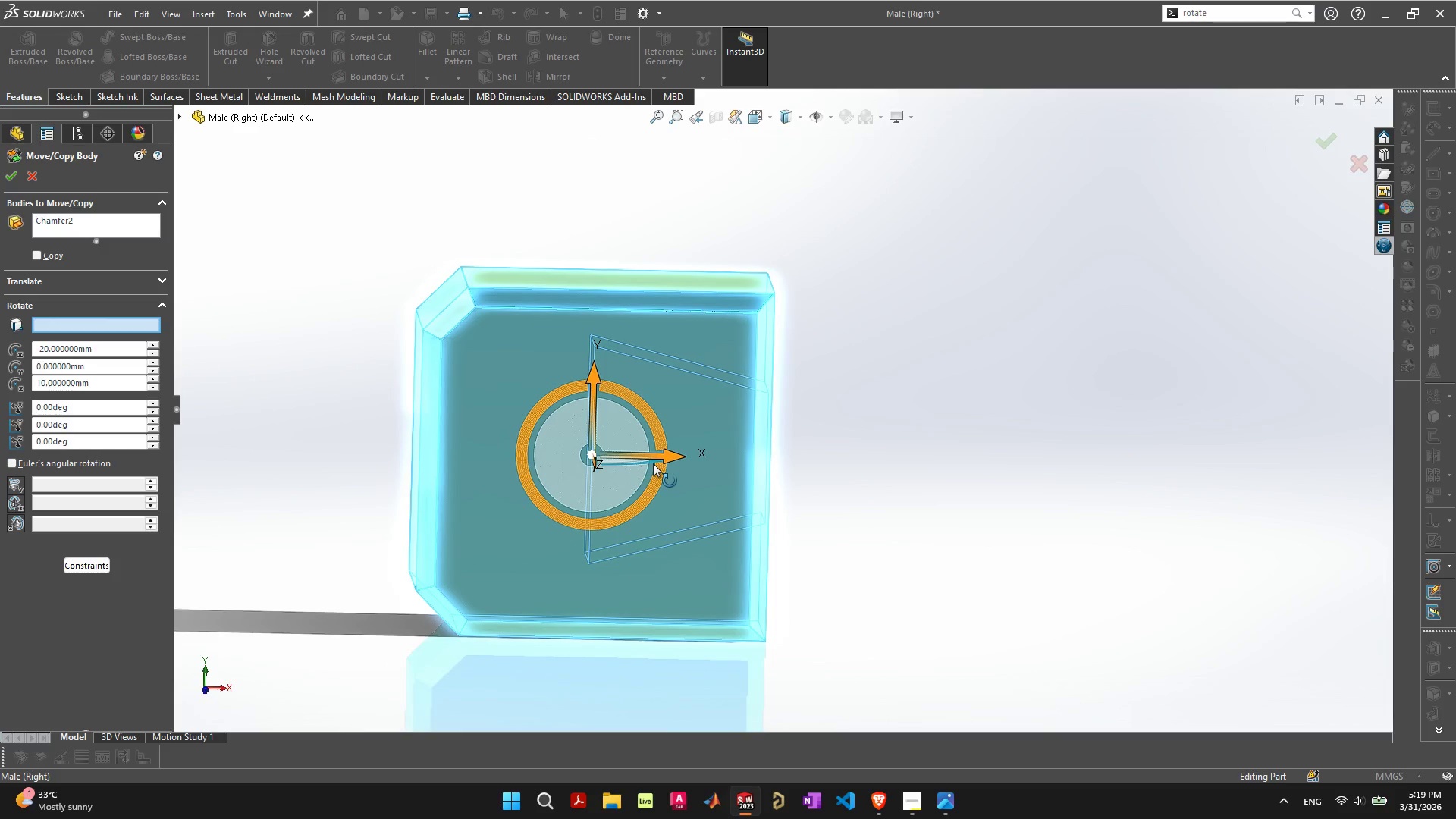 
wait(15.91)
 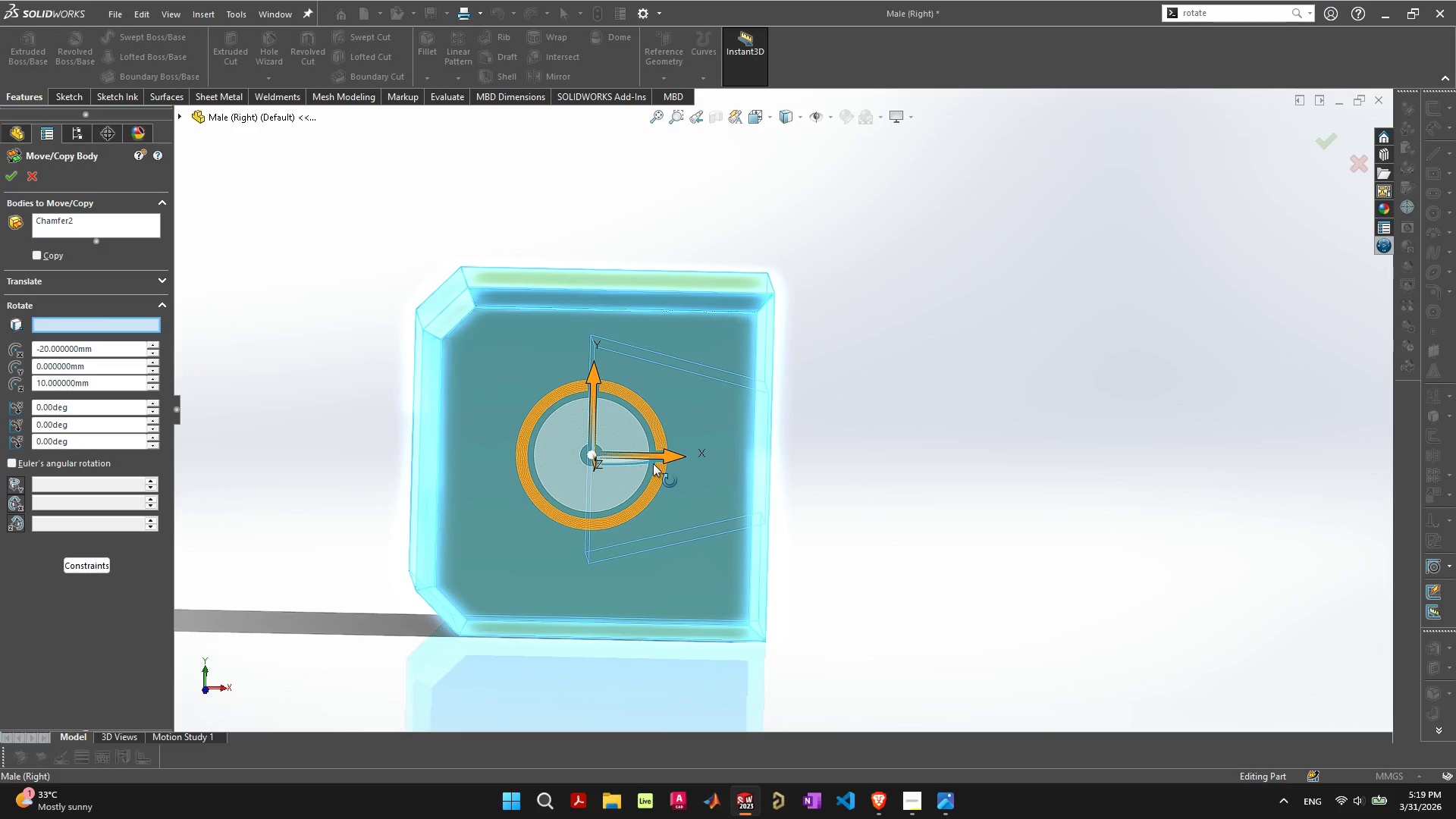 
left_click_drag(start_coordinate=[96, 443], to_coordinate=[30, 444])
 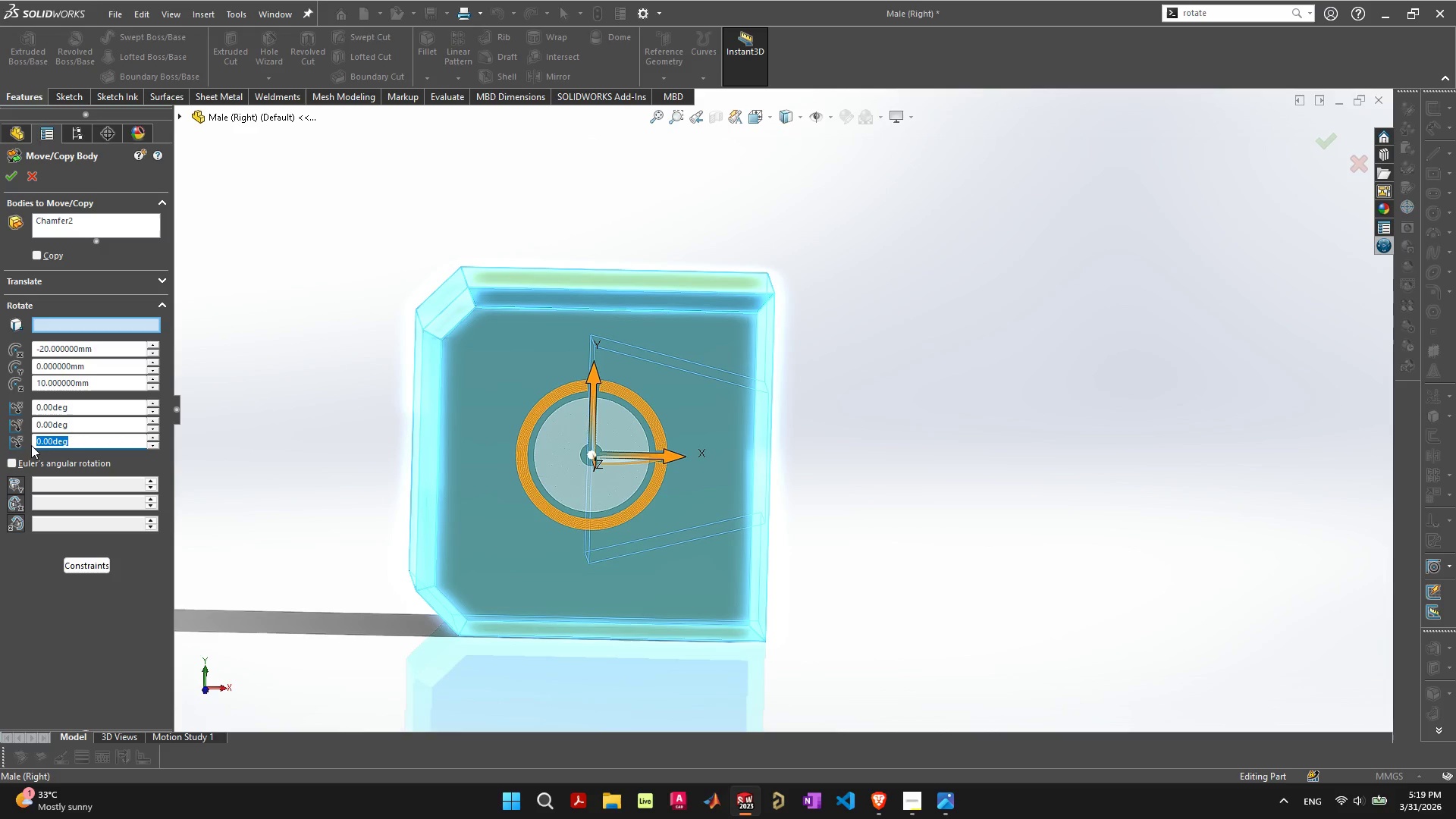 
type(180)
 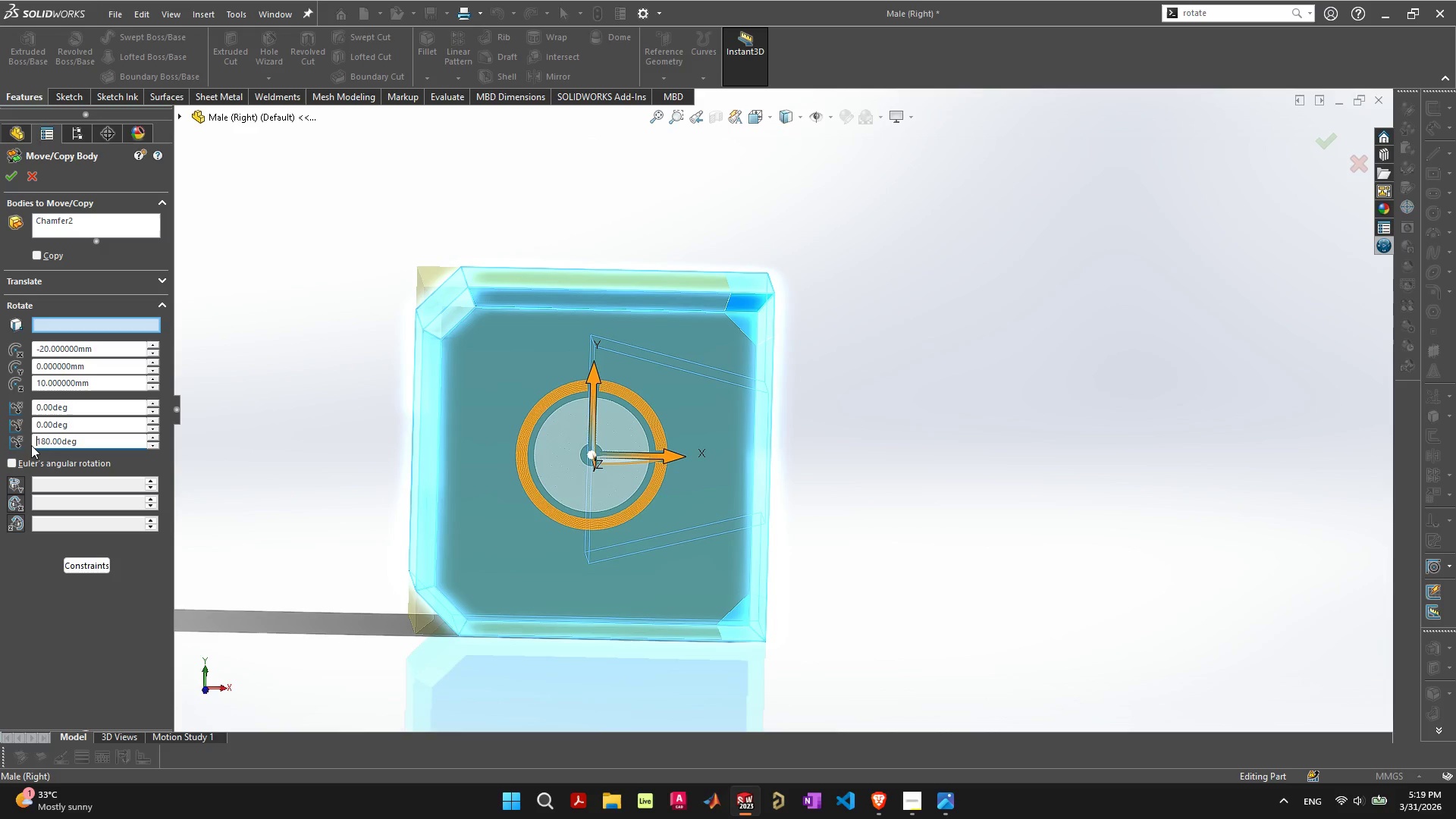 
key(Enter)
 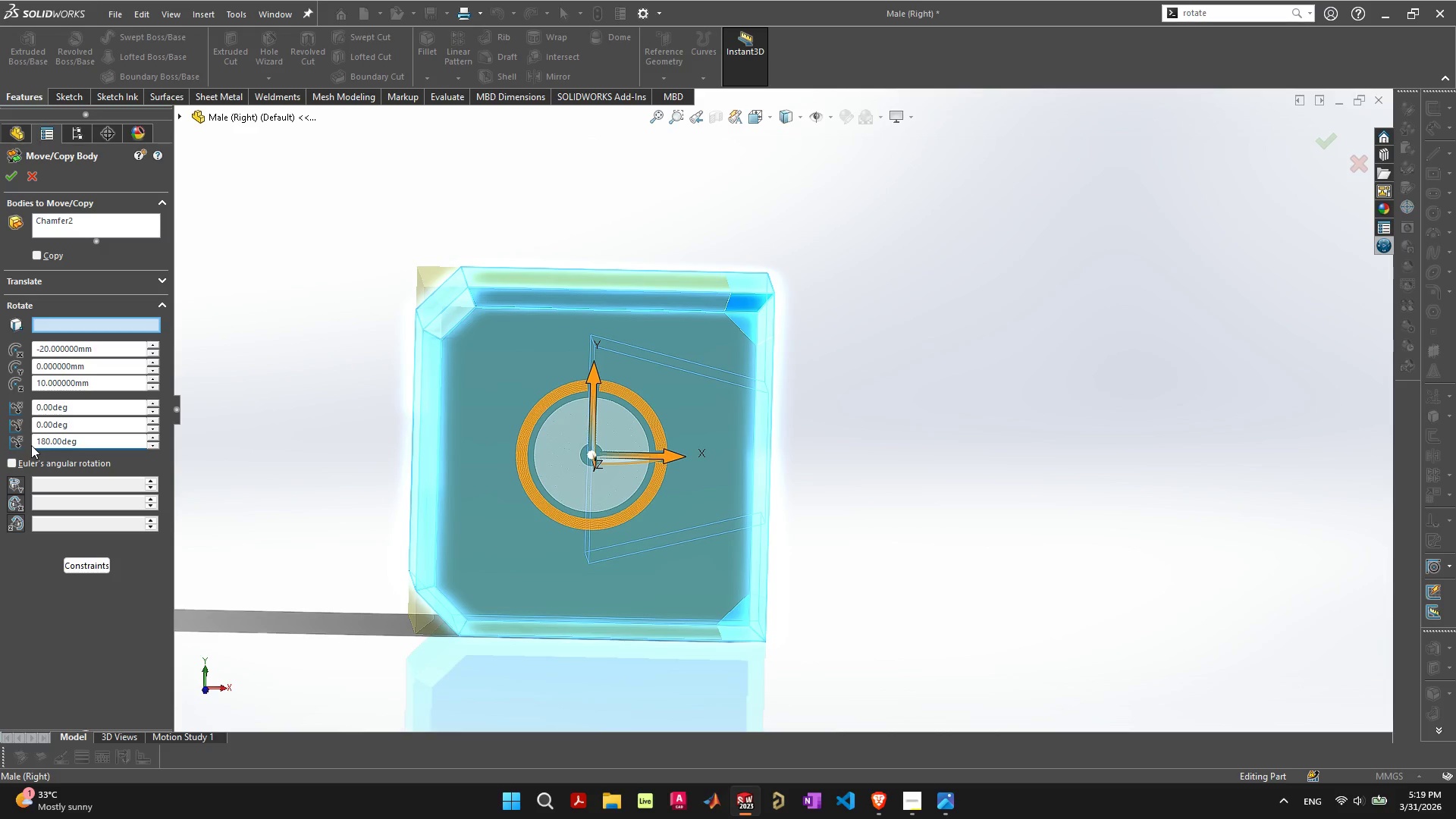 
key(Enter)
 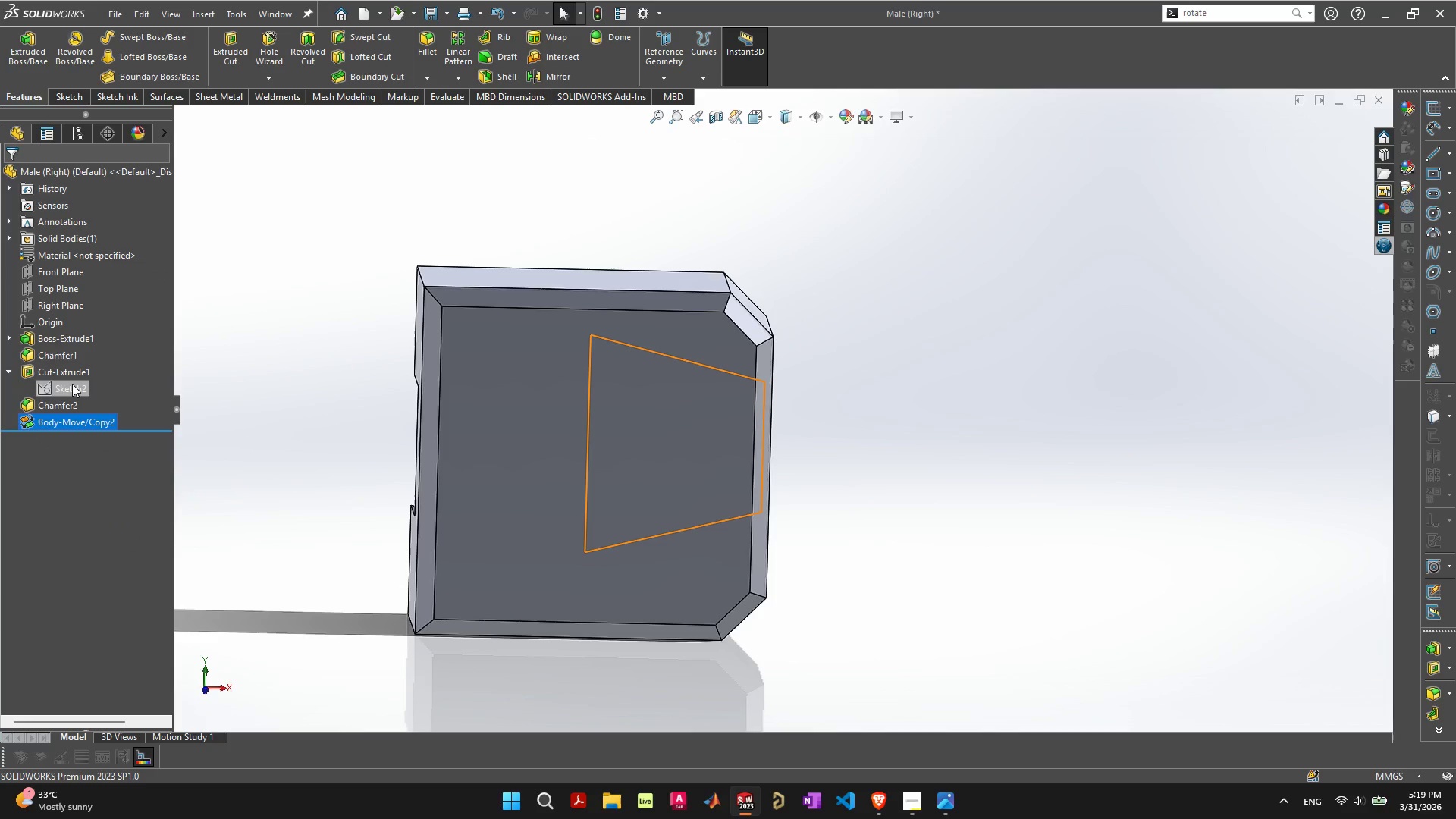 
wait(5.36)
 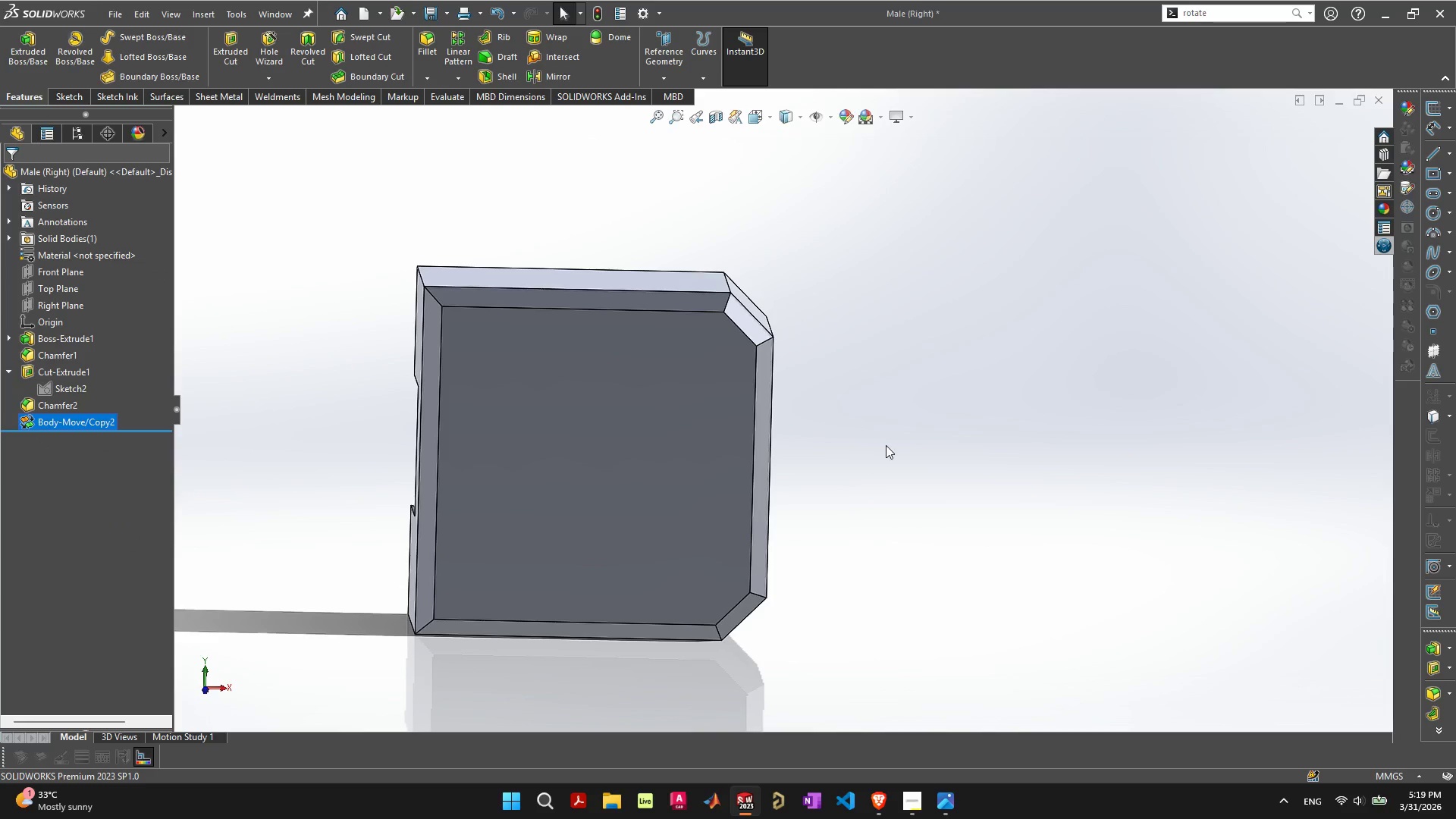 
left_click([72, 384])
 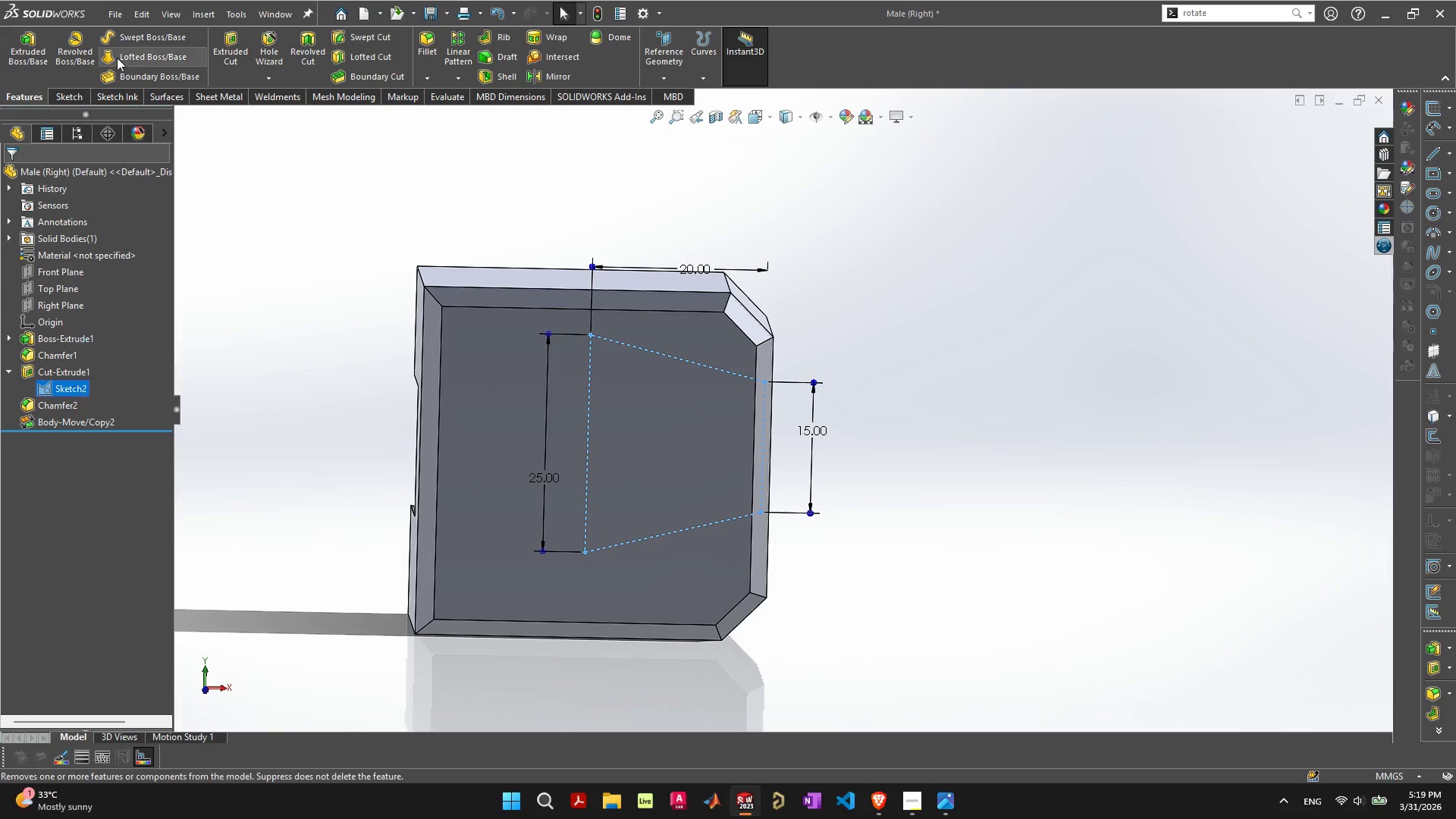 
left_click([77, 95])
 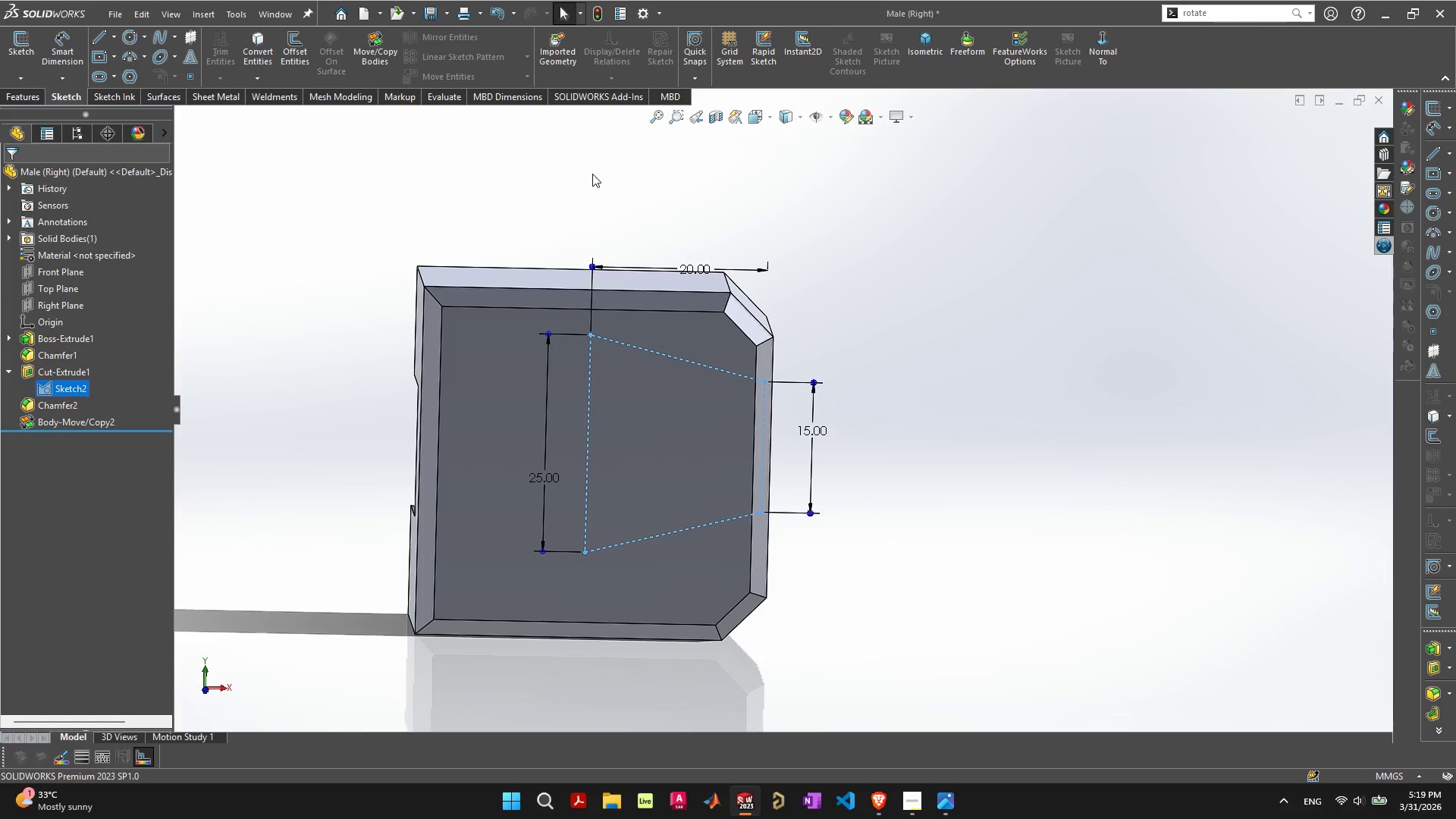 
left_click([378, 40])
 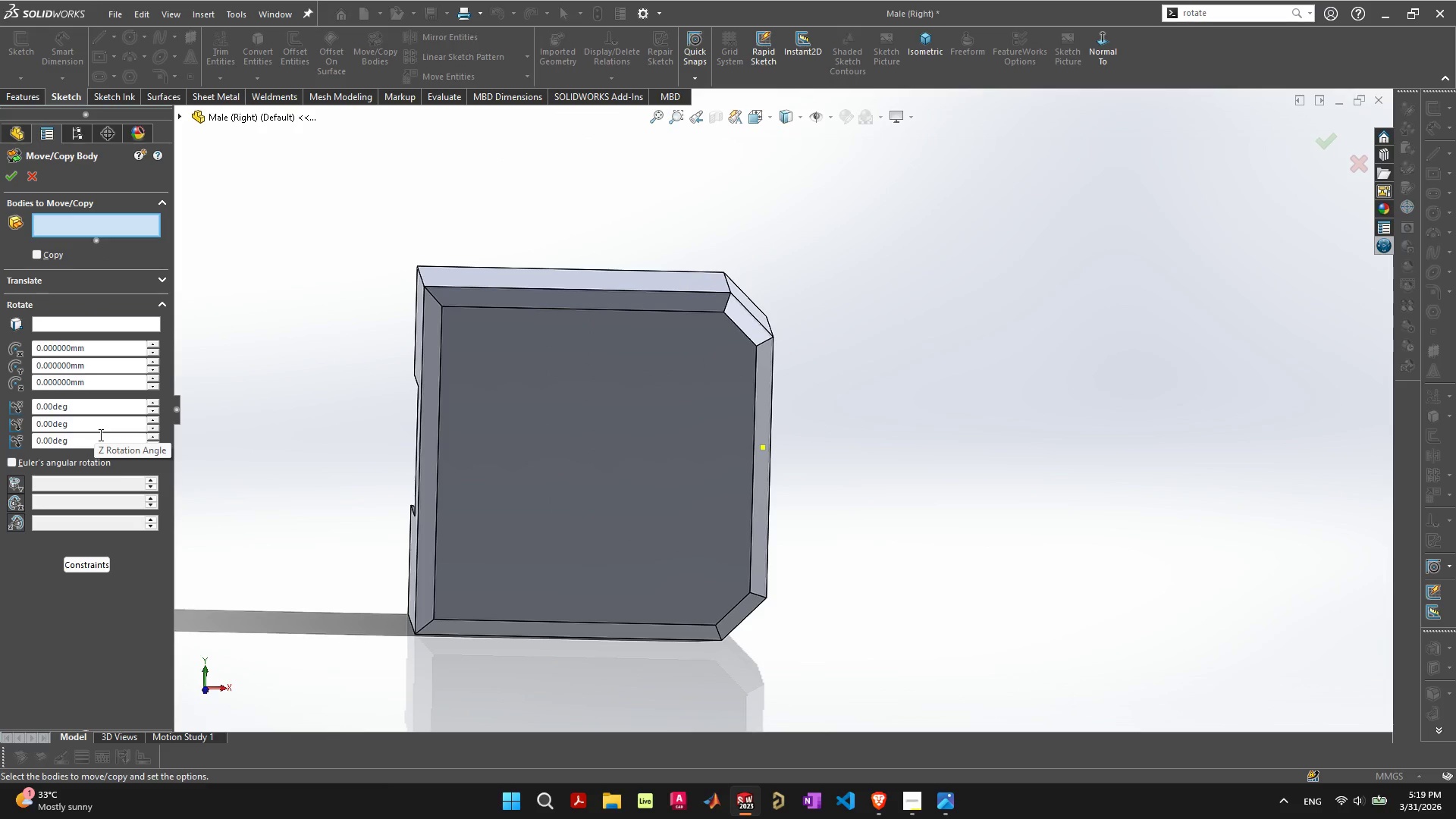 
wait(10.92)
 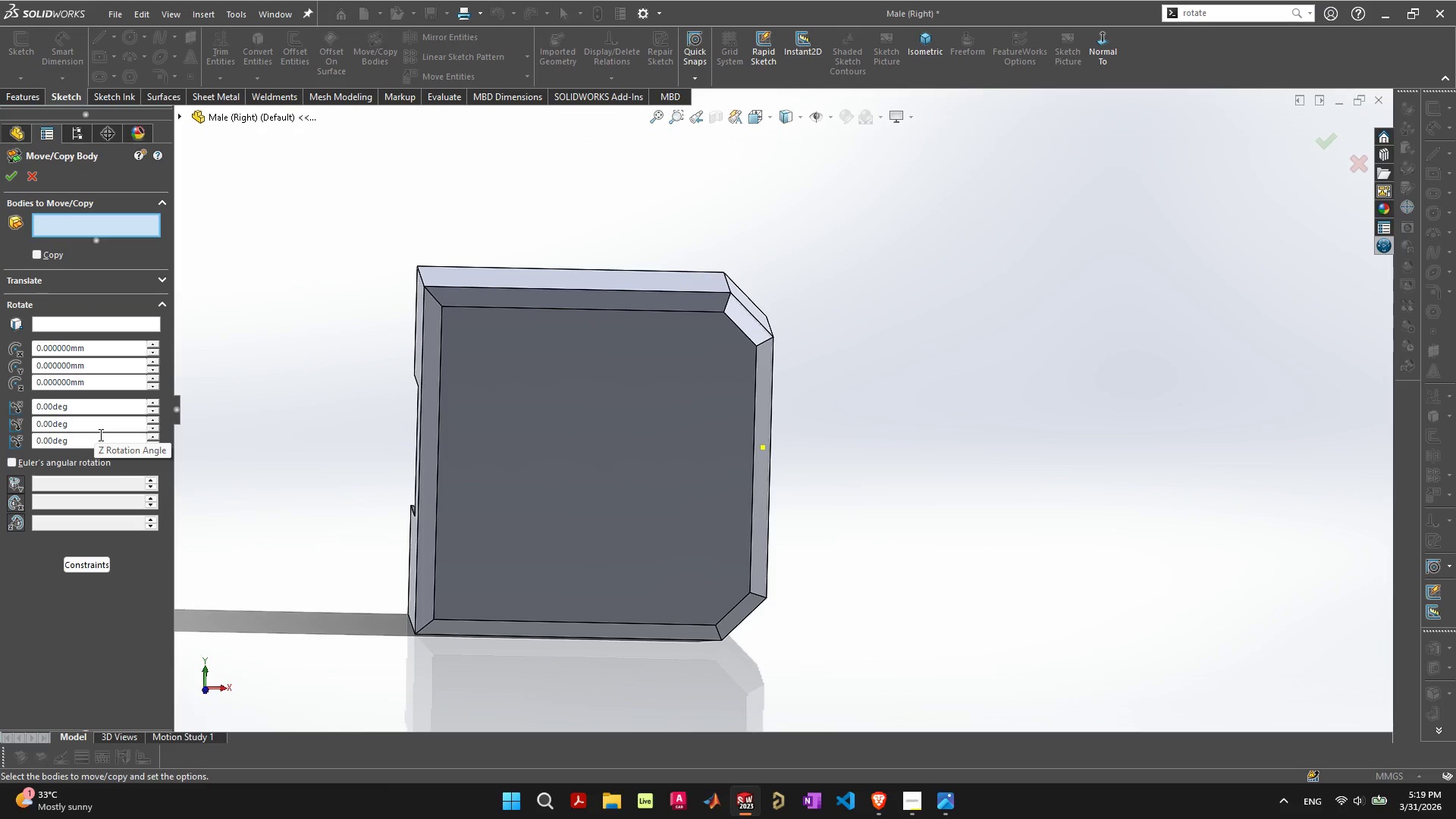 
left_click_drag(start_coordinate=[93, 441], to_coordinate=[0, 433])
 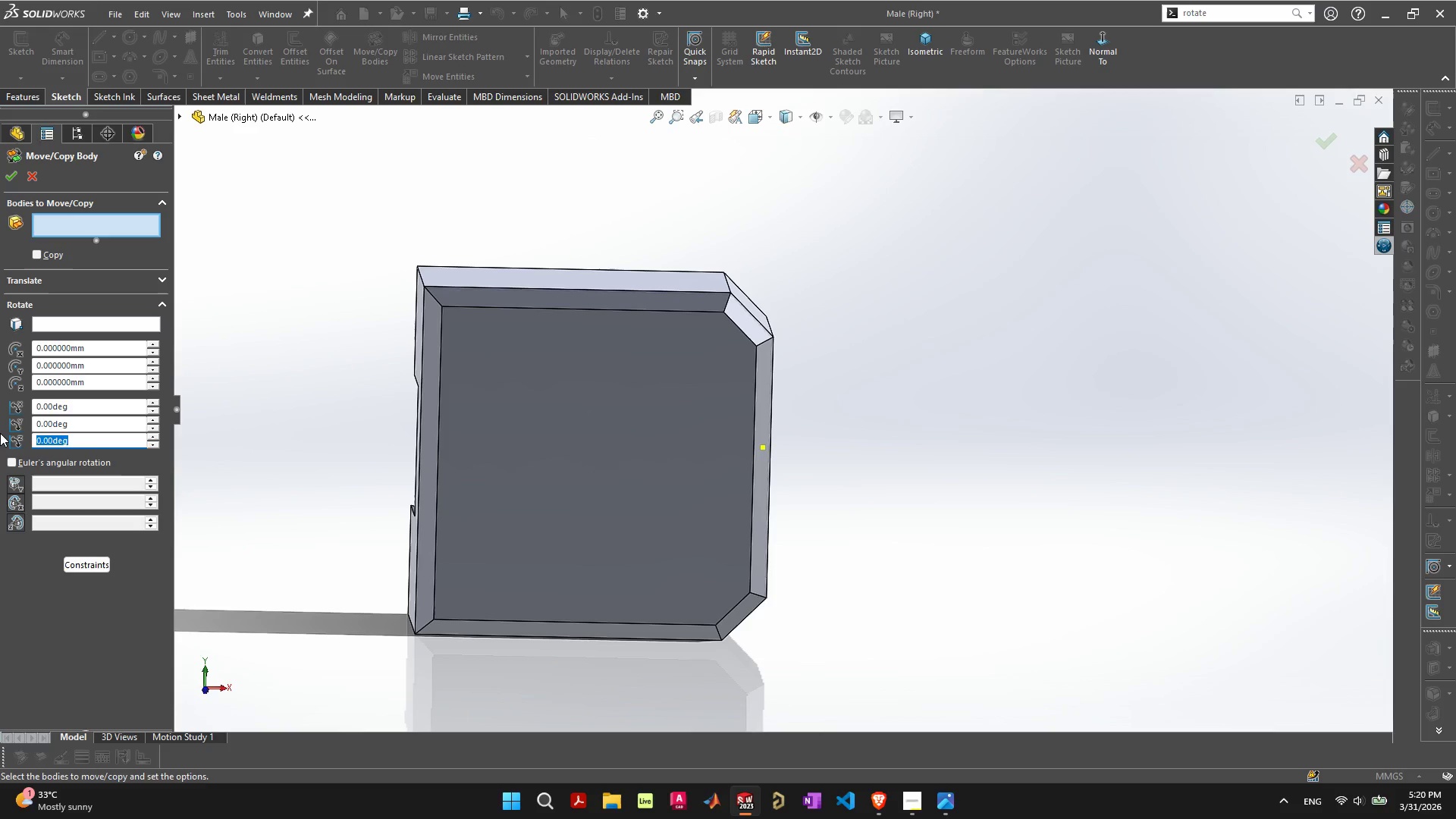 
type(180)
 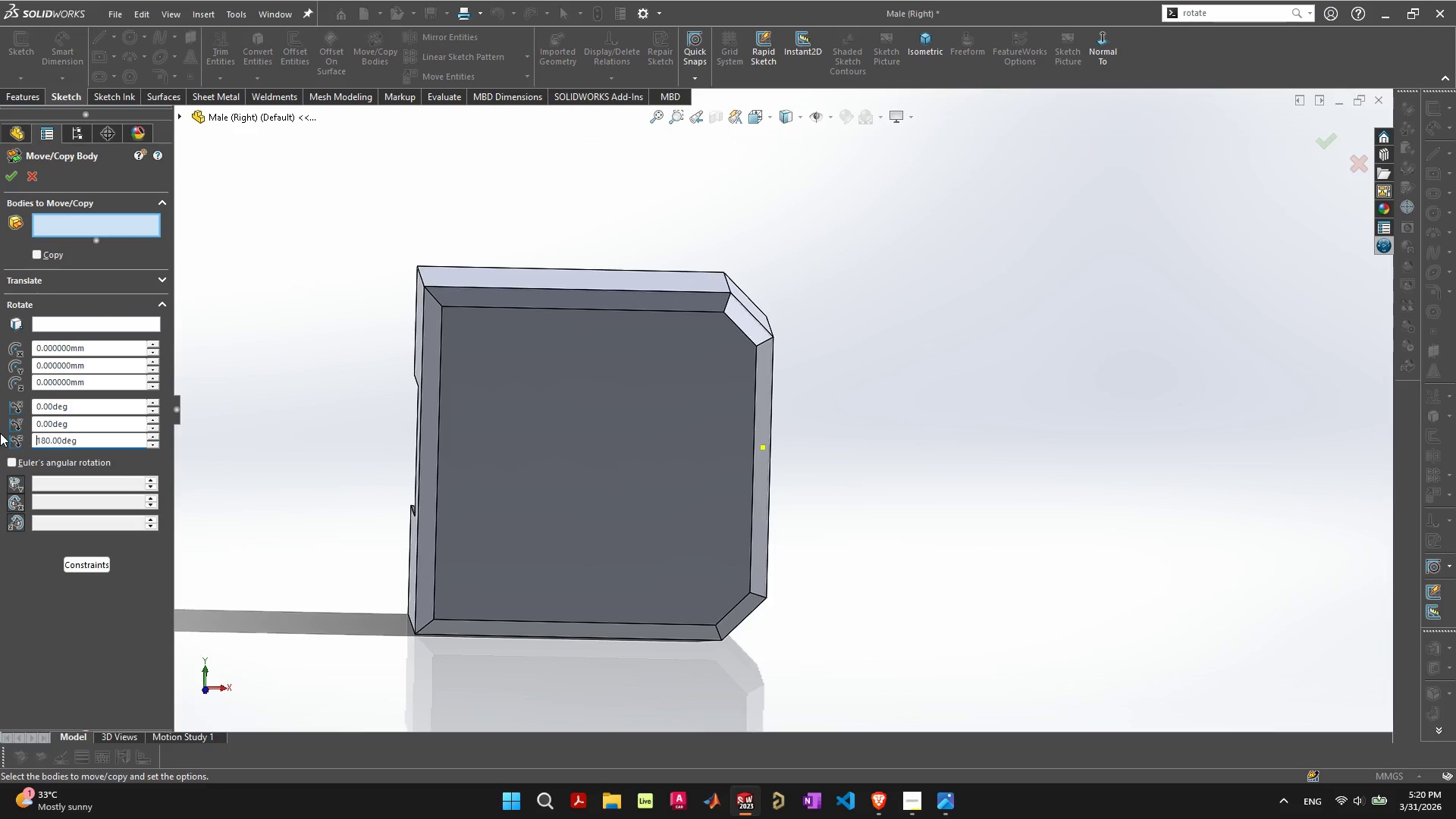 
key(Enter)
 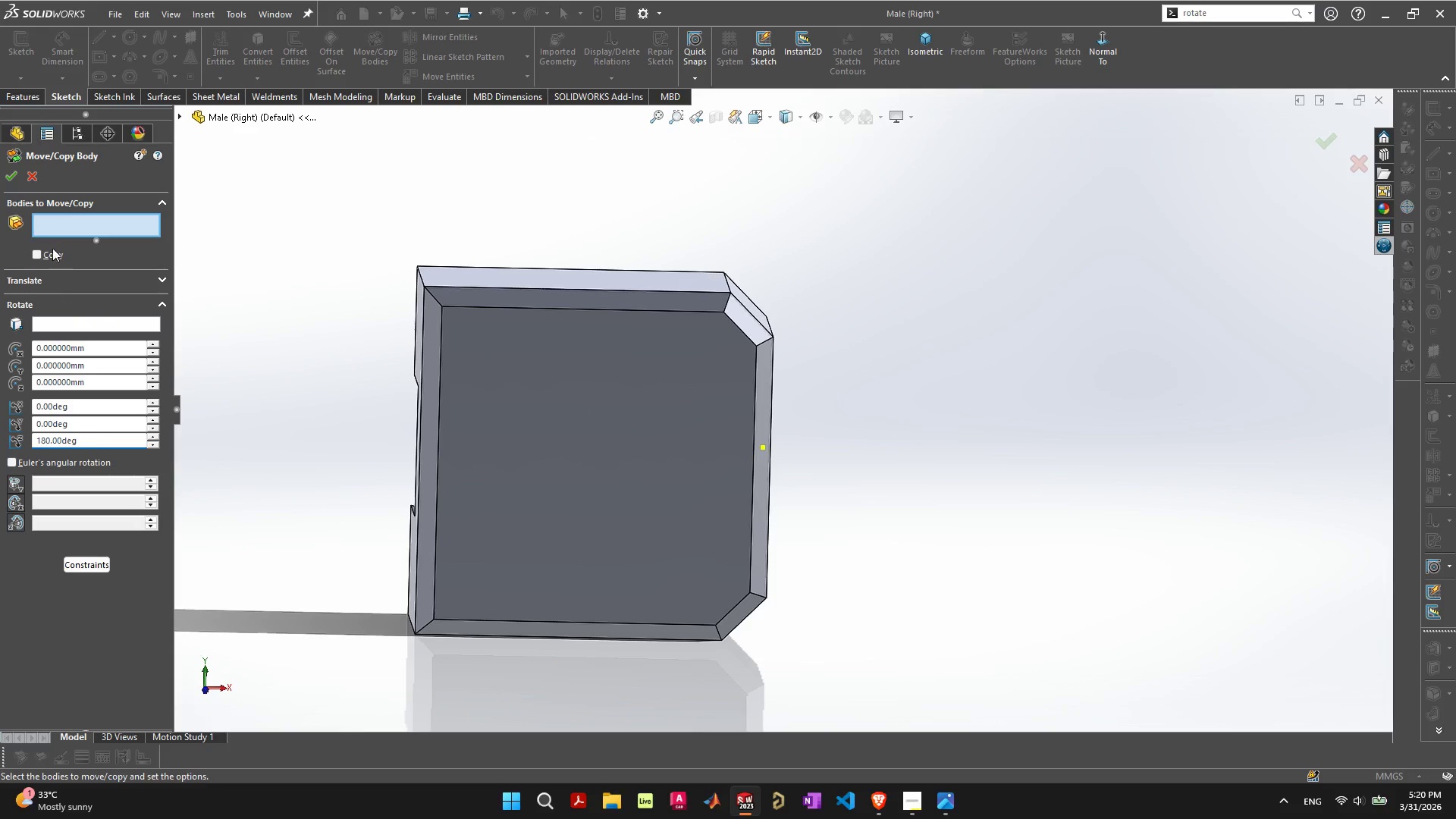 
left_click([559, 433])
 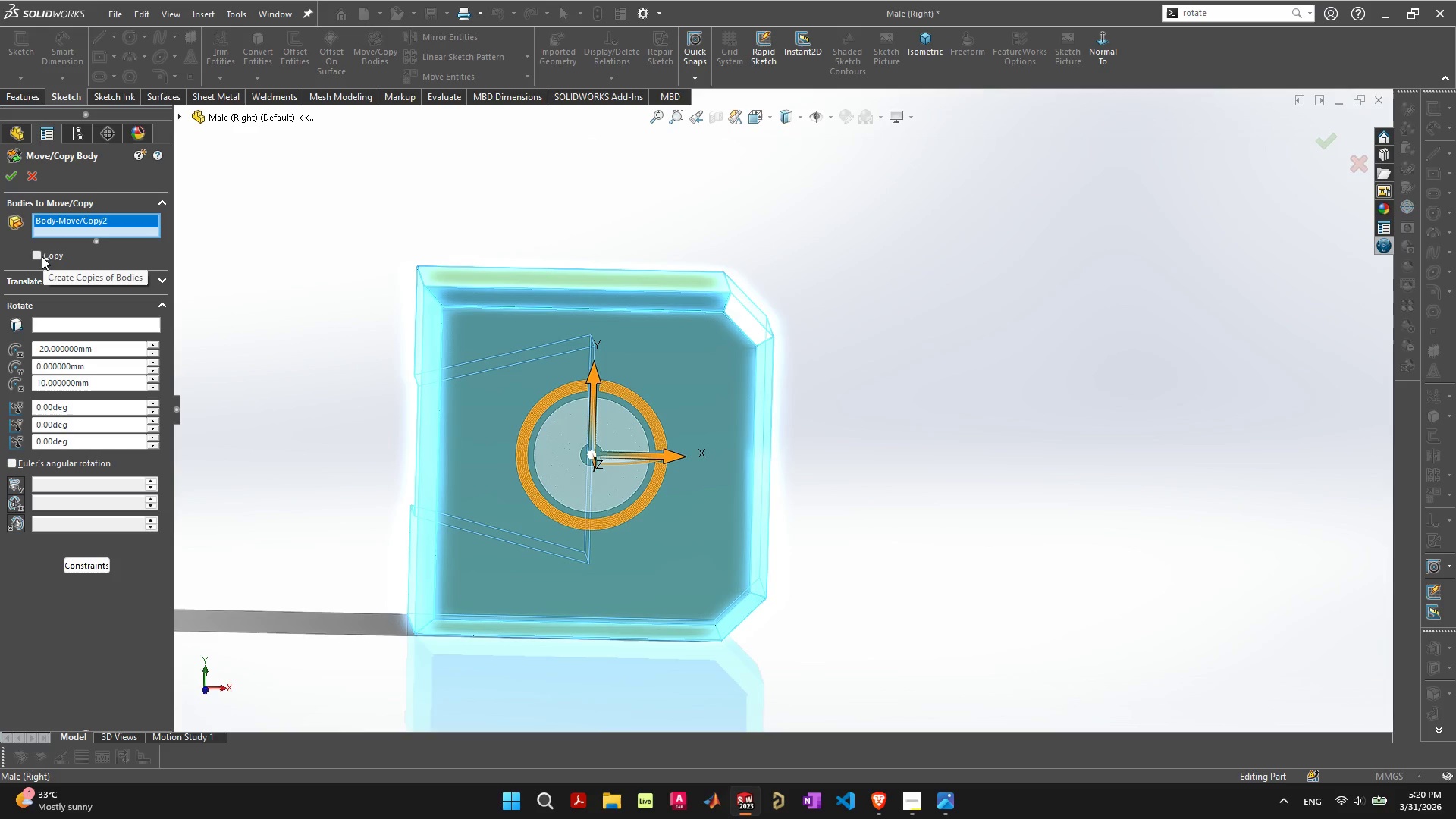 
wait(6.25)
 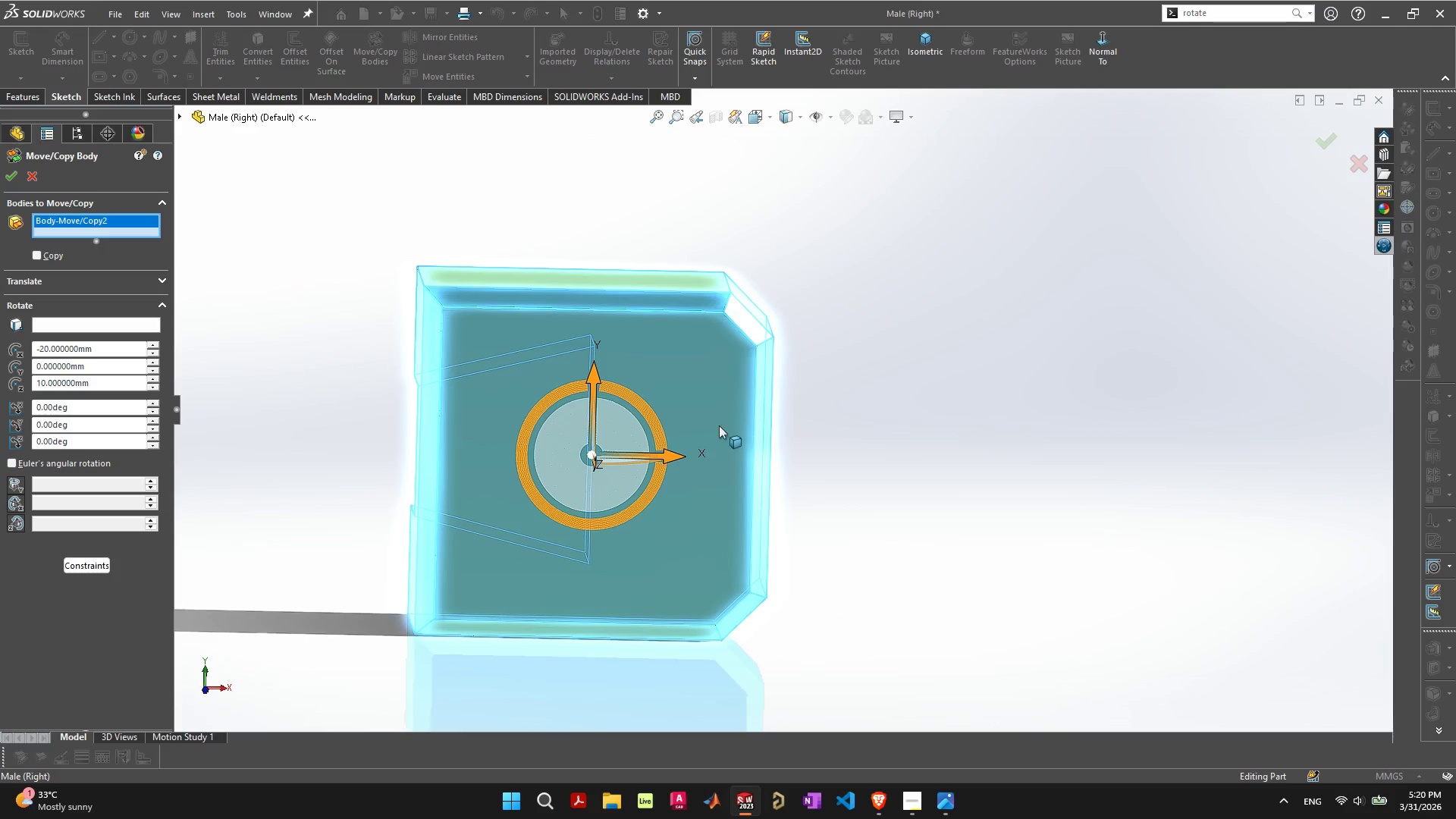 
left_click([67, 324])
 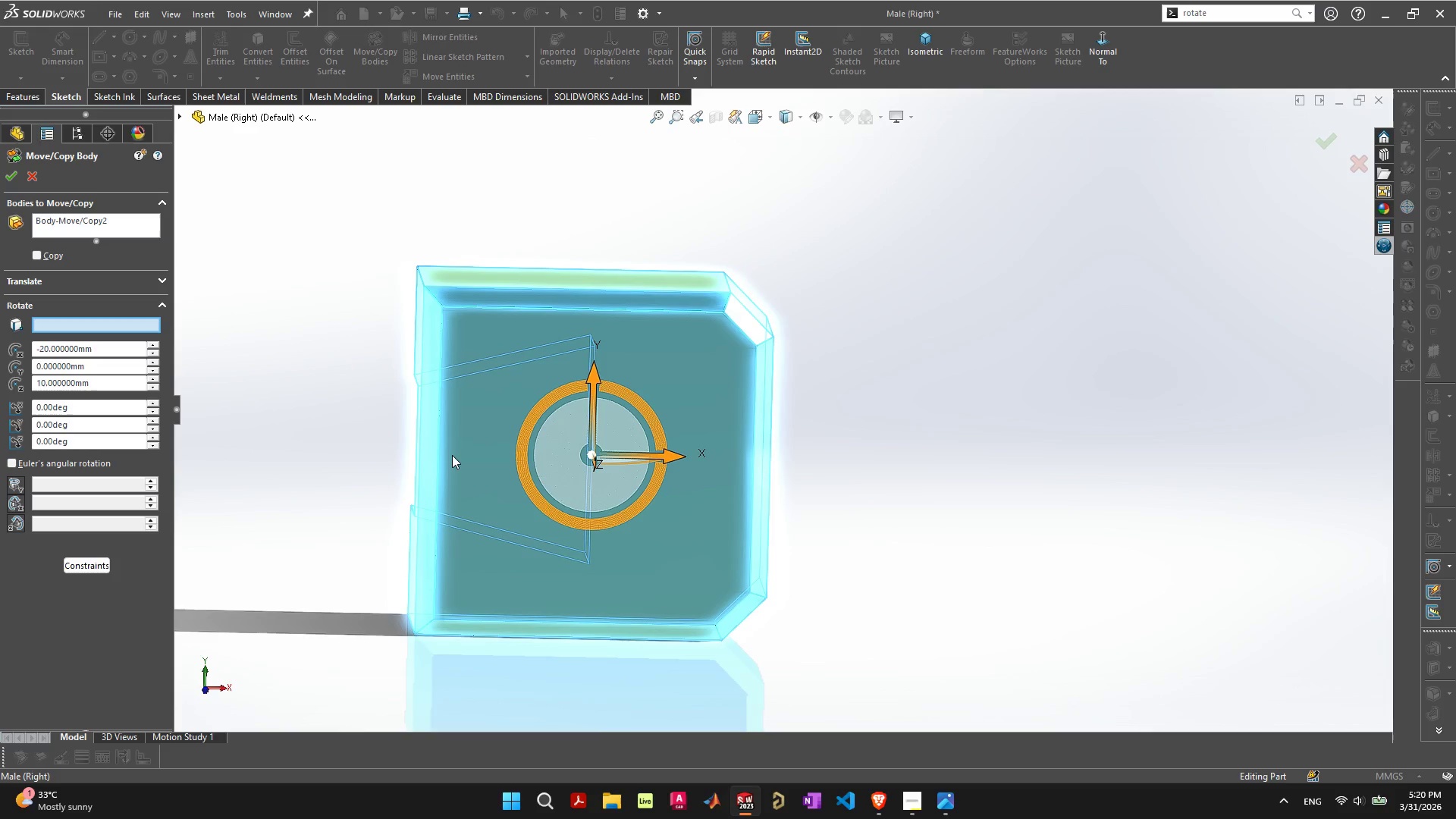 
wait(5.86)
 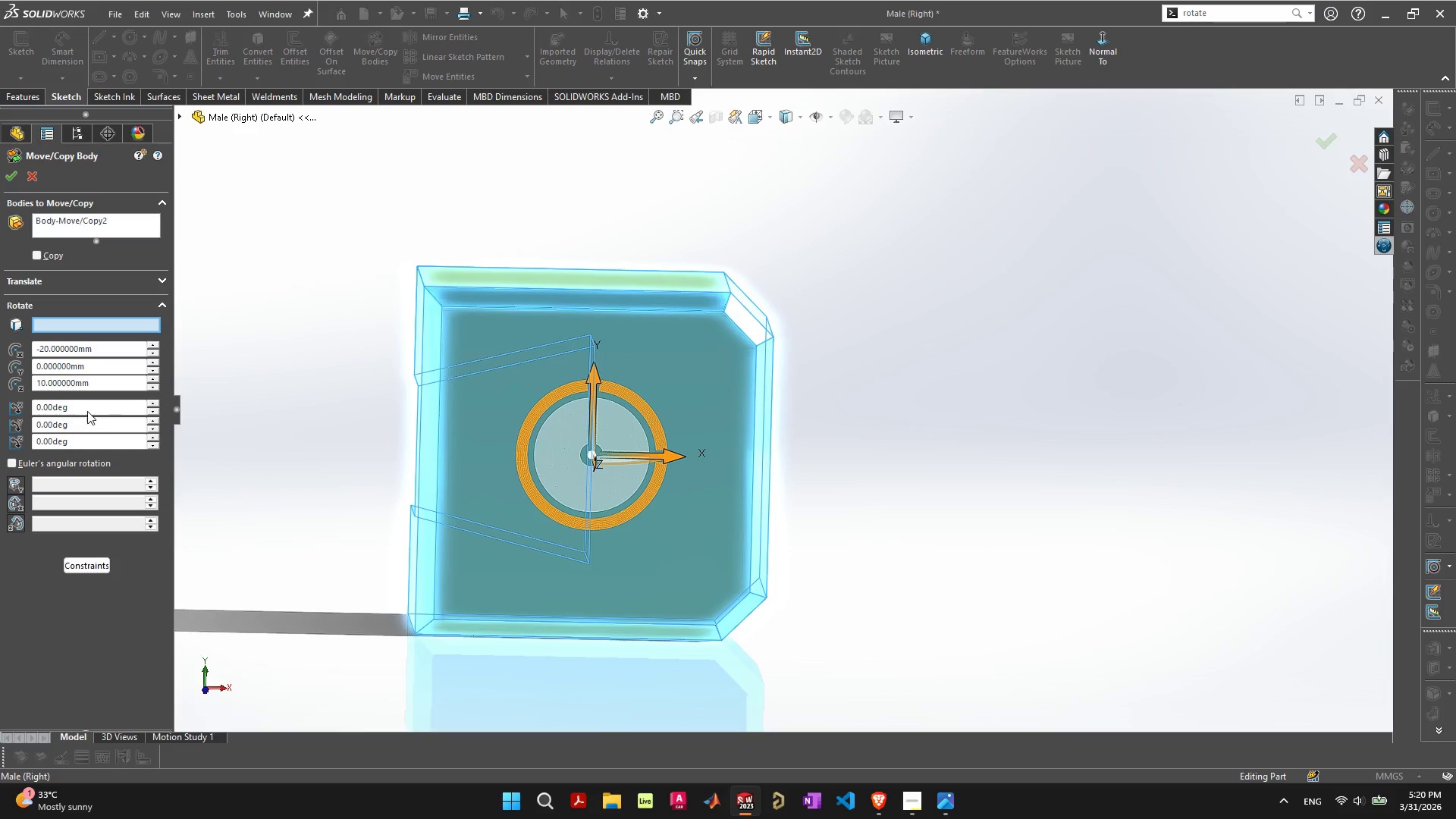 
left_click([415, 463])
 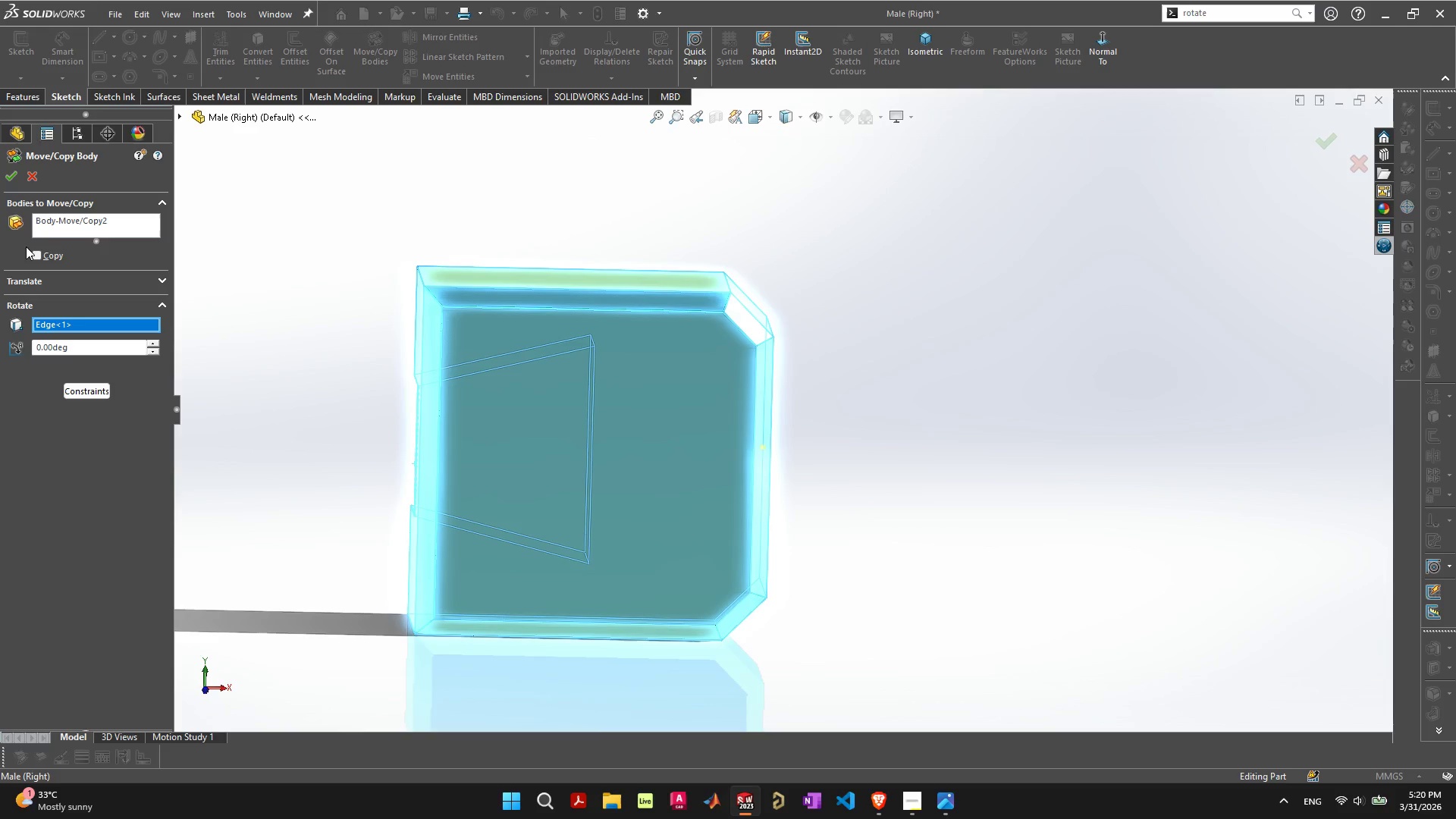 
left_click([22, 170])
 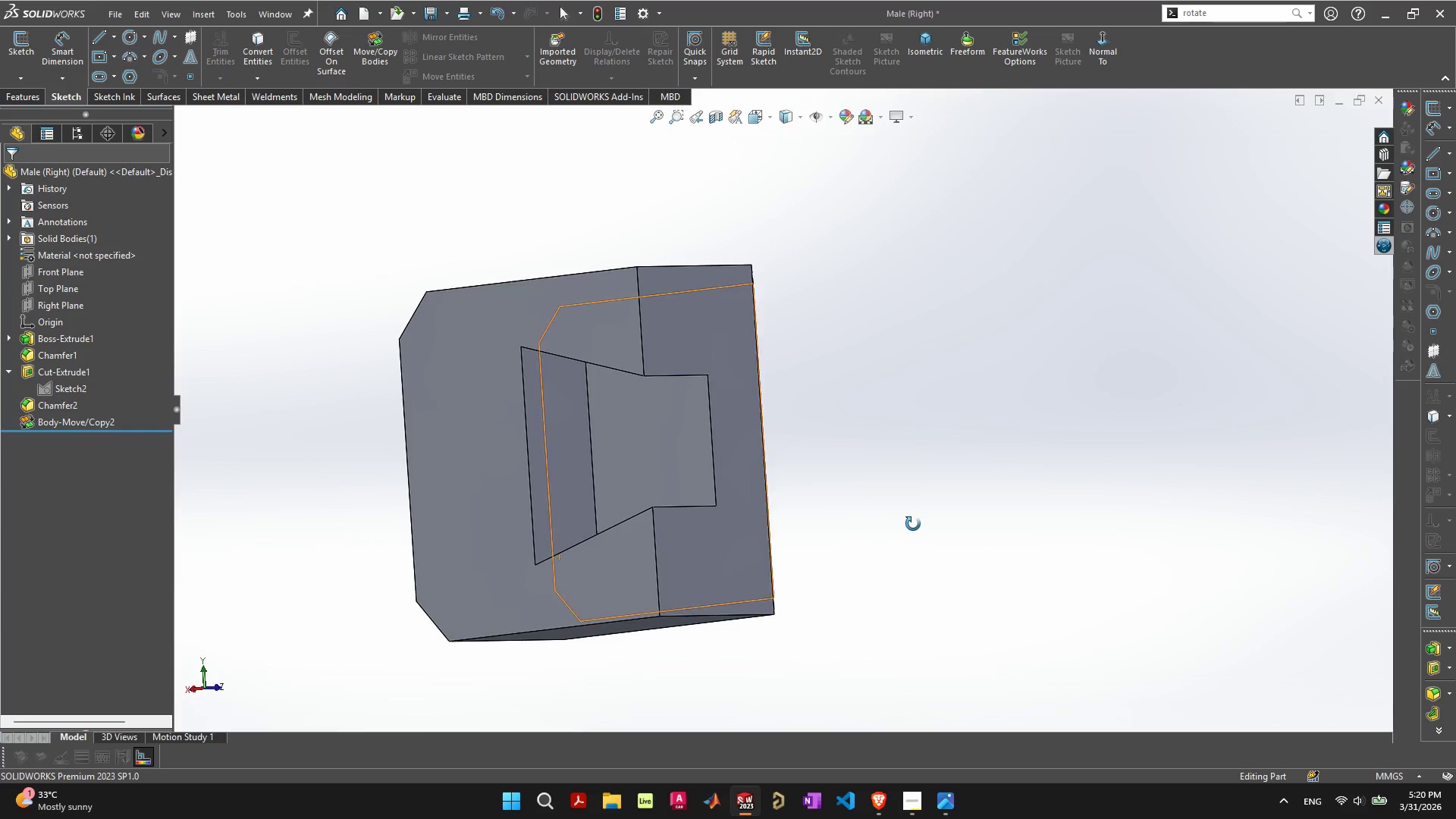 
left_click([75, 385])
 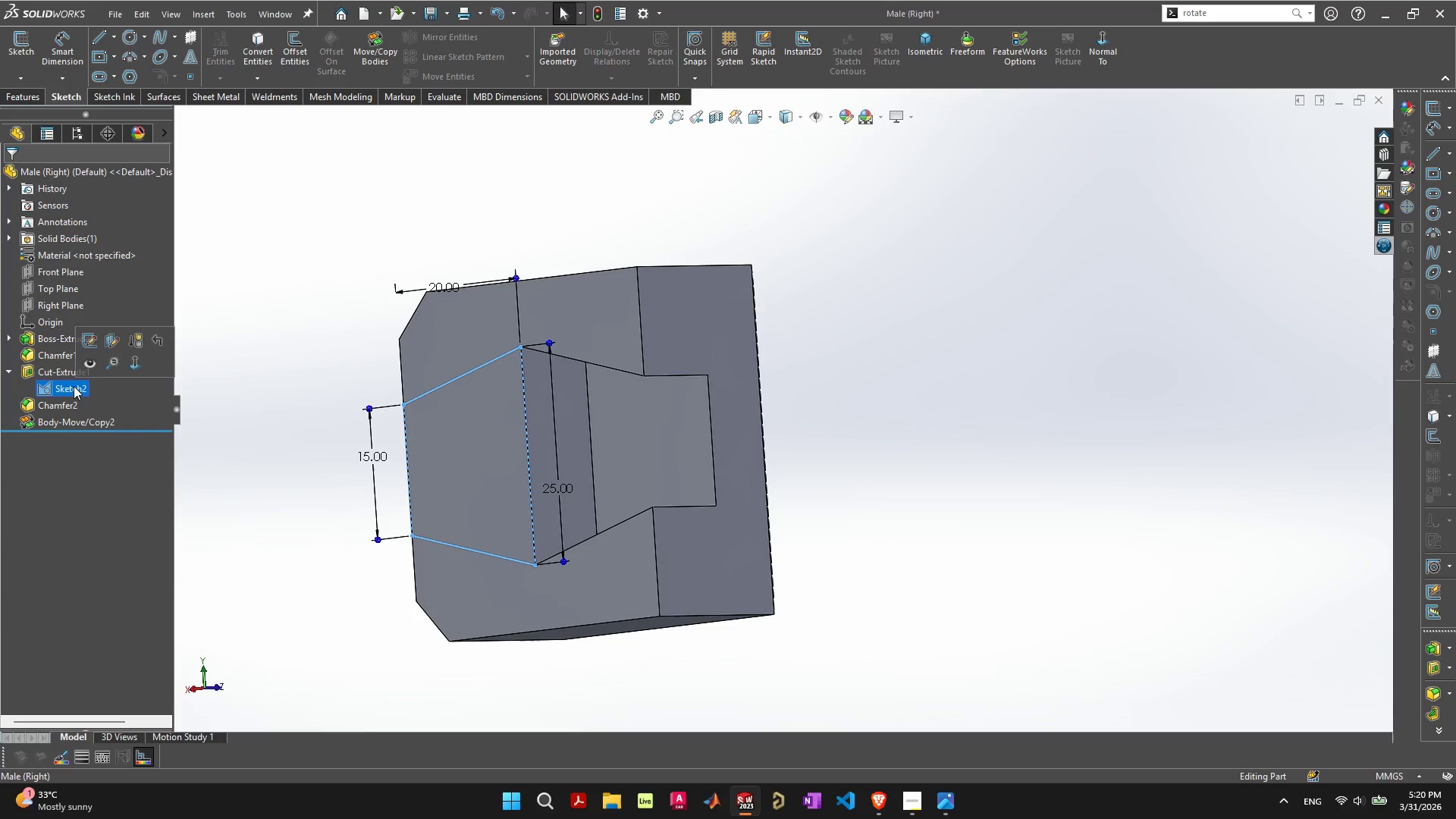 
key(Delete)
 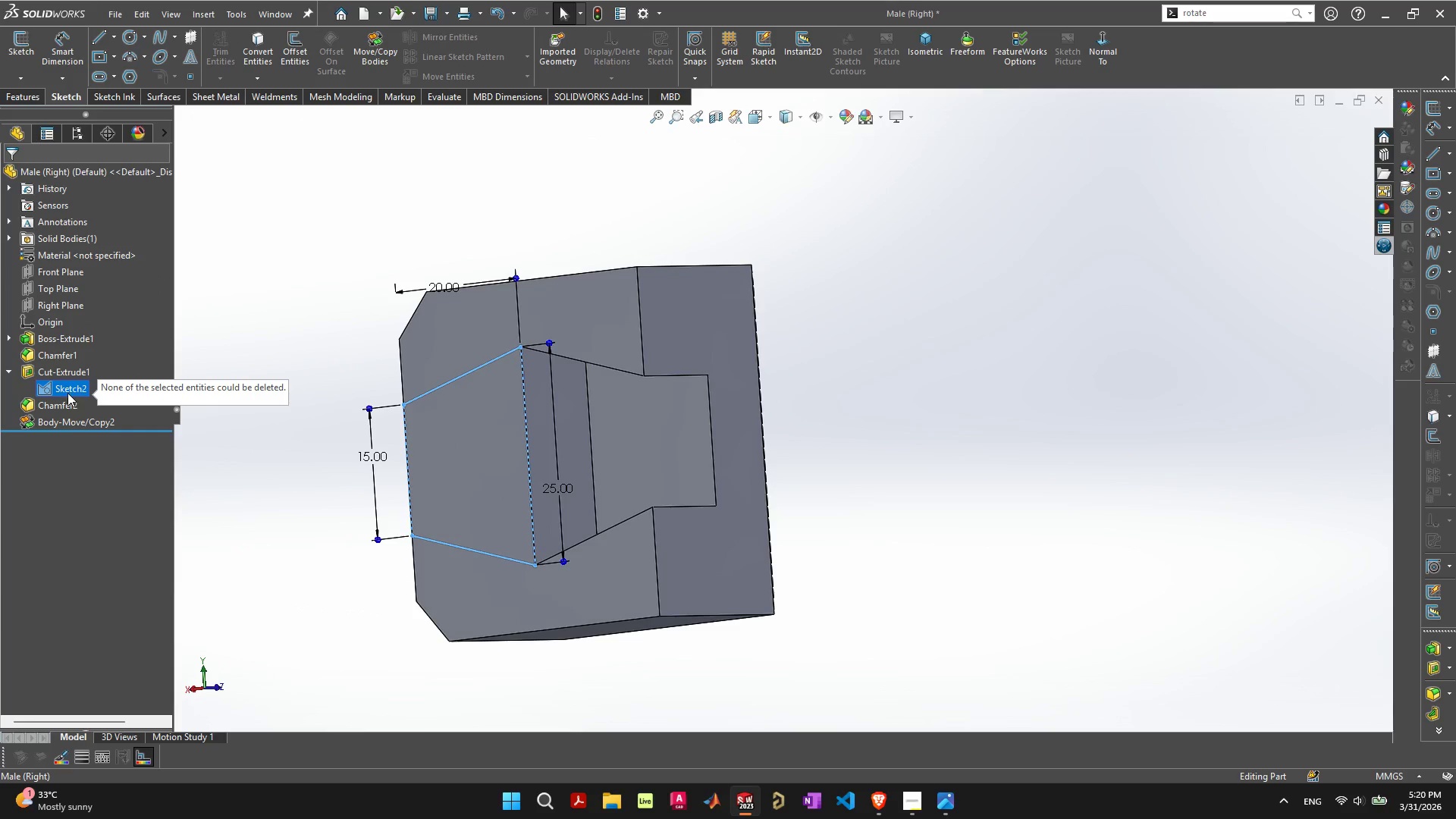 
right_click([69, 392])
 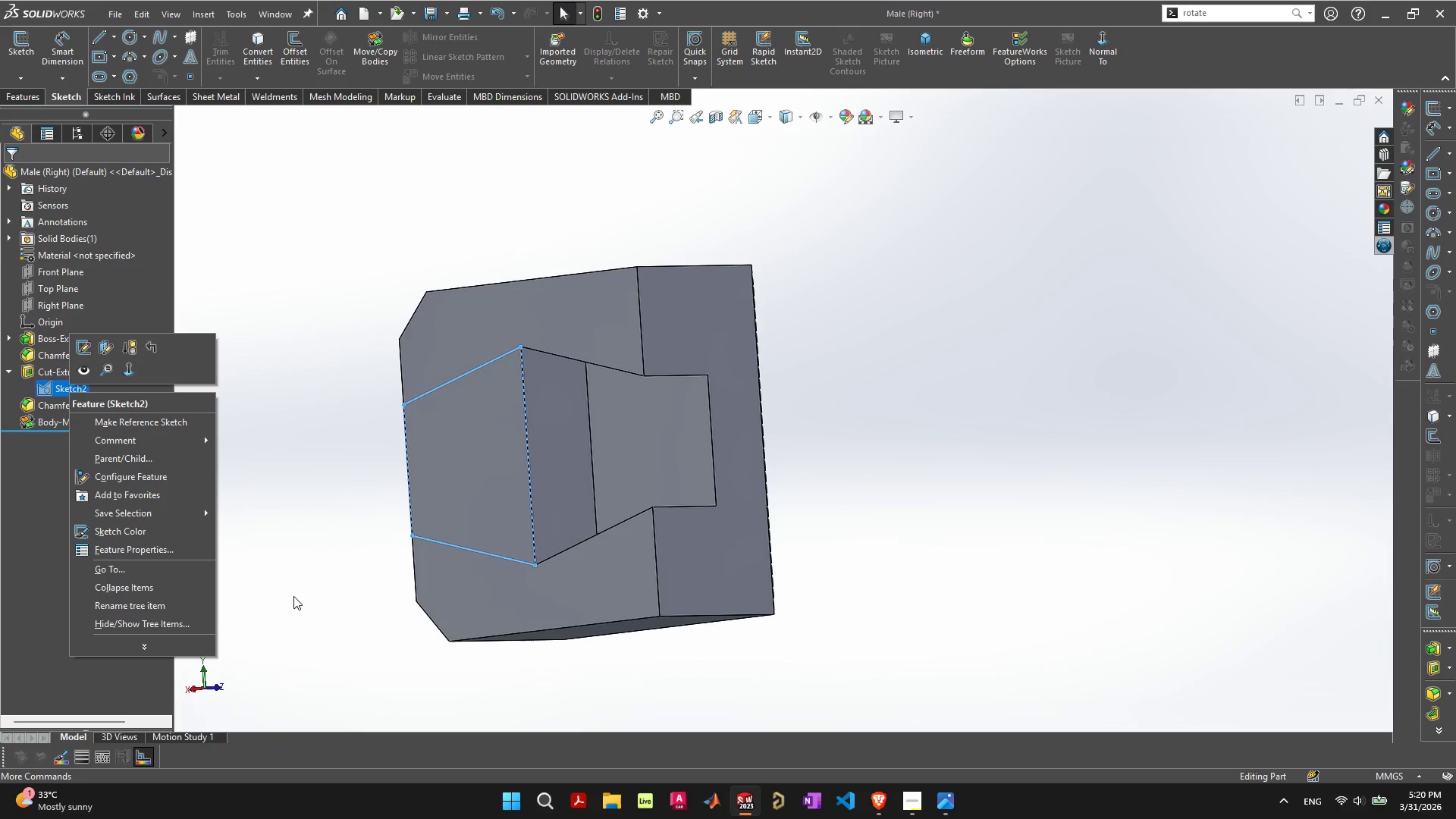 
double_click([152, 651])
 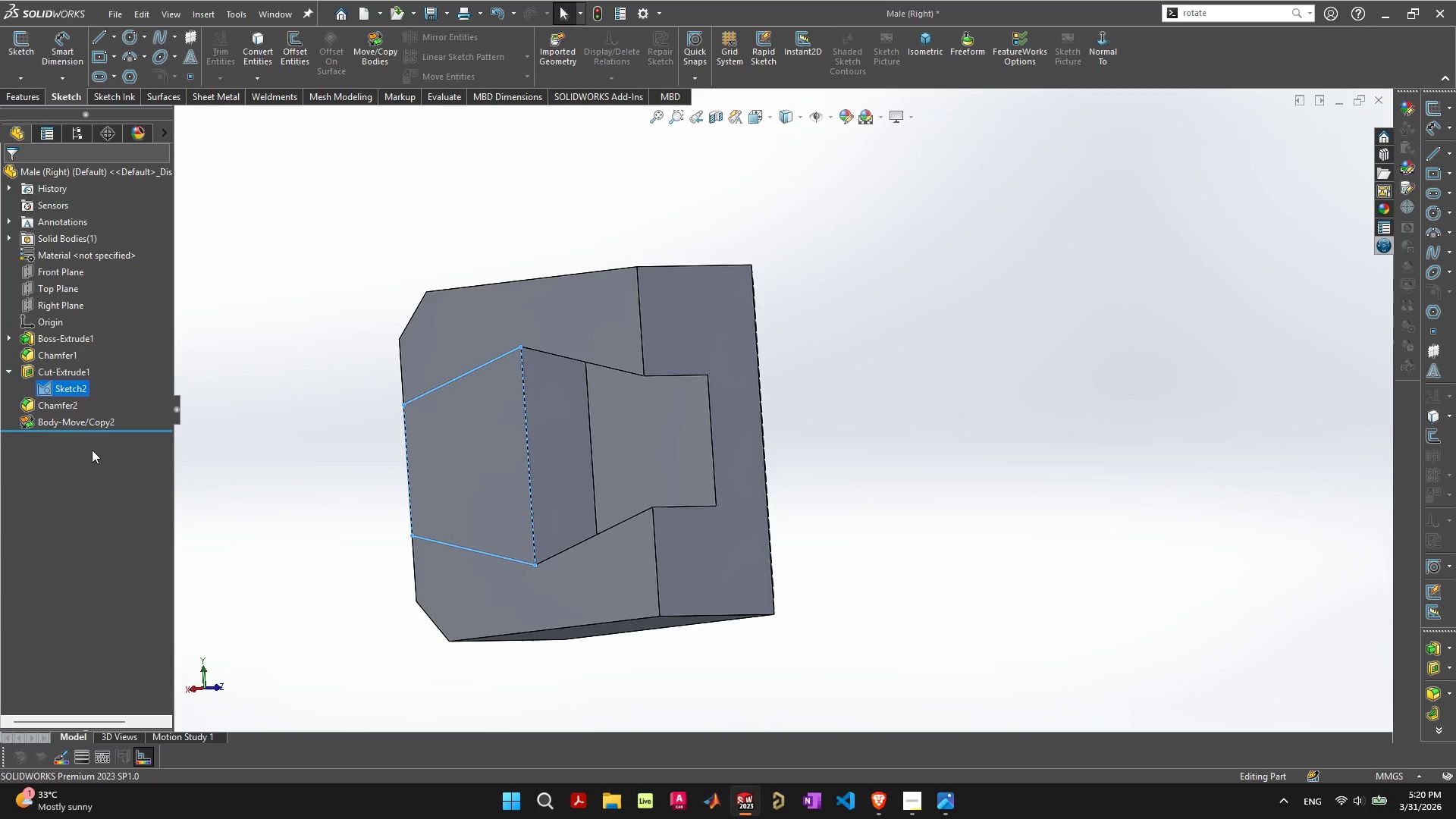 
left_click([71, 471])
 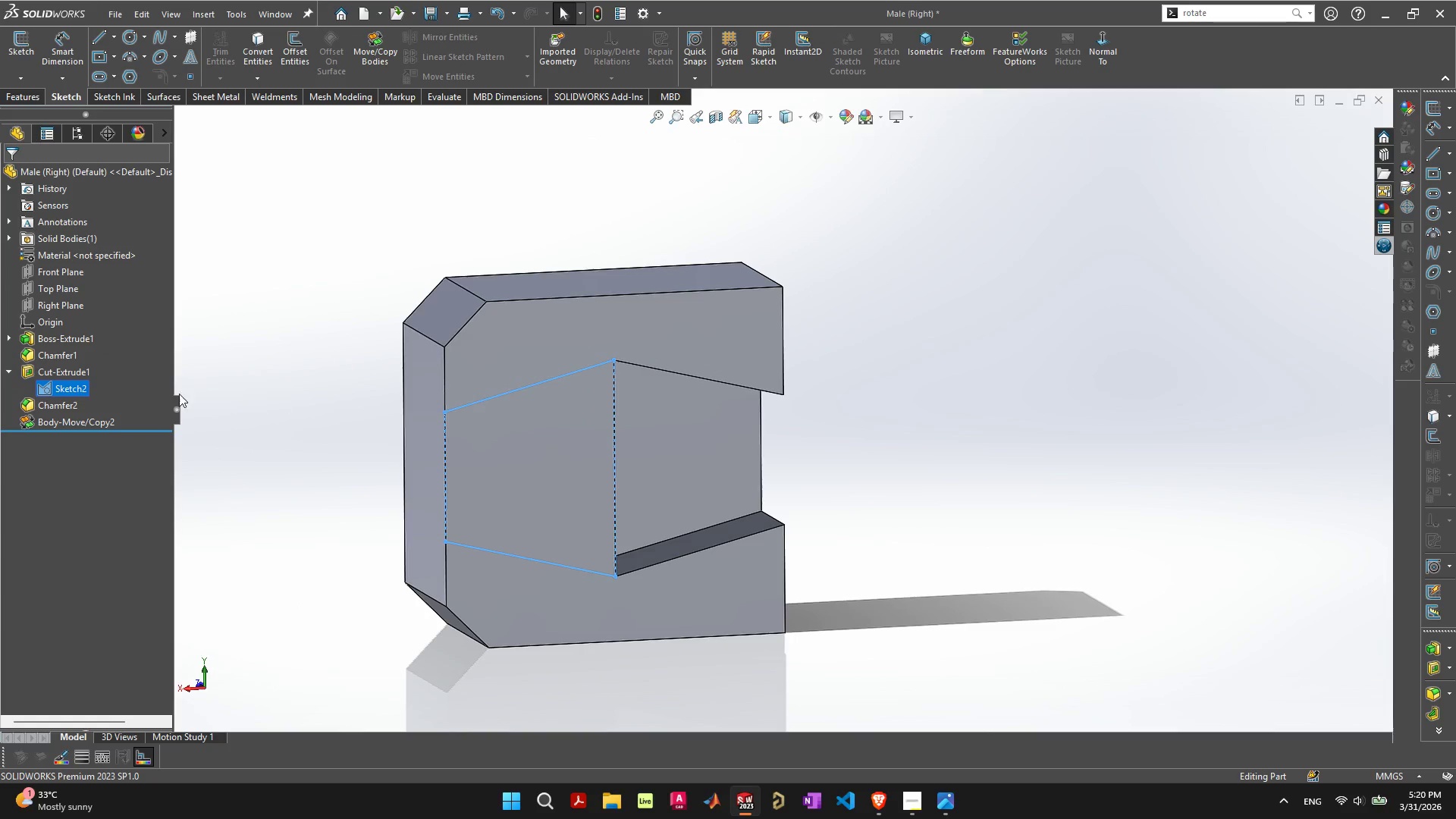 
wait(8.22)
 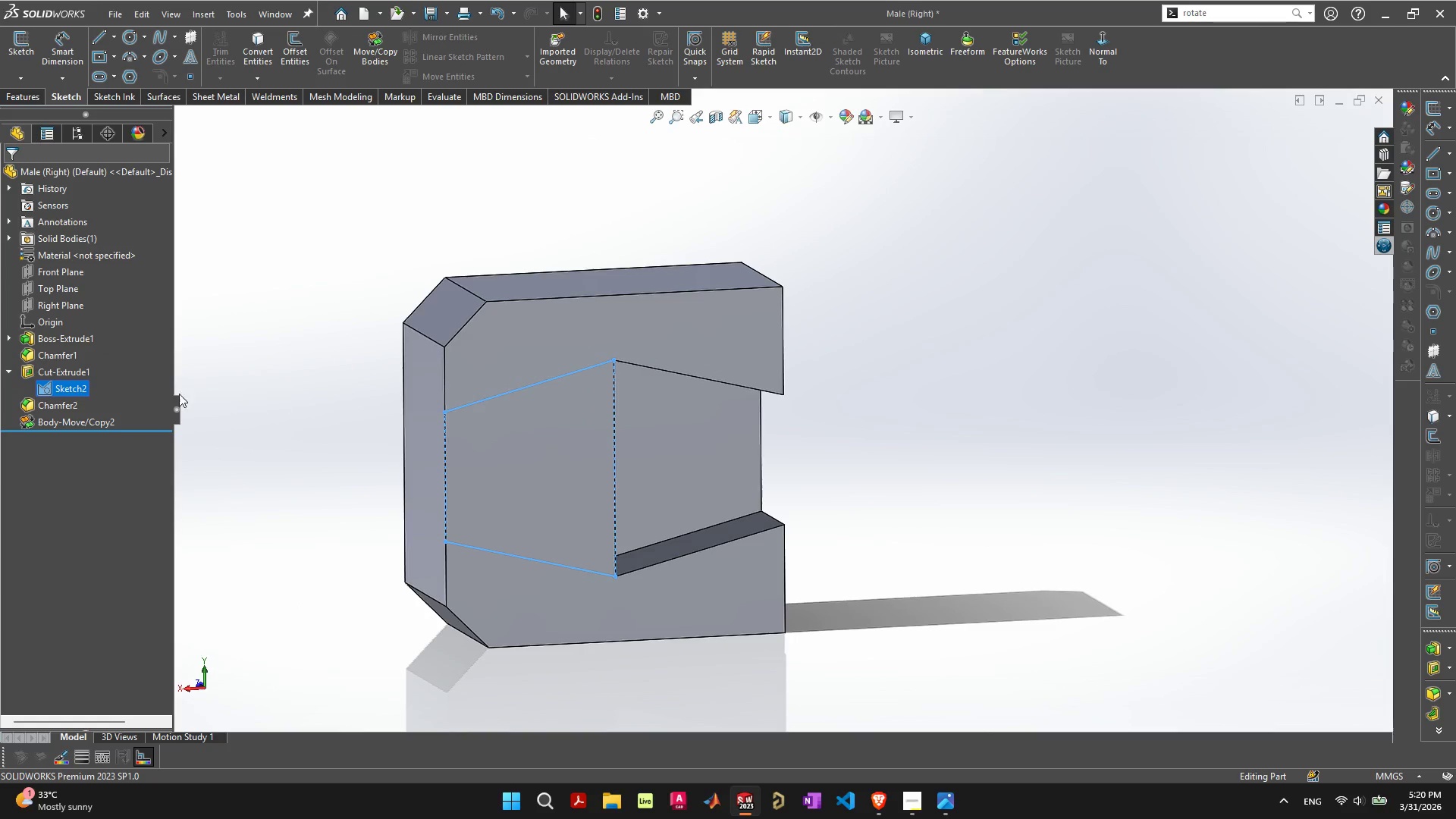 
left_click([49, 424])
 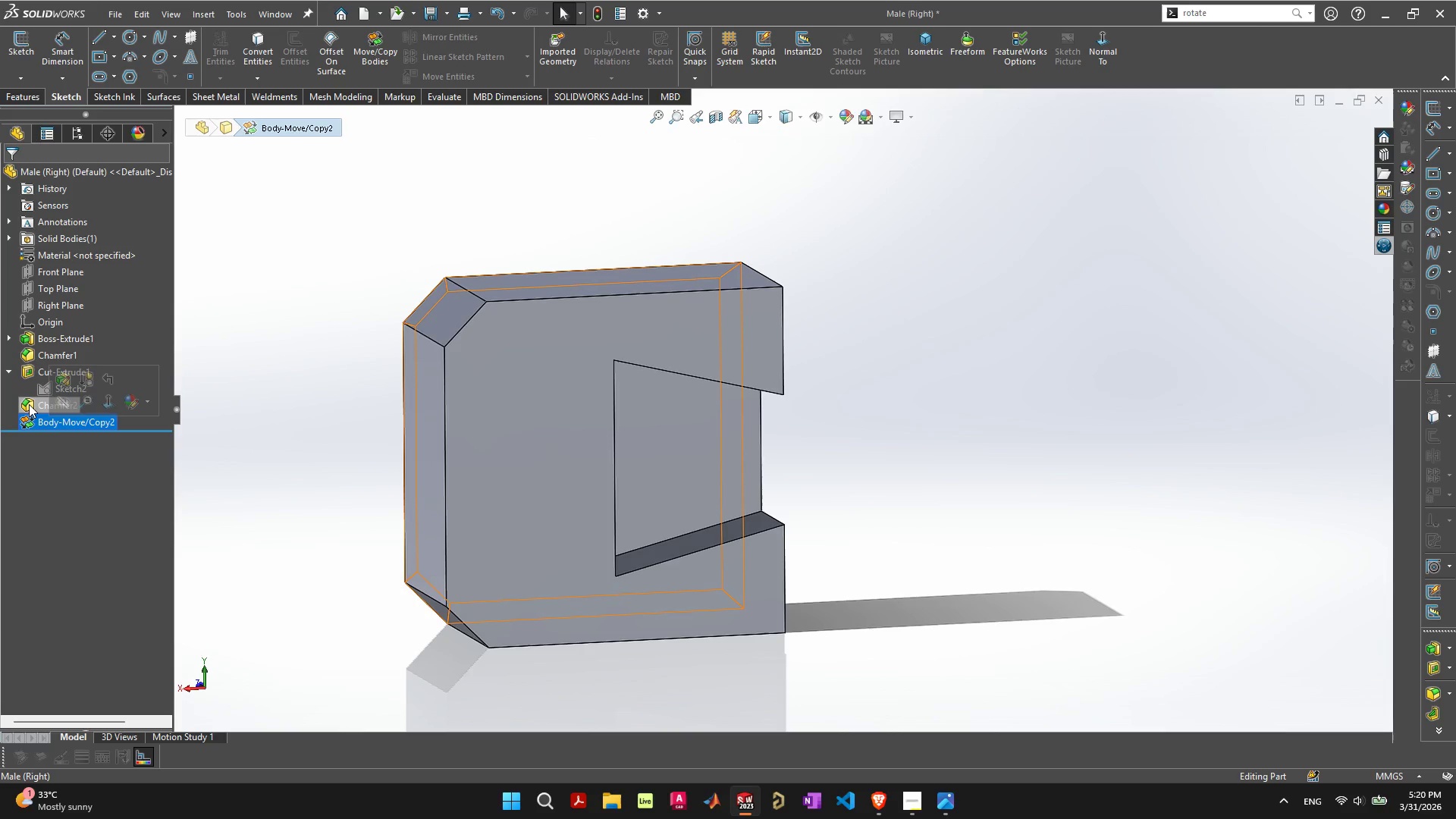 
left_click([29, 404])
 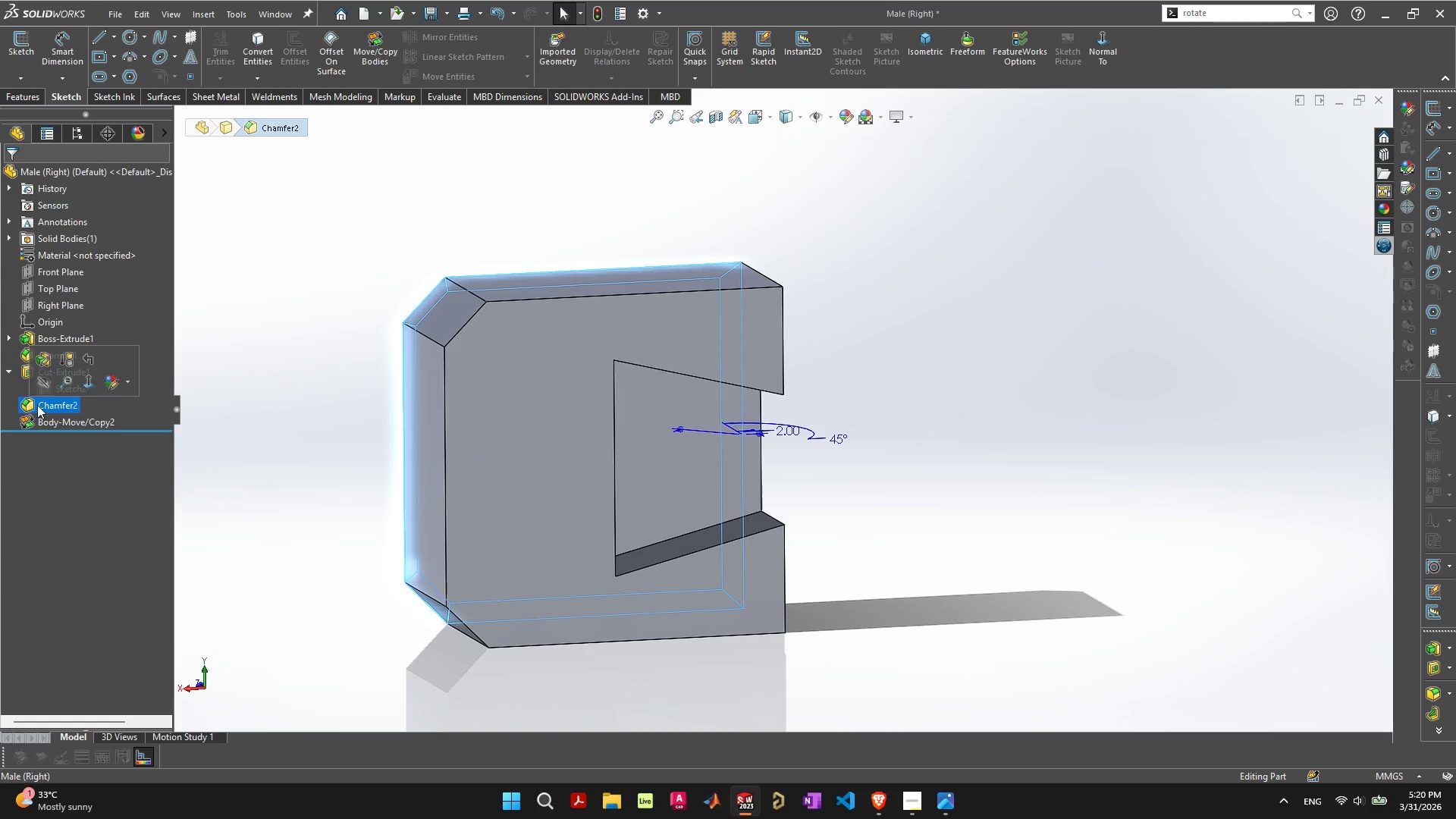 
left_click_drag(start_coordinate=[63, 483], to_coordinate=[61, 479])
 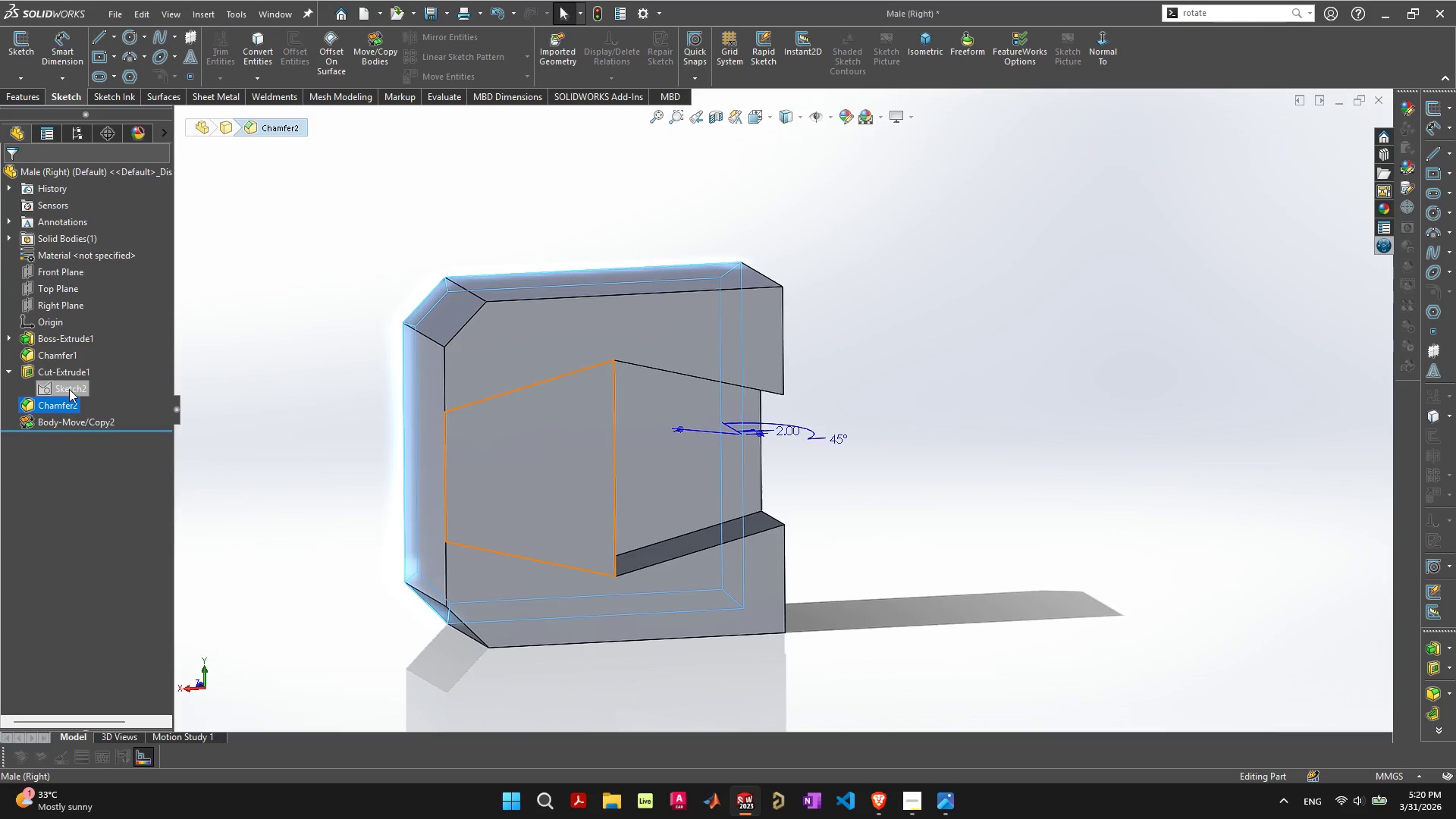 
left_click([69, 389])
 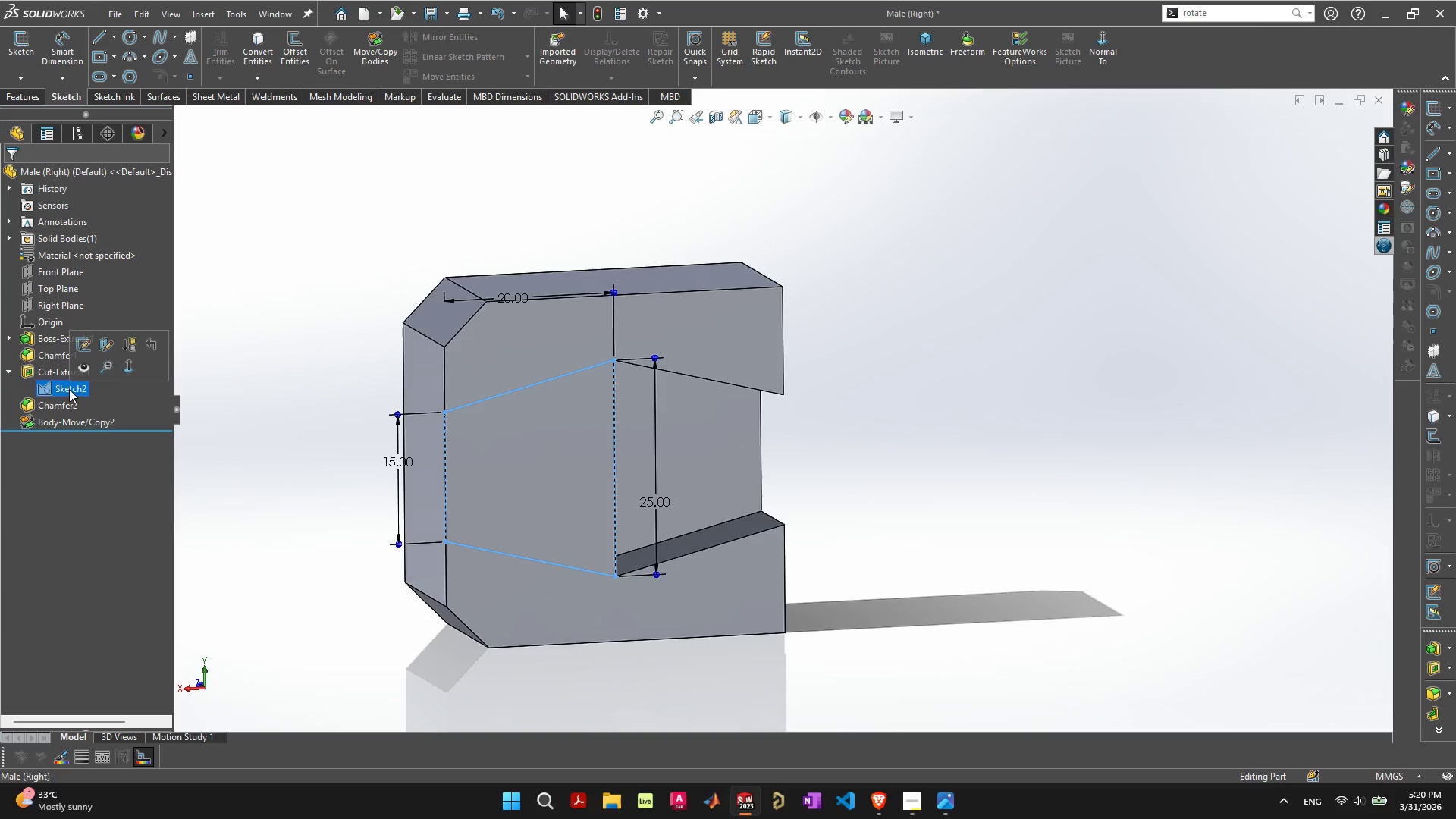 
left_click([83, 350])
 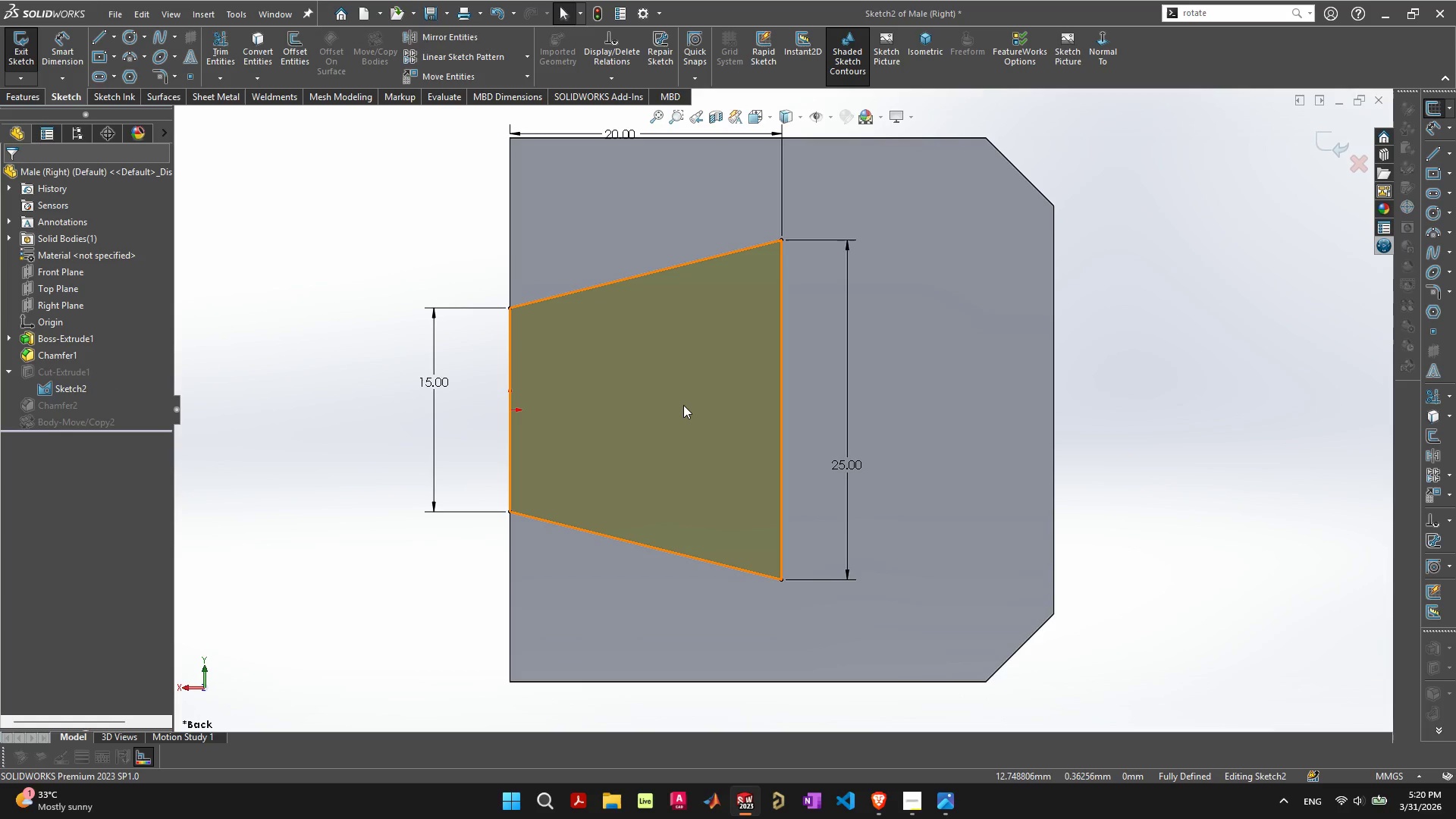 
wait(9.44)
 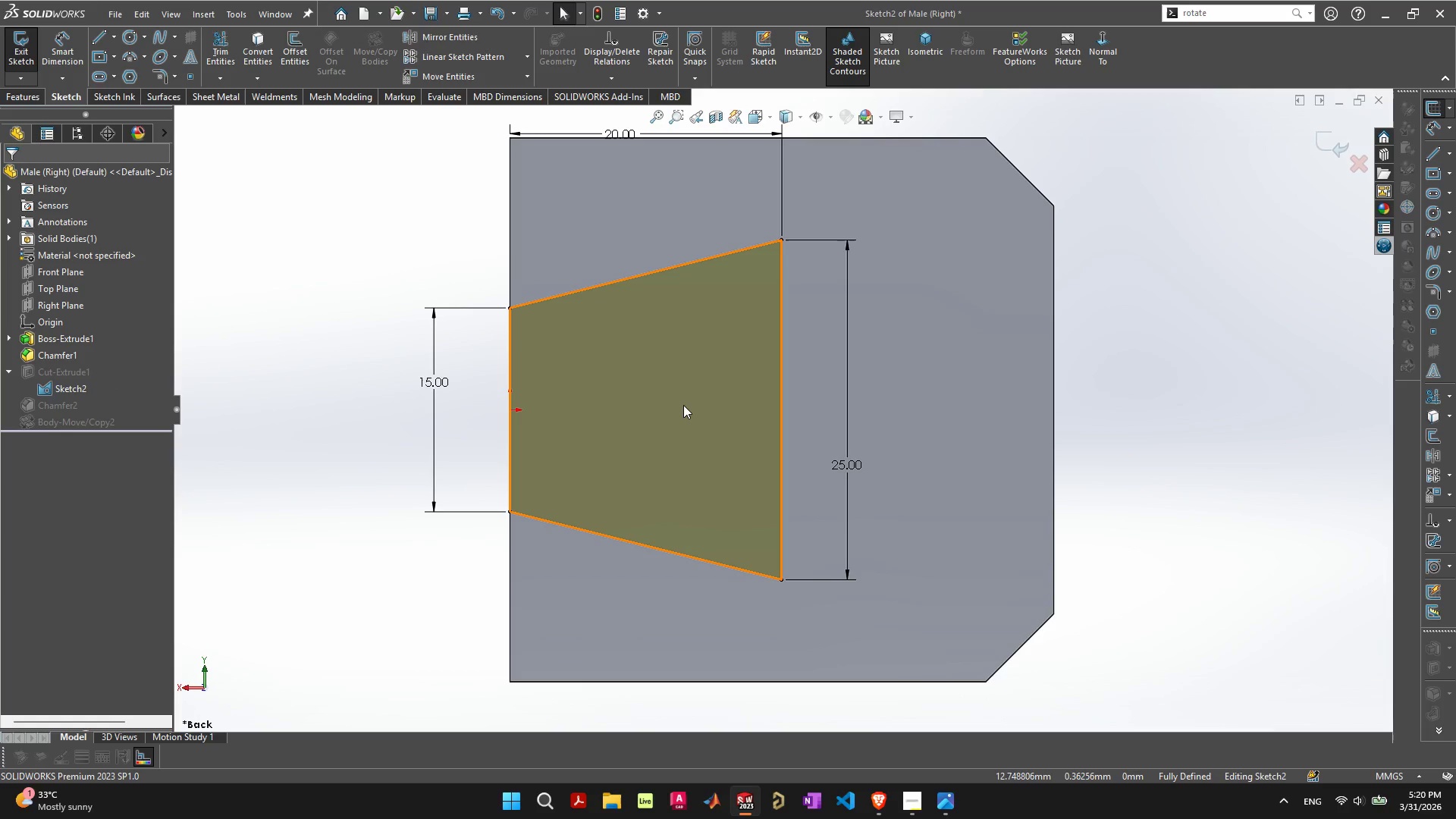 
left_click([1367, 165])
 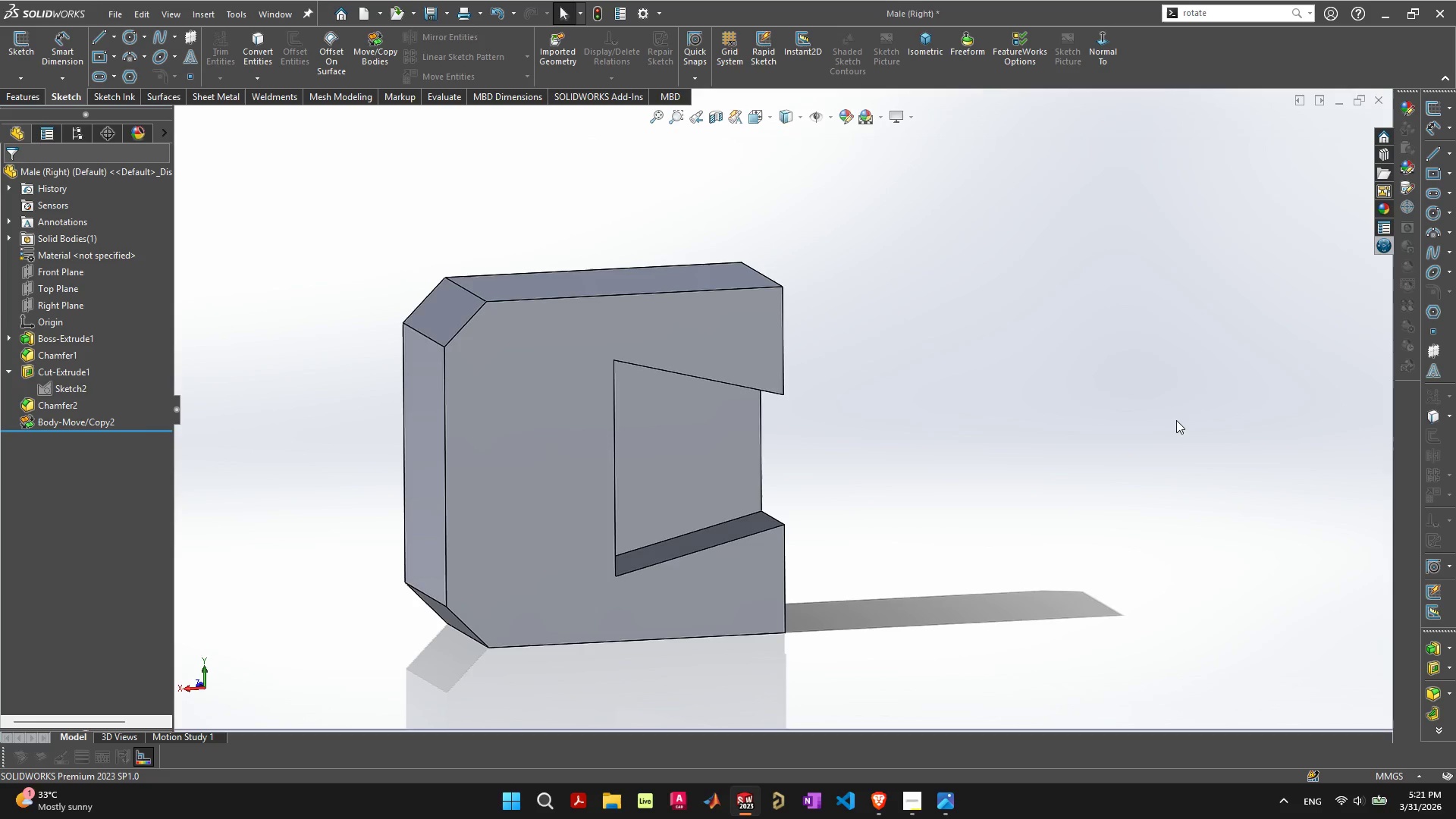 
left_click([1174, 422])
 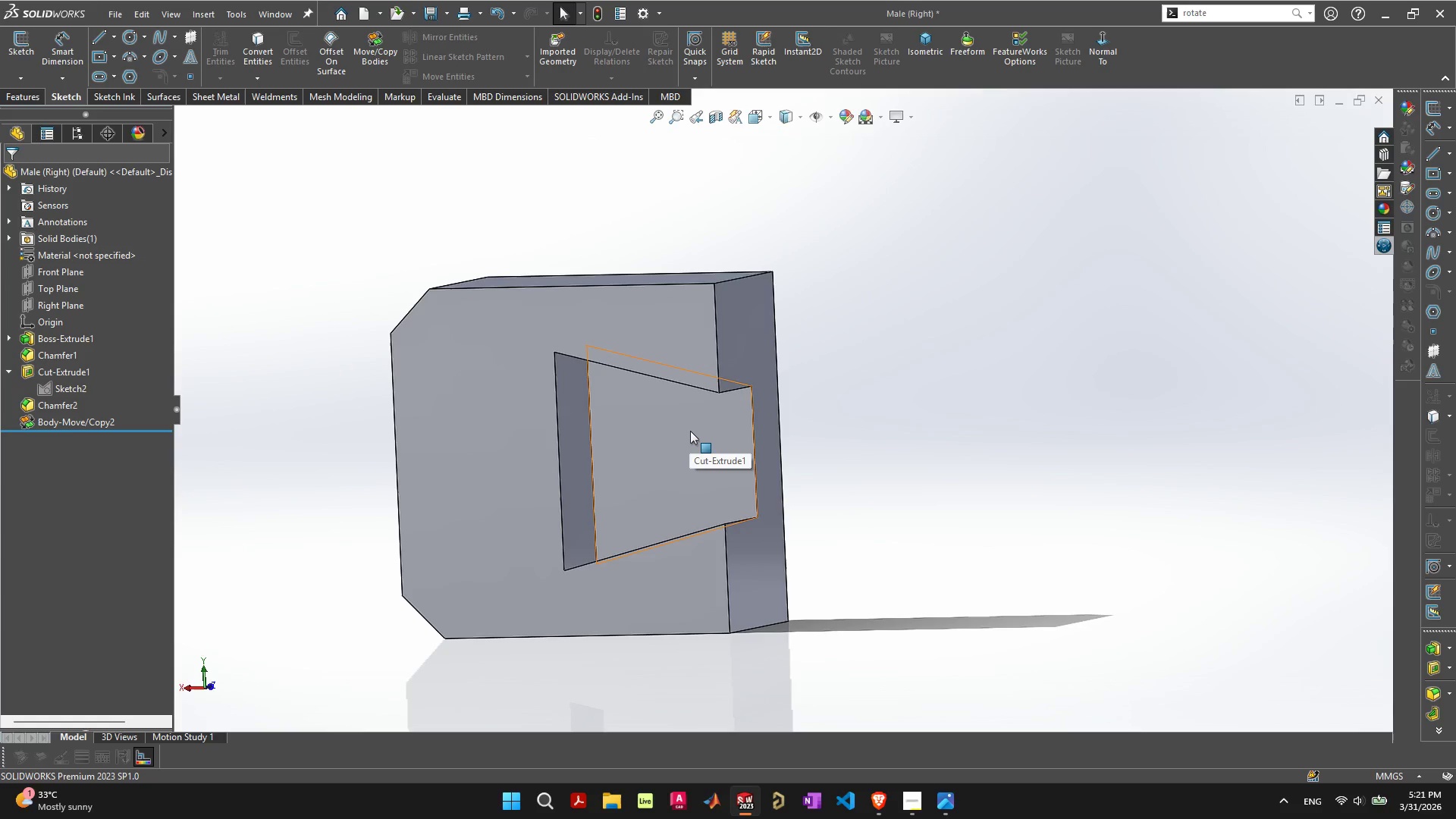 
left_click([652, 438])
 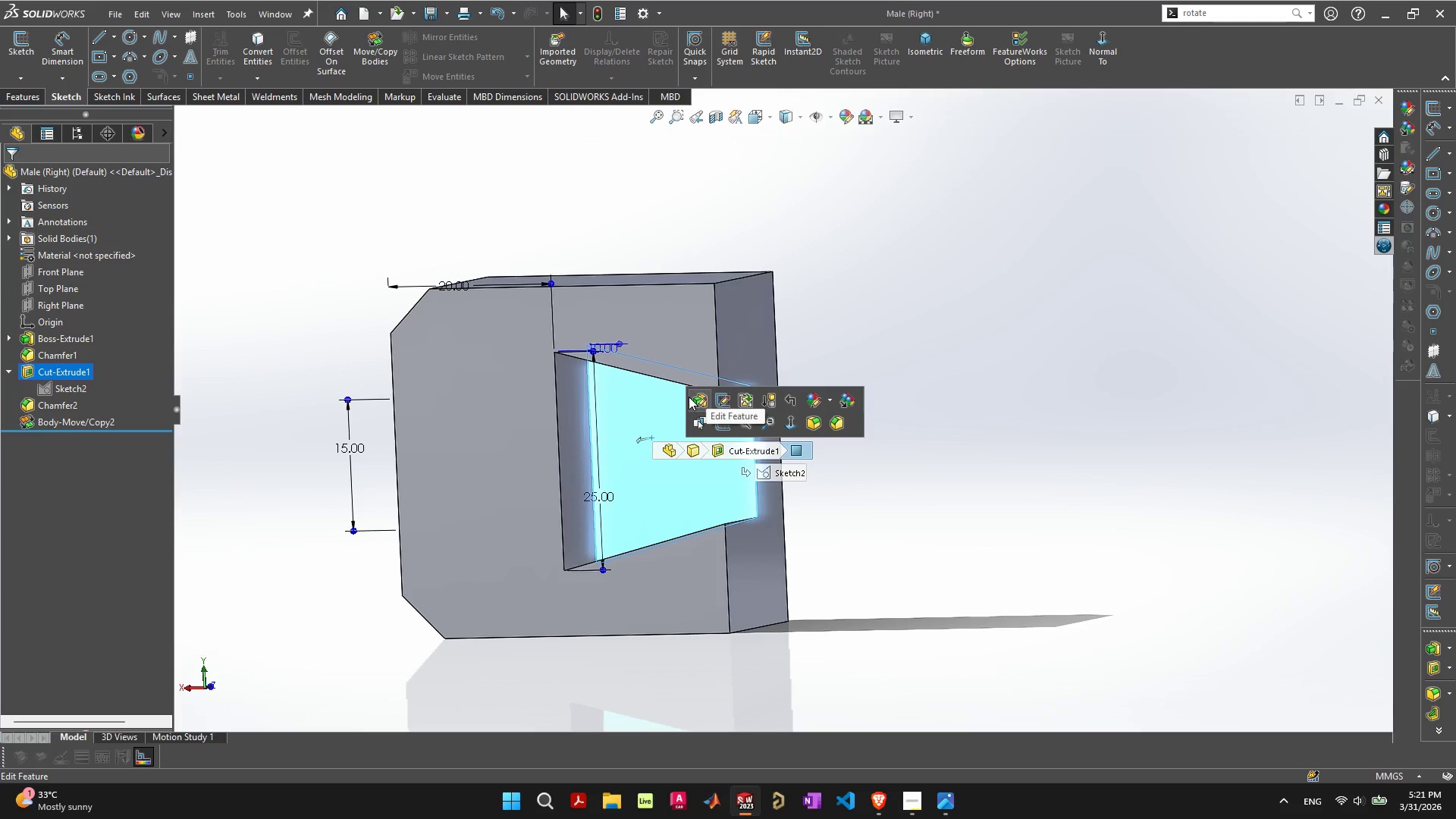 
left_click([689, 397])
 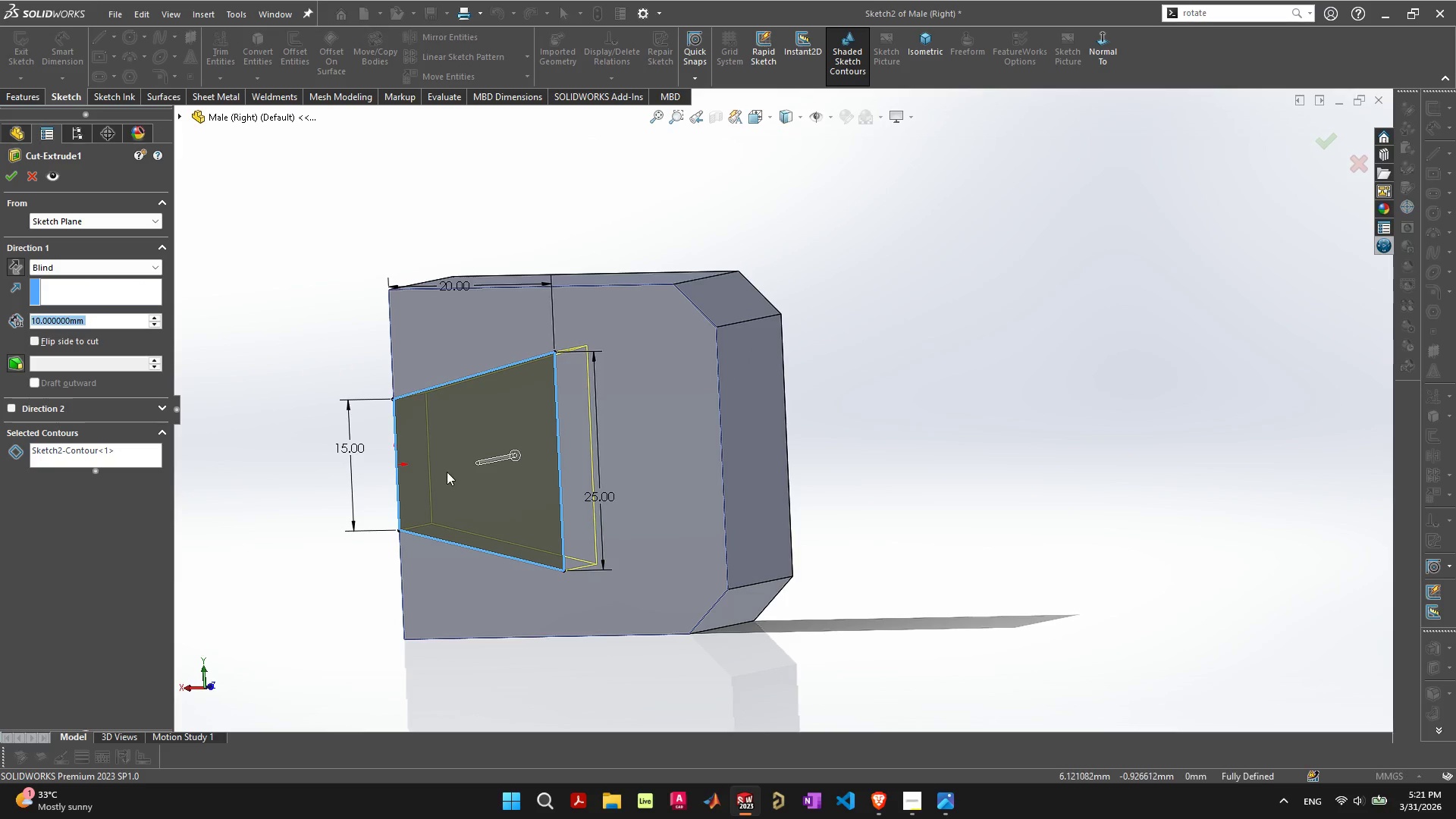 
wait(5.45)
 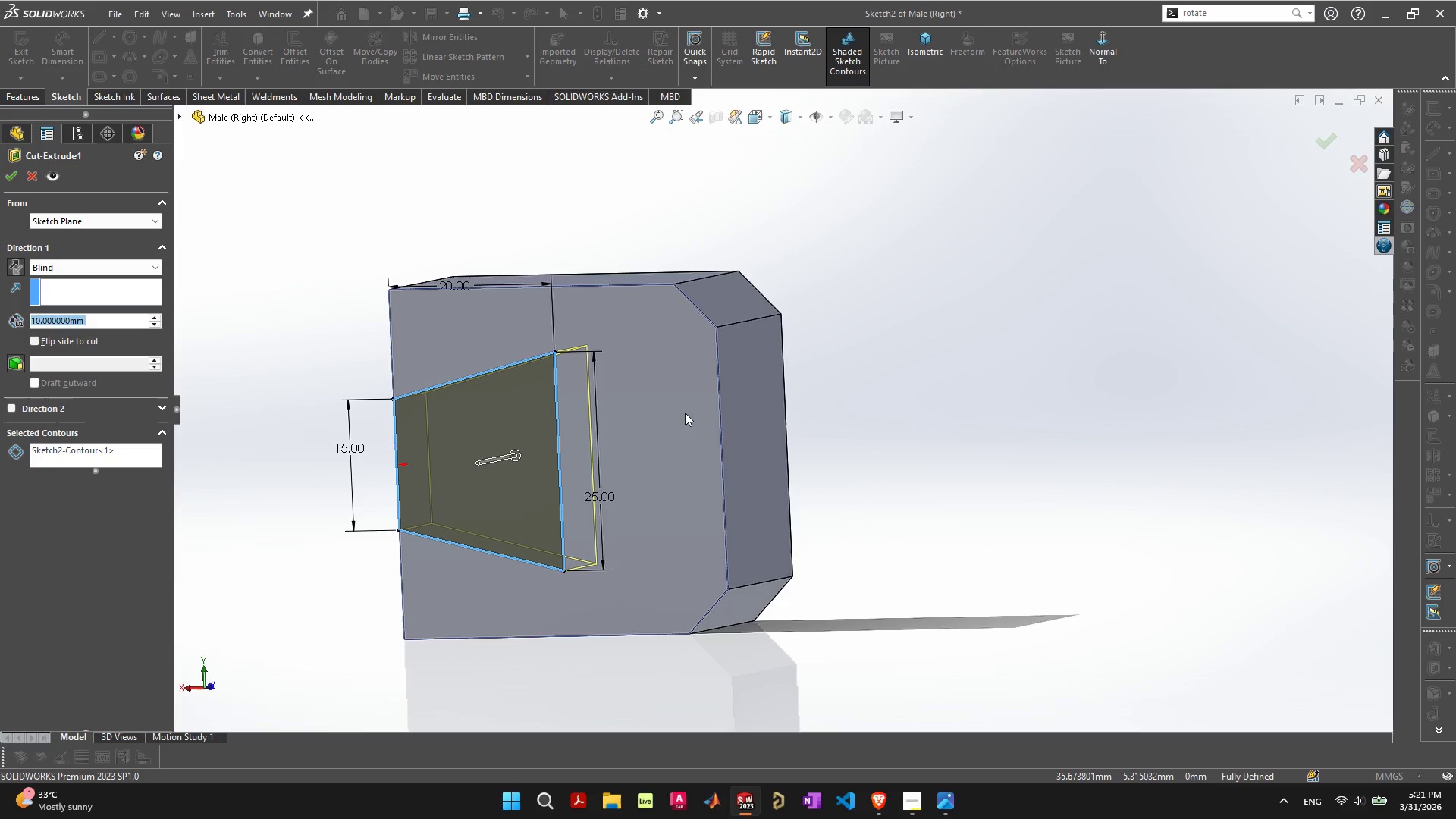 
left_click([34, 180])
 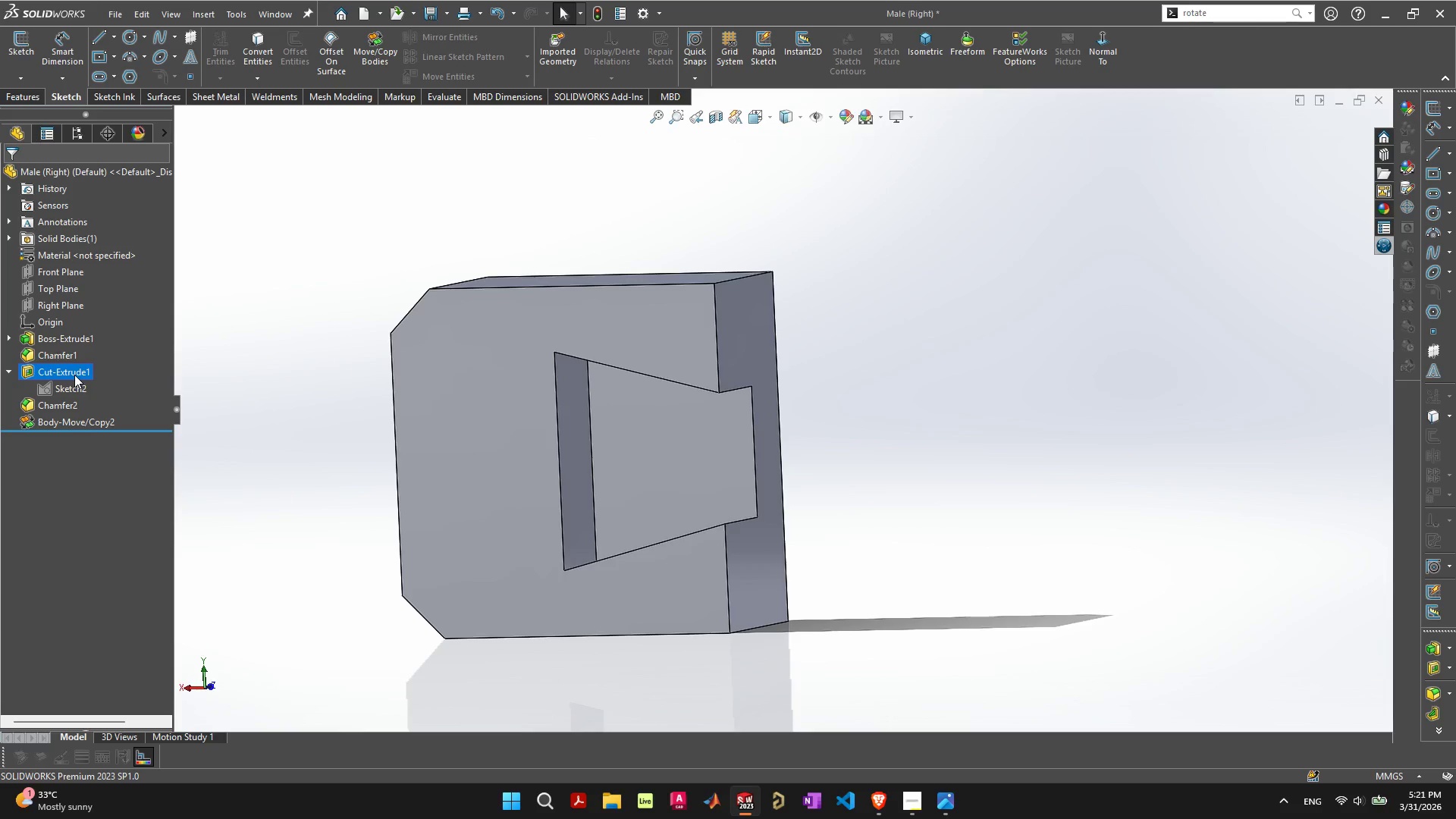 
wait(17.38)
 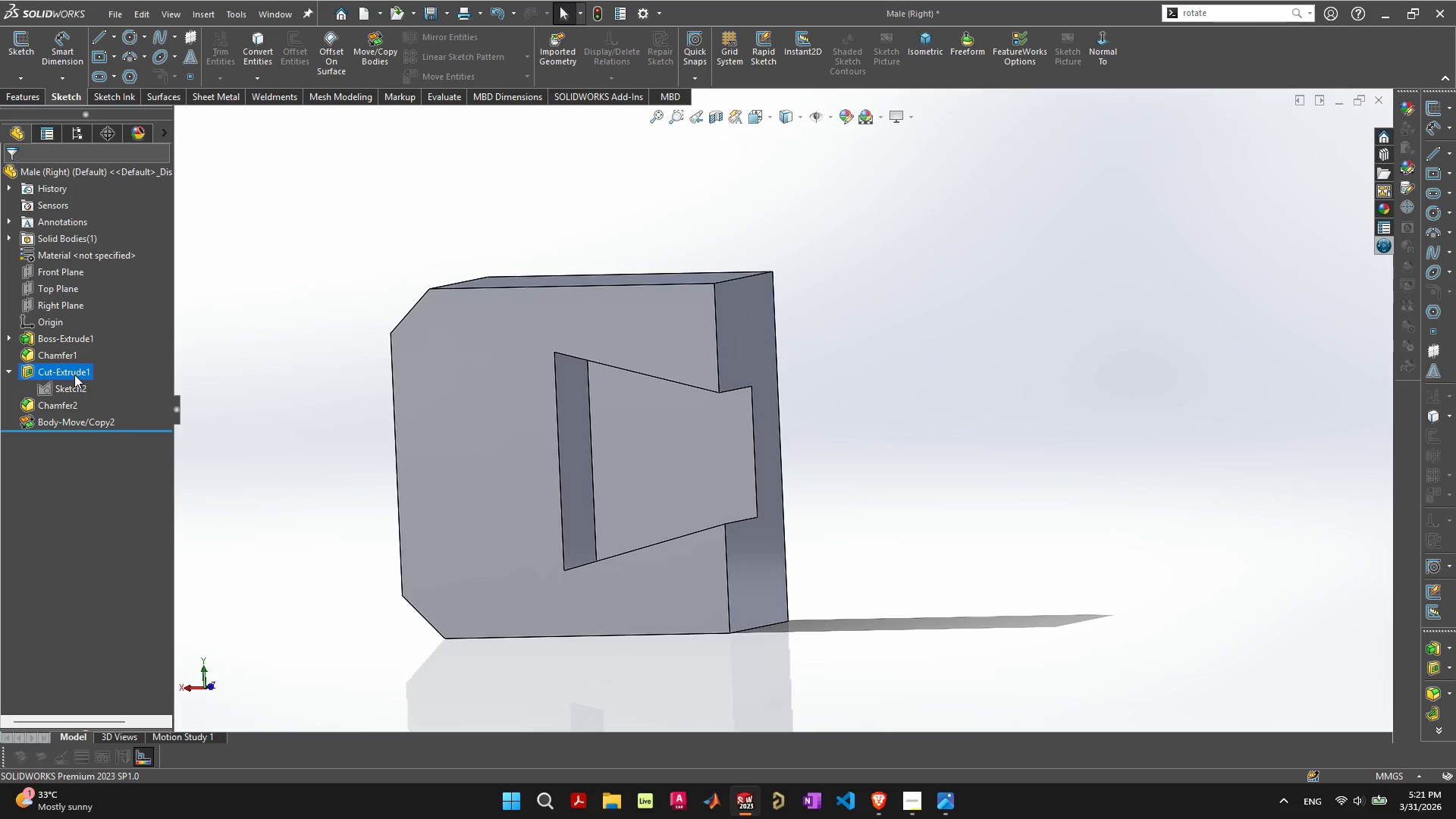 
left_click([154, 458])
 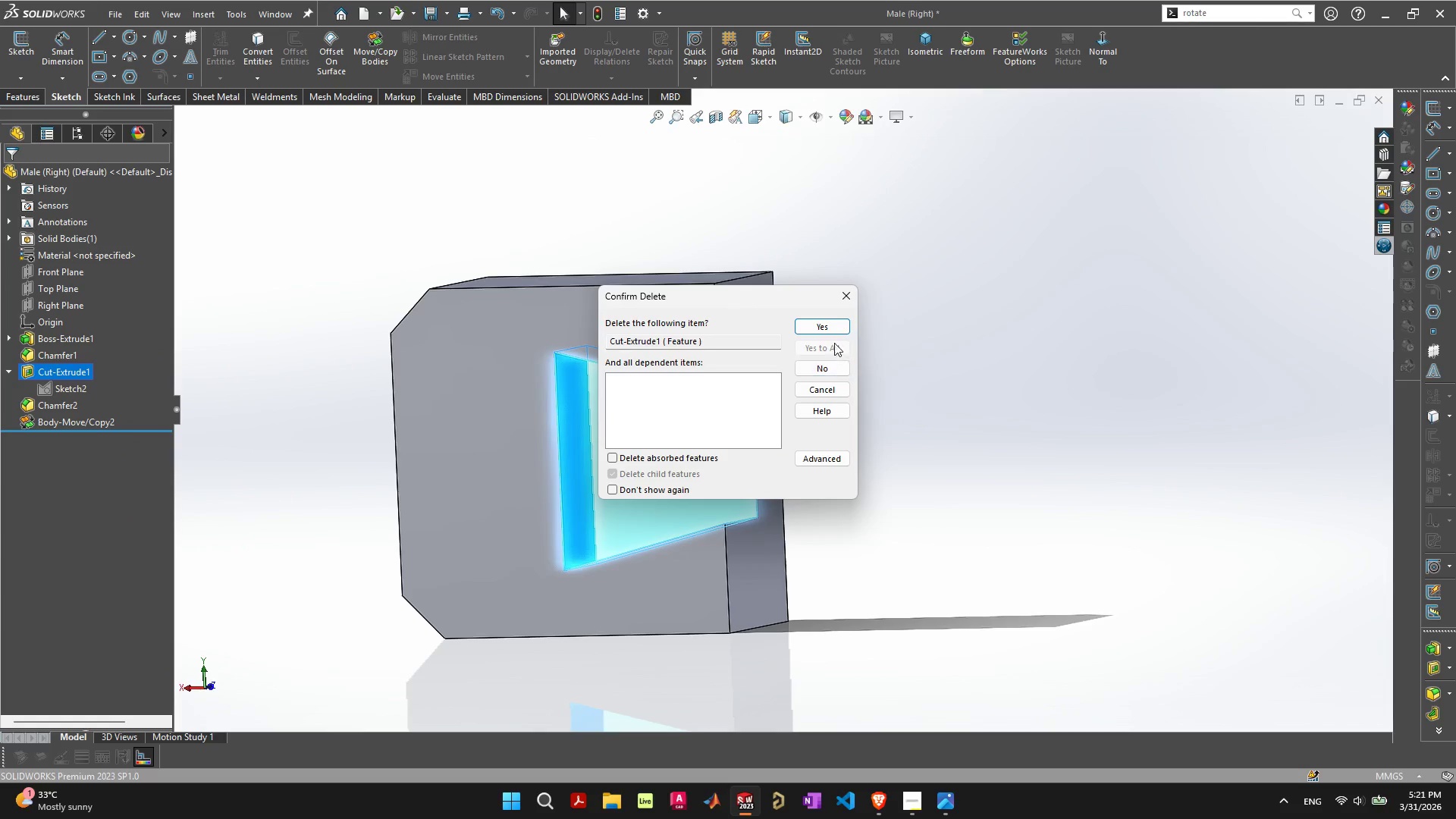 
left_click([840, 327])
 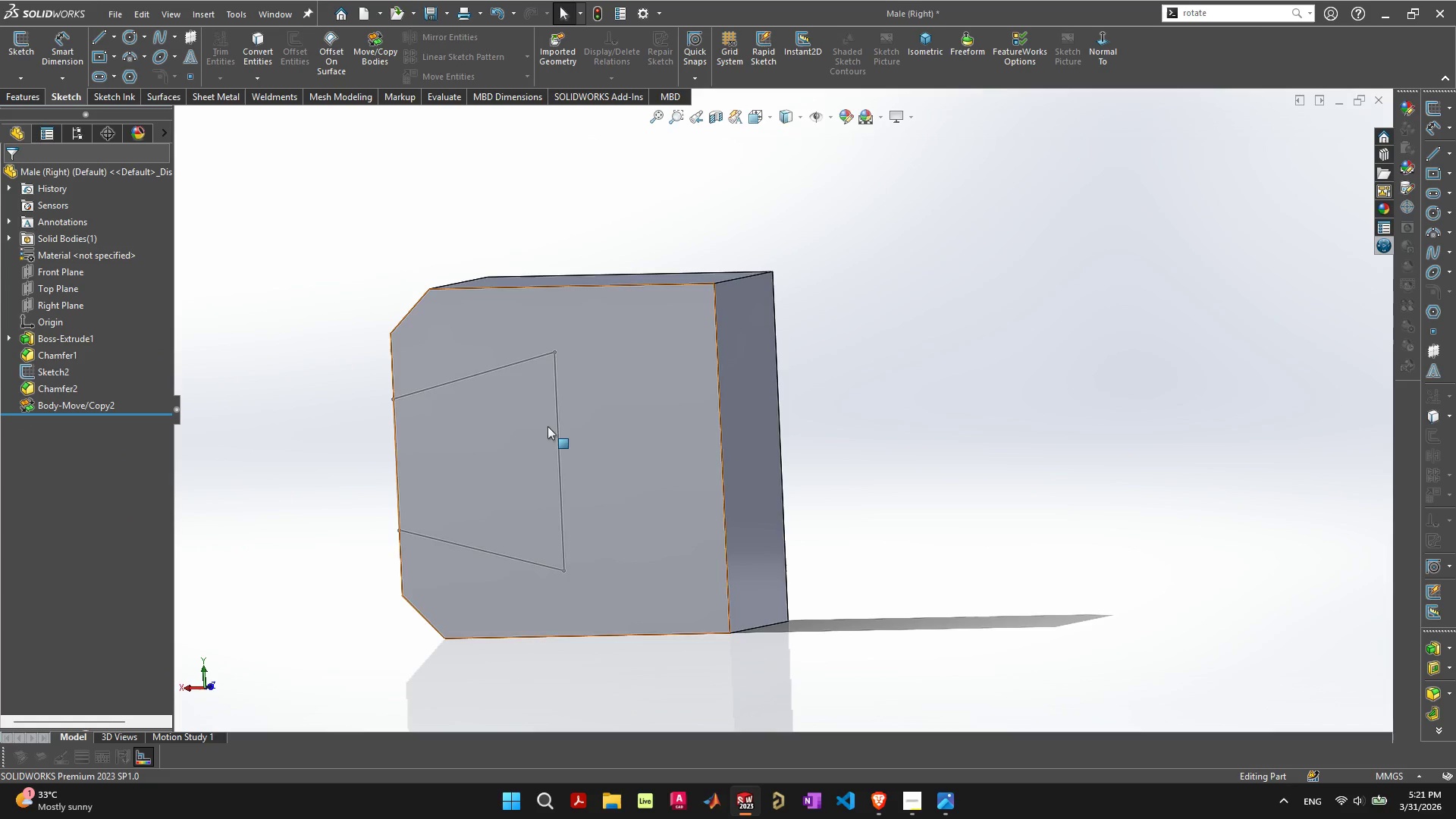 
left_click([557, 427])
 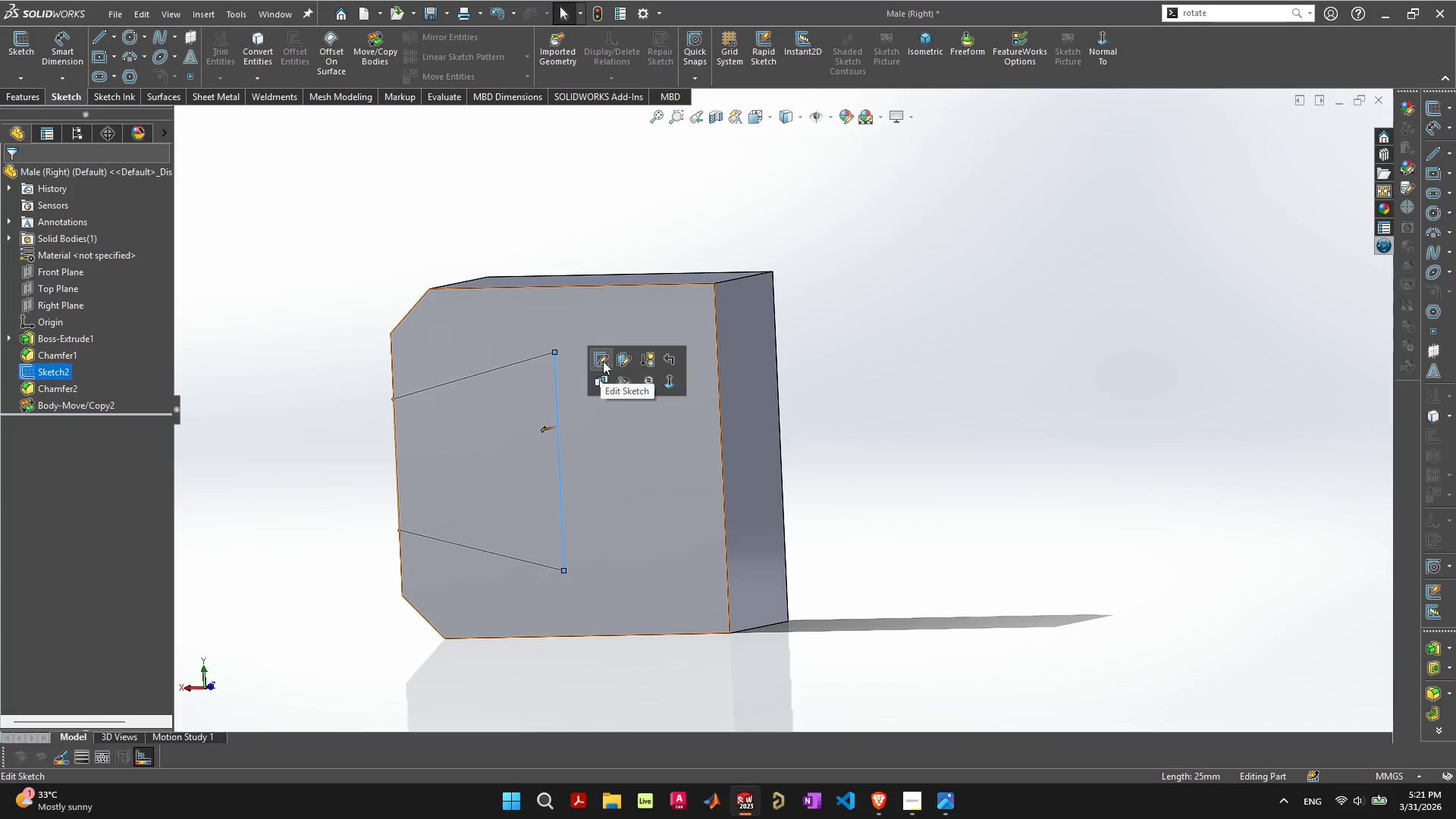 
left_click([603, 361])
 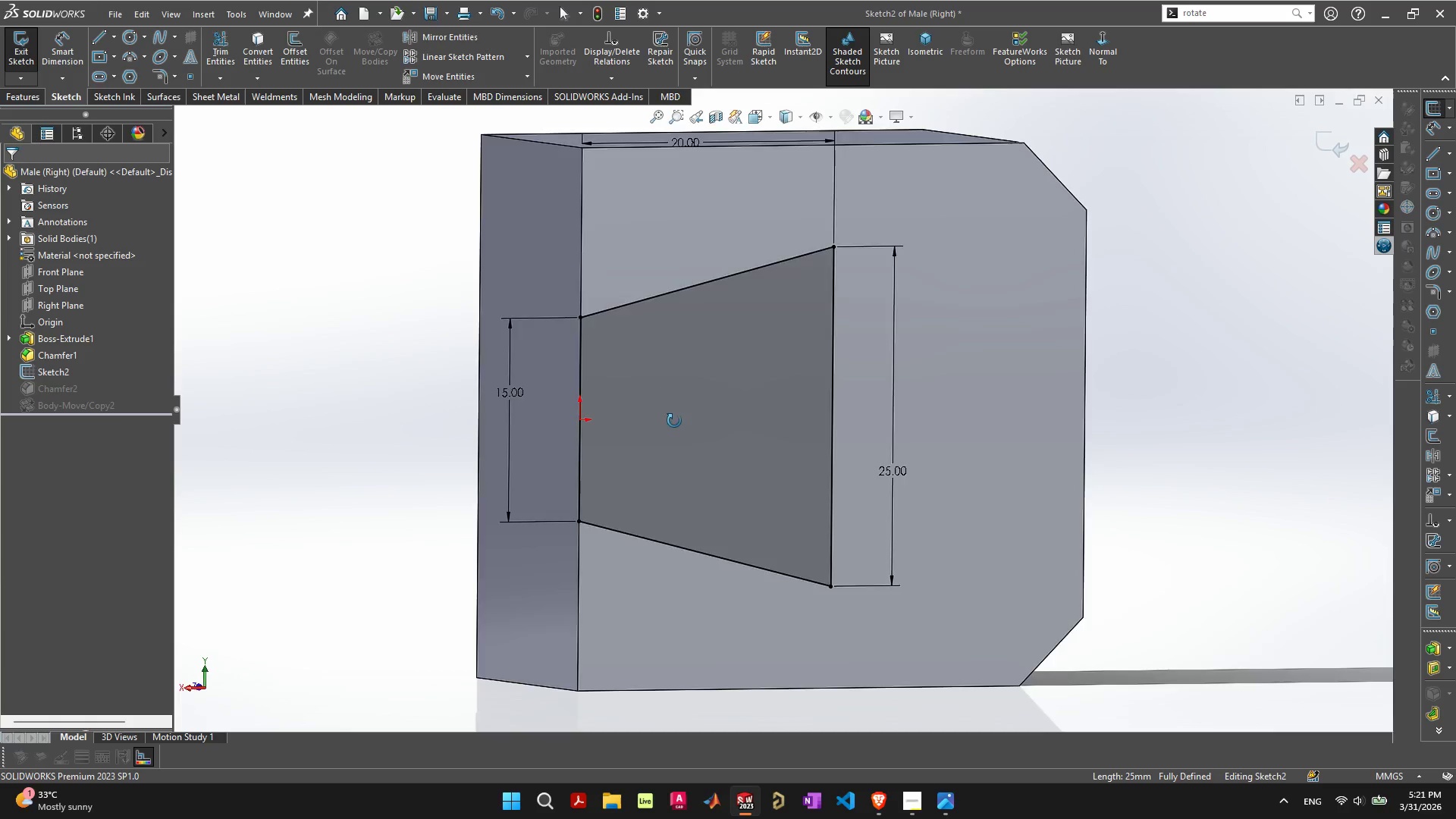 
wait(15.94)
 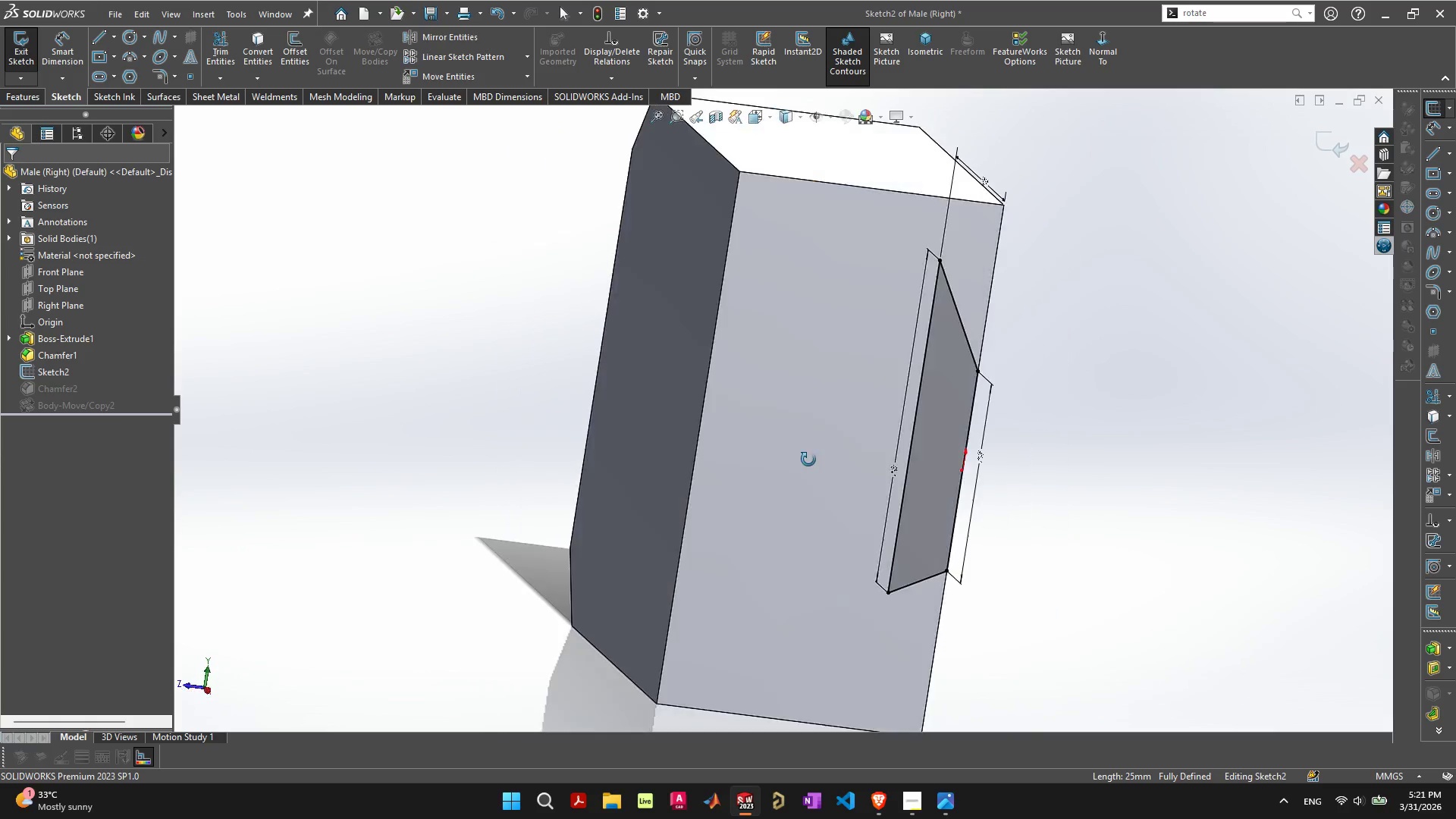 
key(Control+8)
 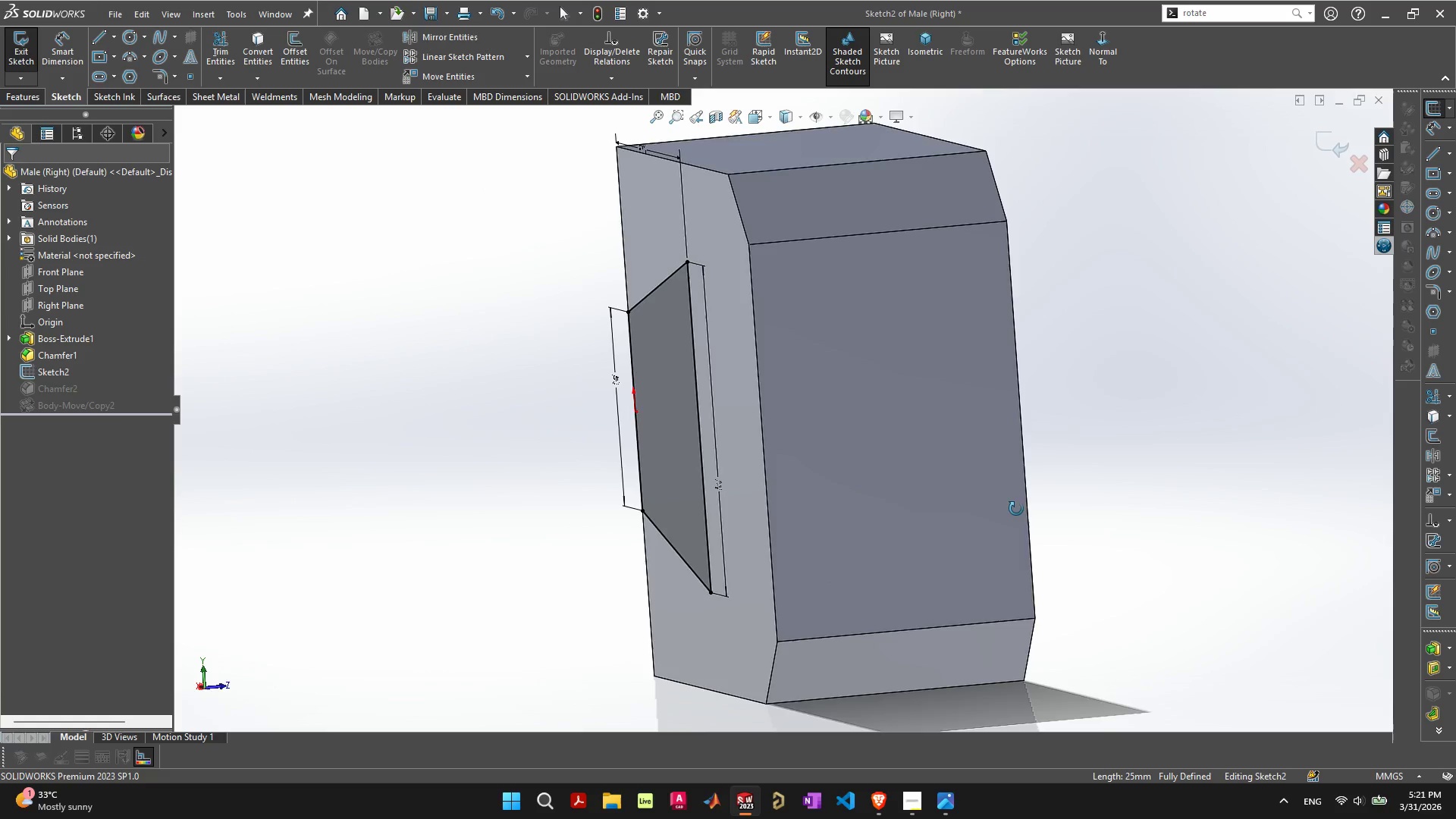 
wait(5.98)
 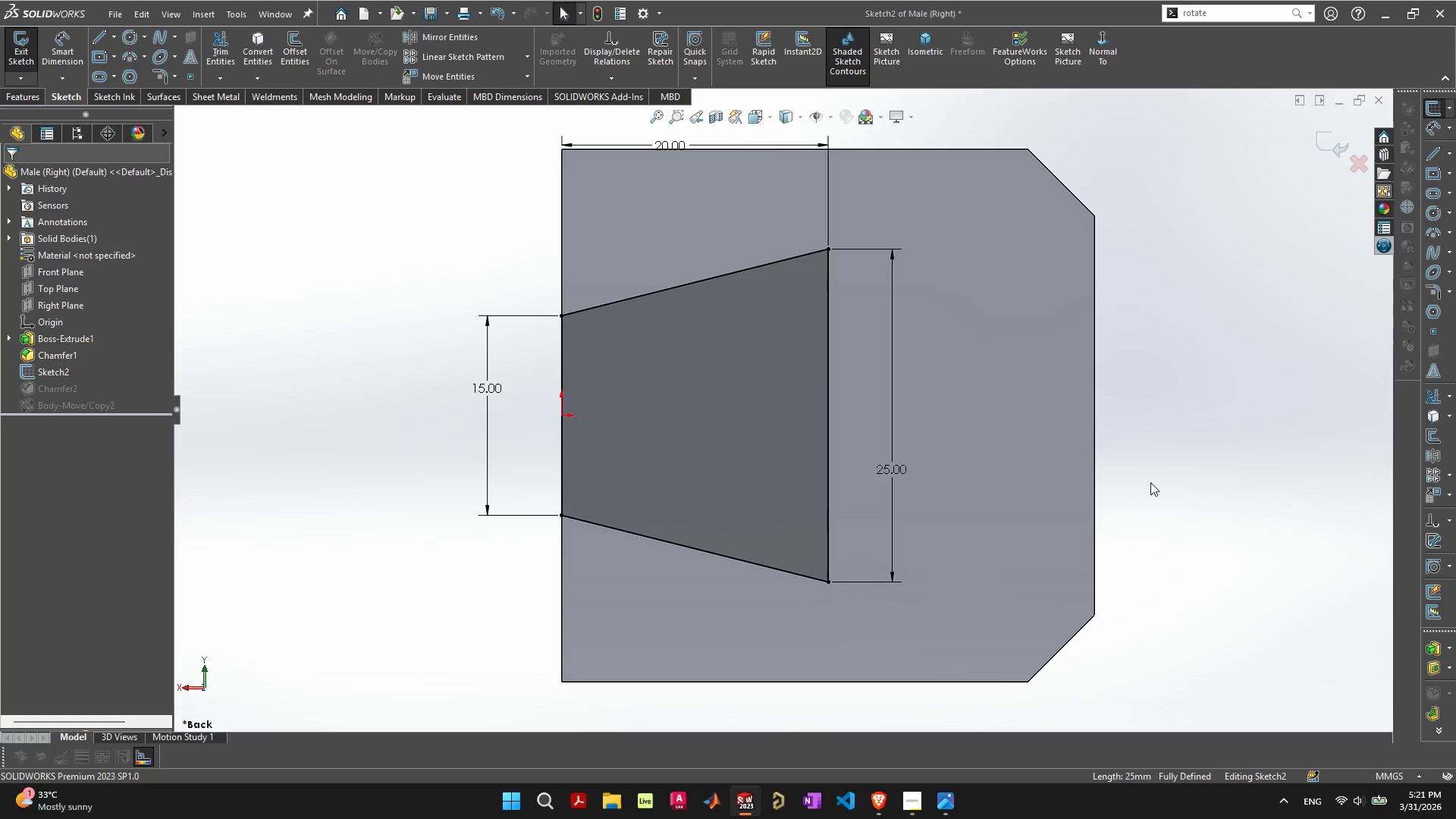 
left_click([704, 422])
 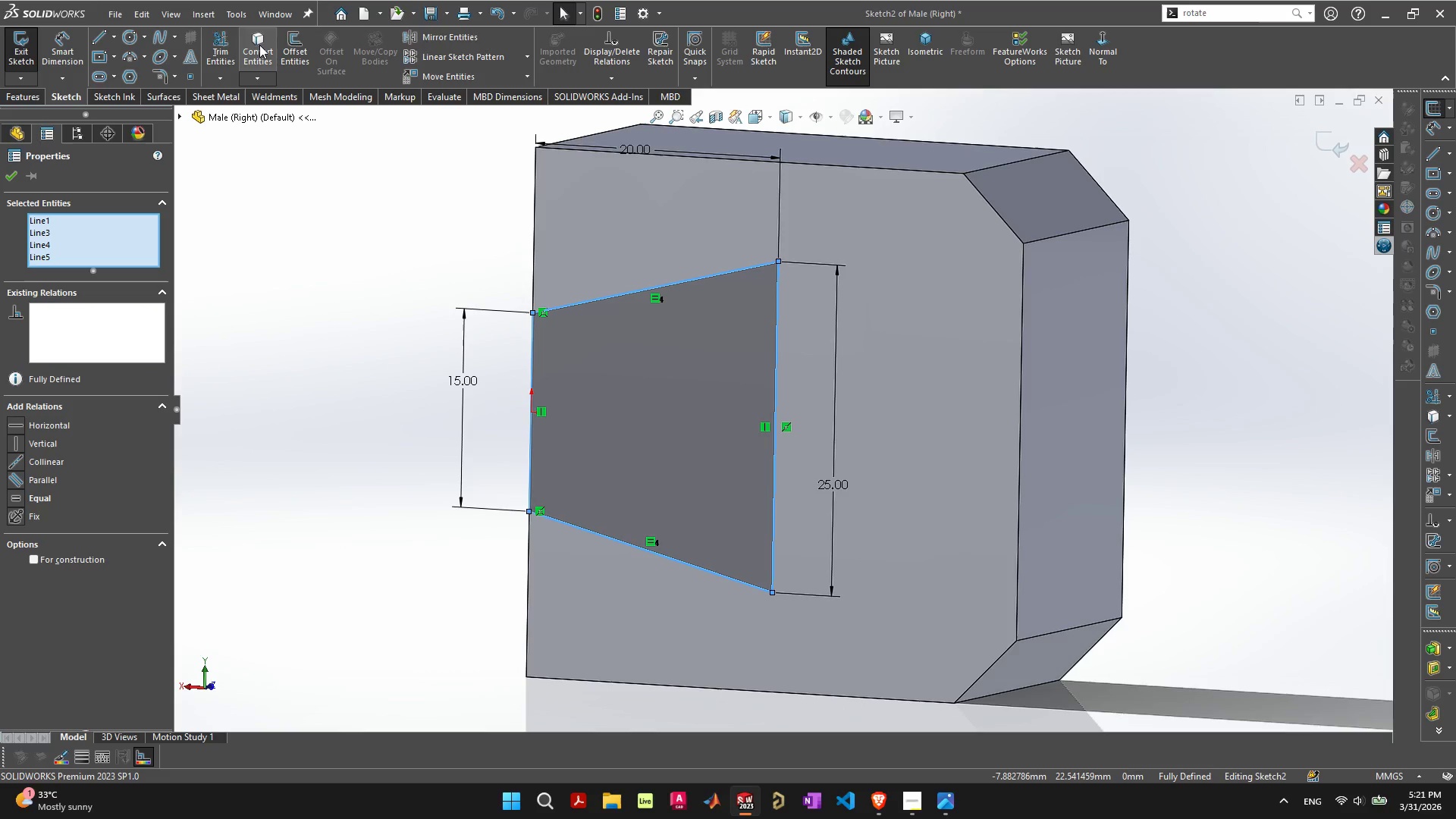 
left_click([259, 45])
 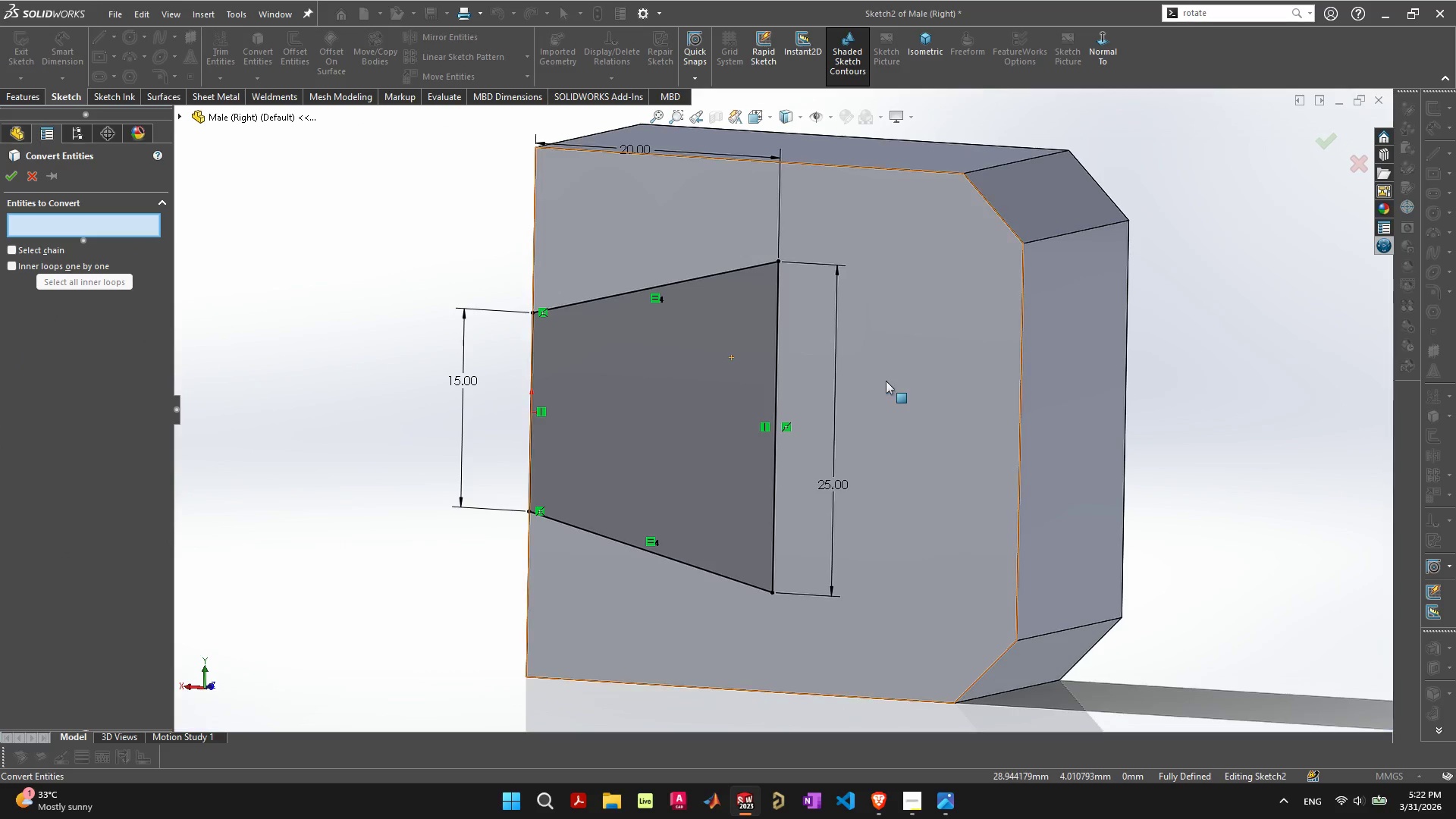 
scroll: coordinate [886, 381], scroll_direction: none, amount: 0.0
 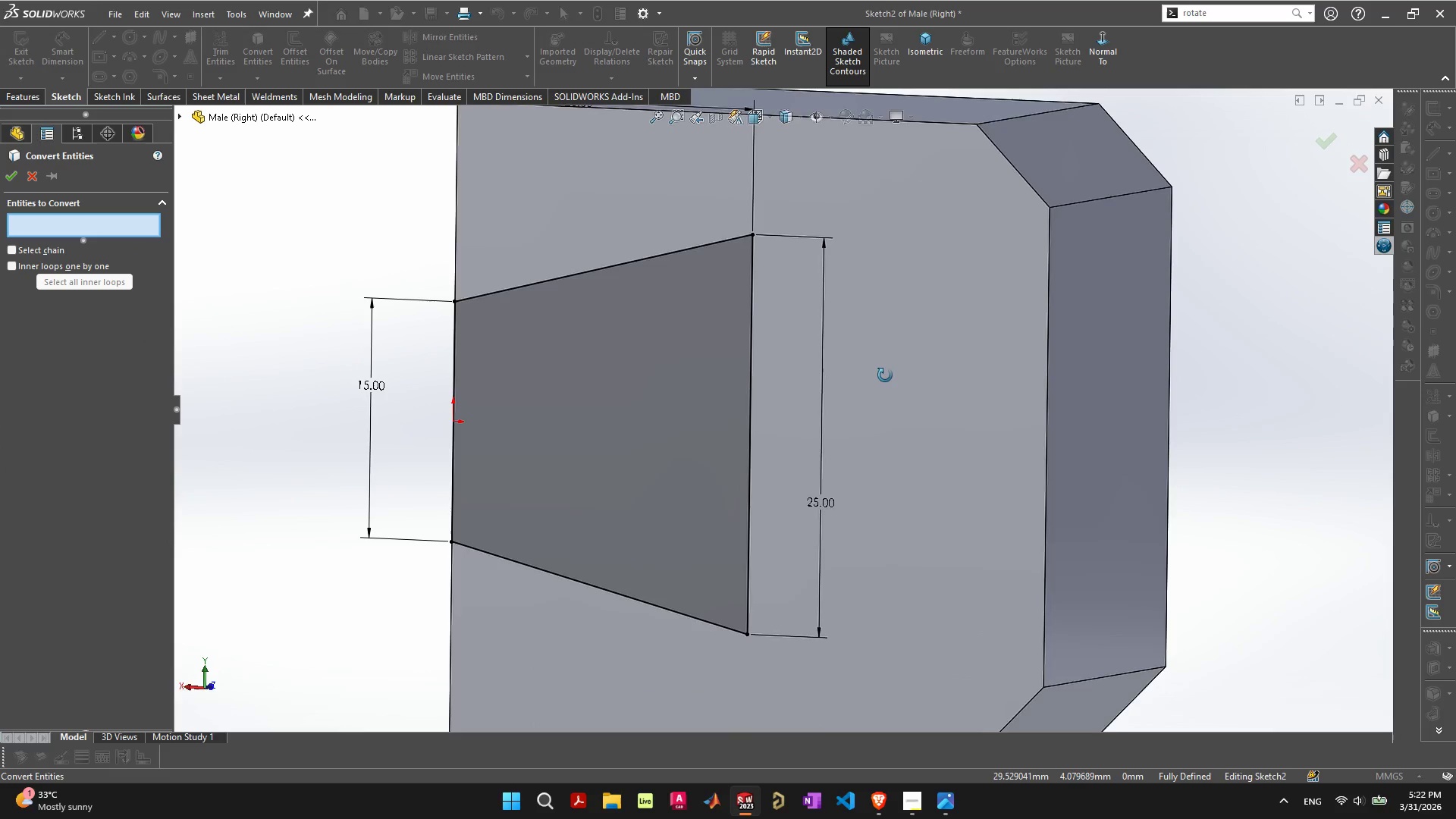 
left_click([661, 388])
 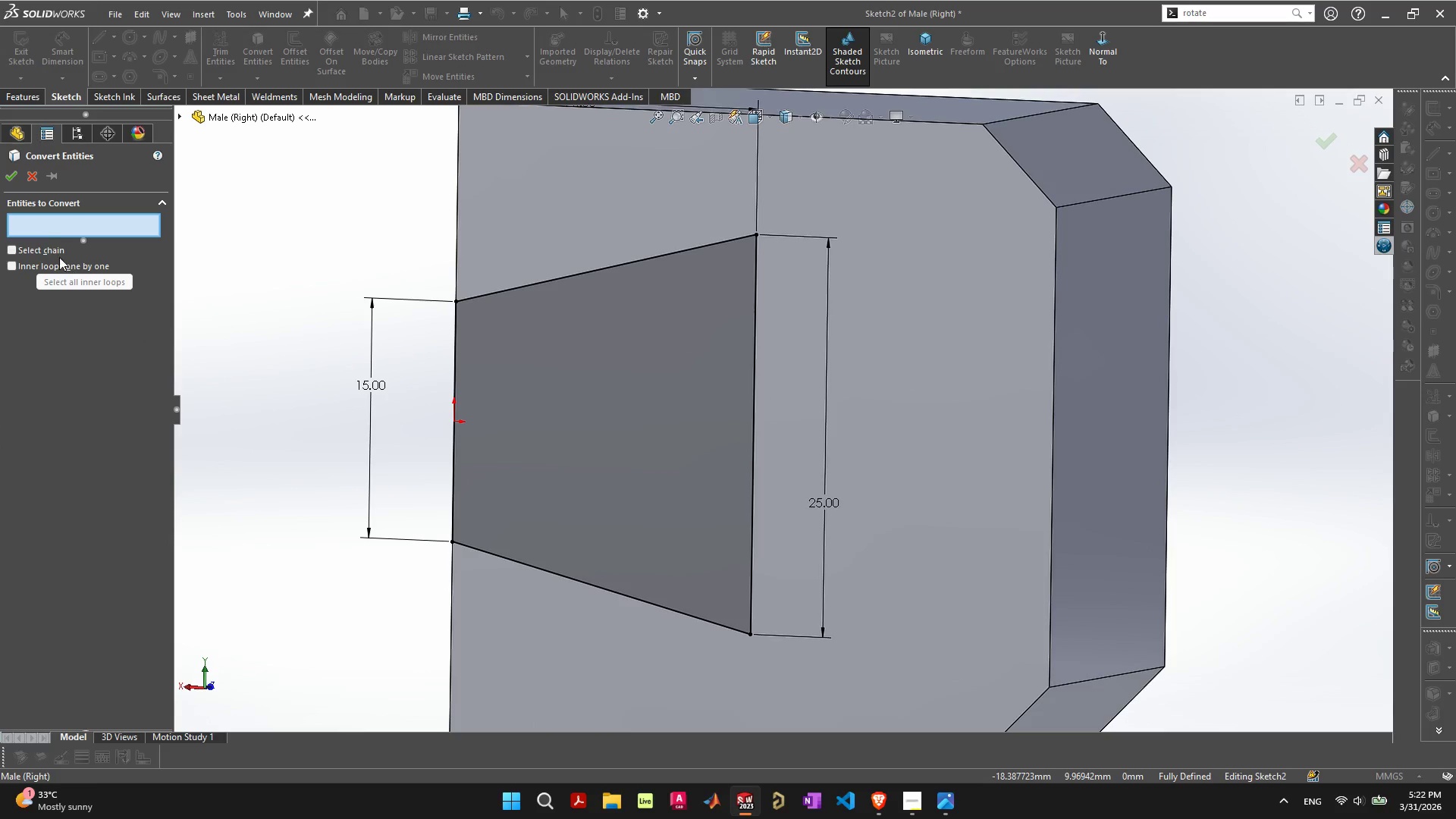 
left_click([34, 174])
 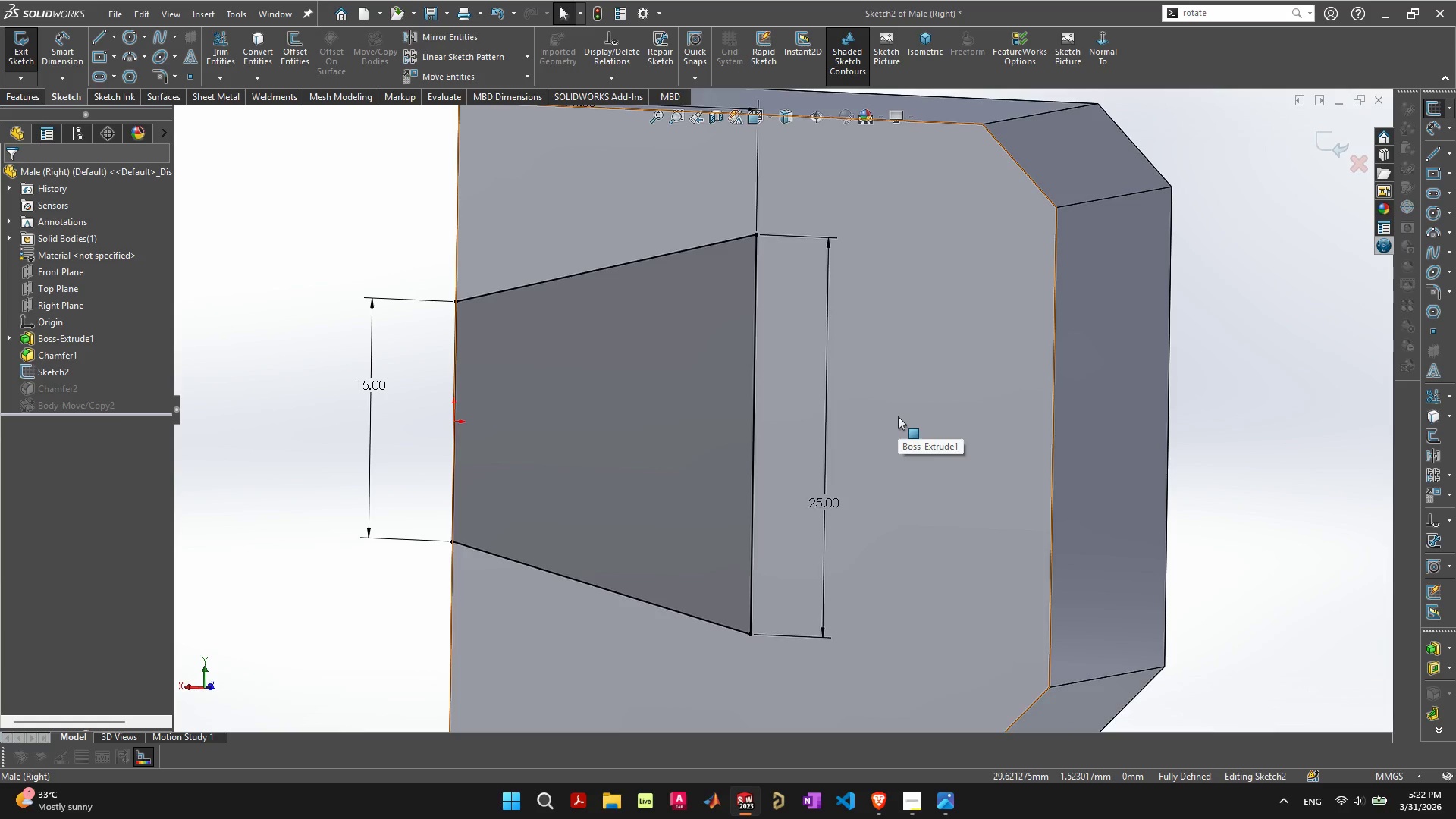 
left_click([609, 416])
 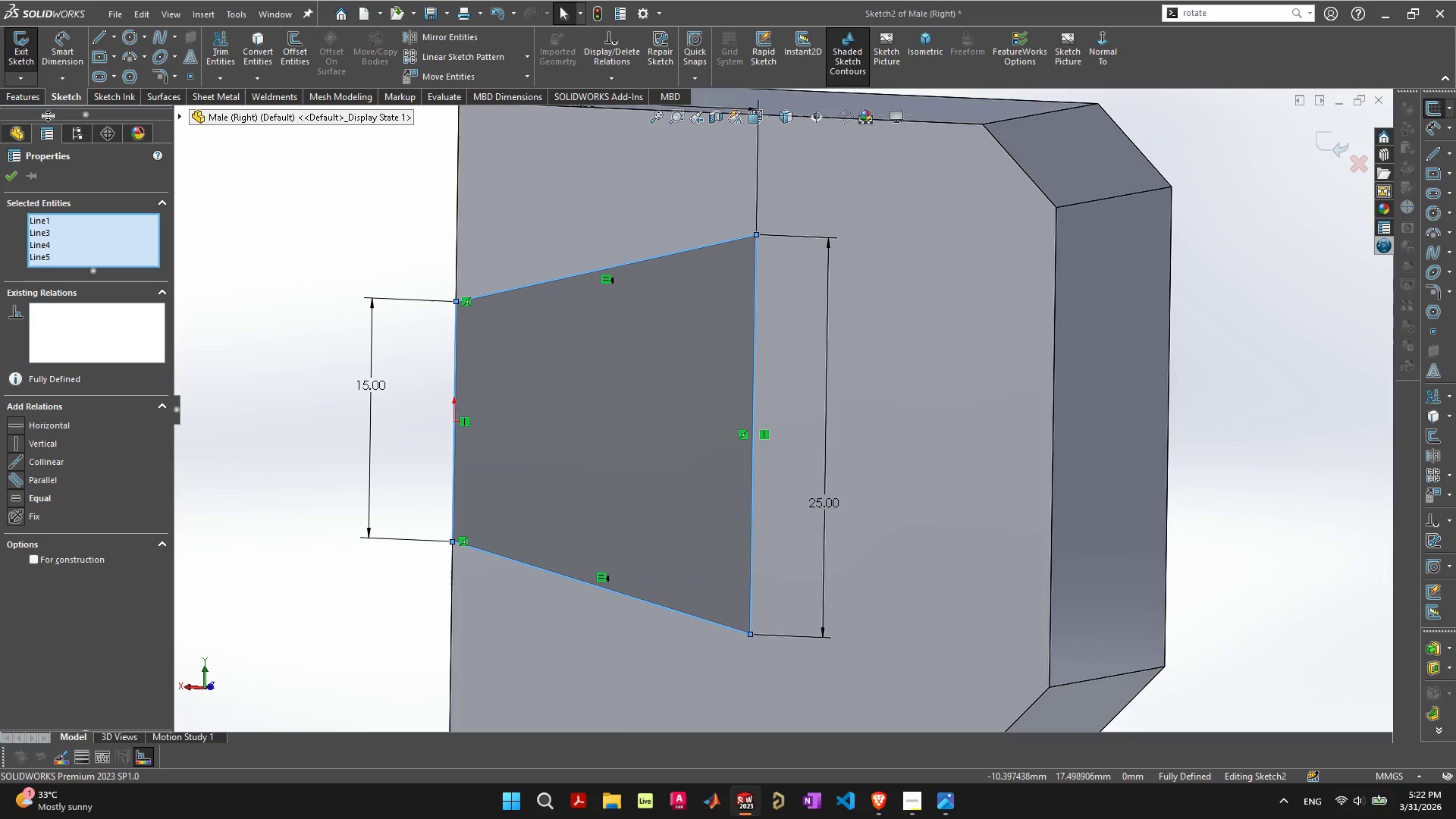 
double_click([26, 99])
 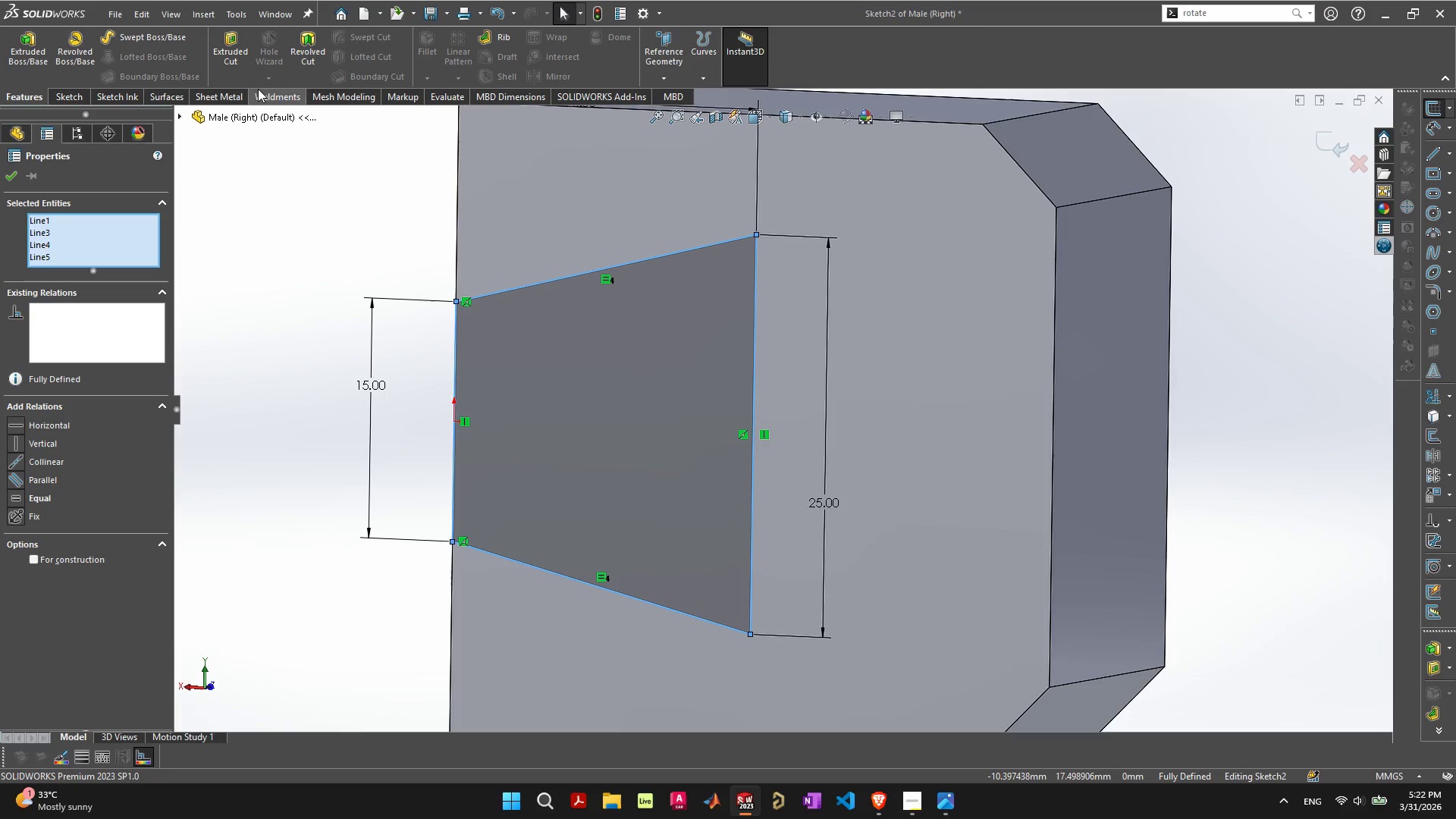 
left_click([252, 342])
 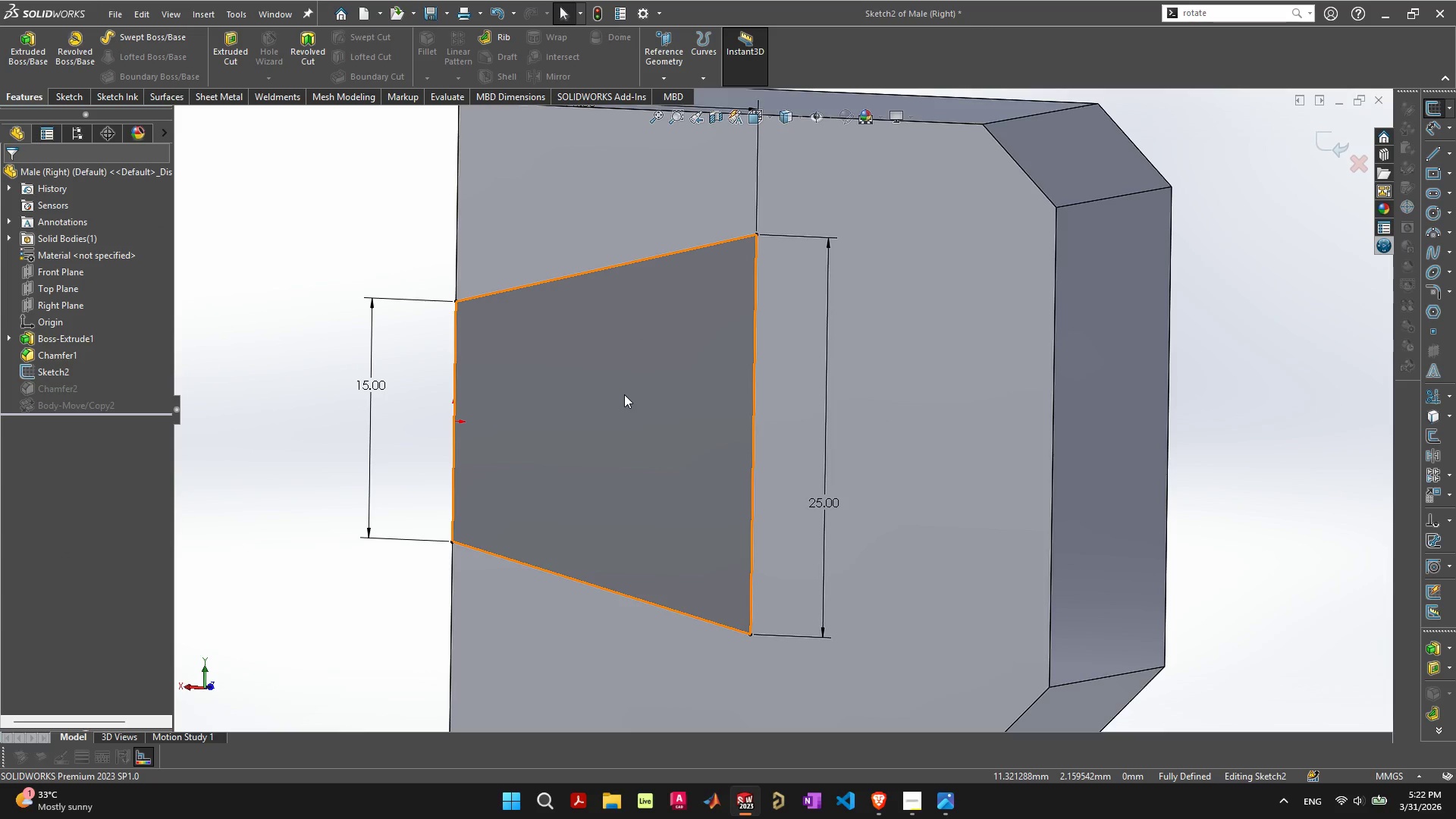 
left_click([624, 394])
 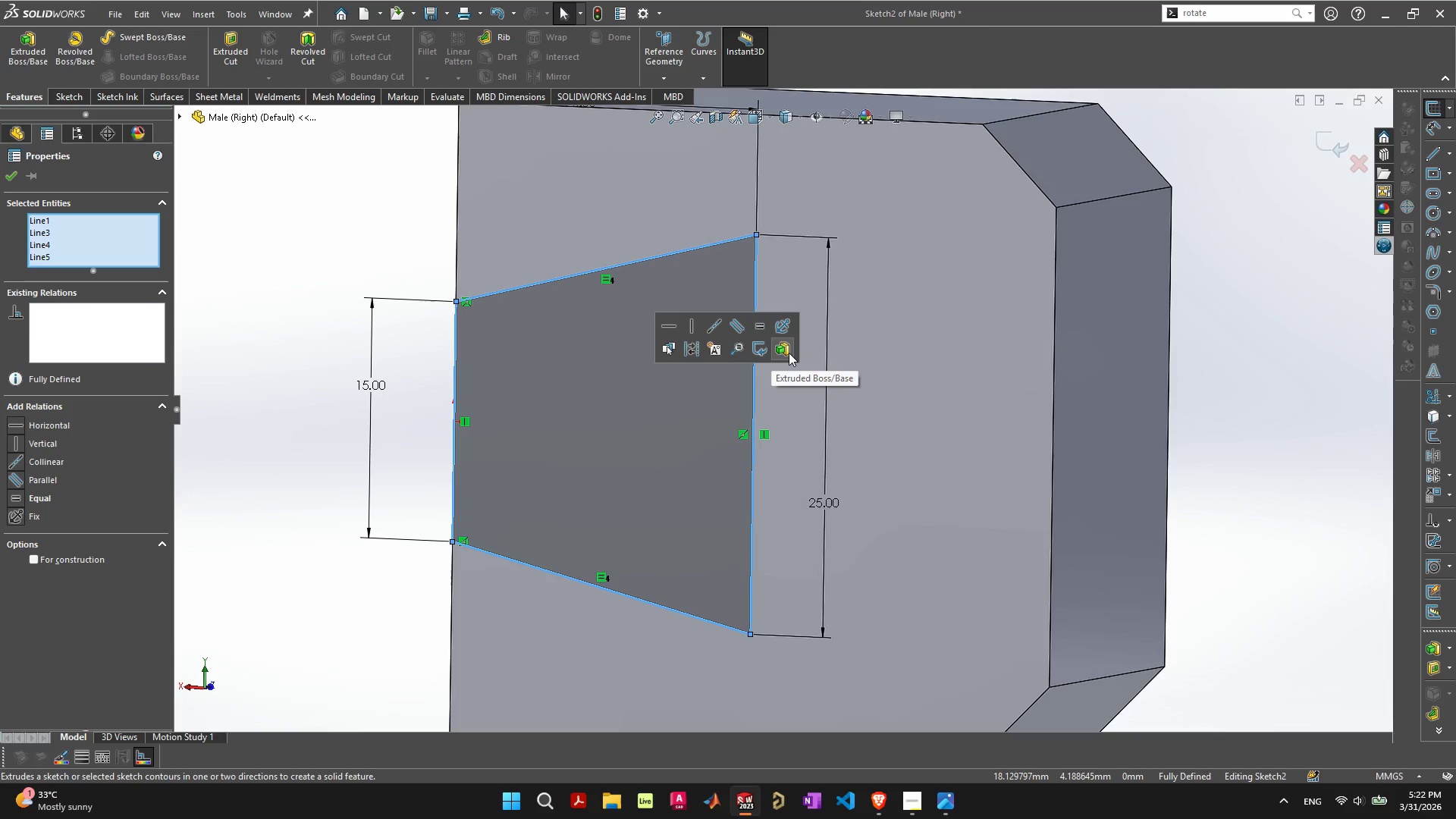 
left_click([789, 353])
 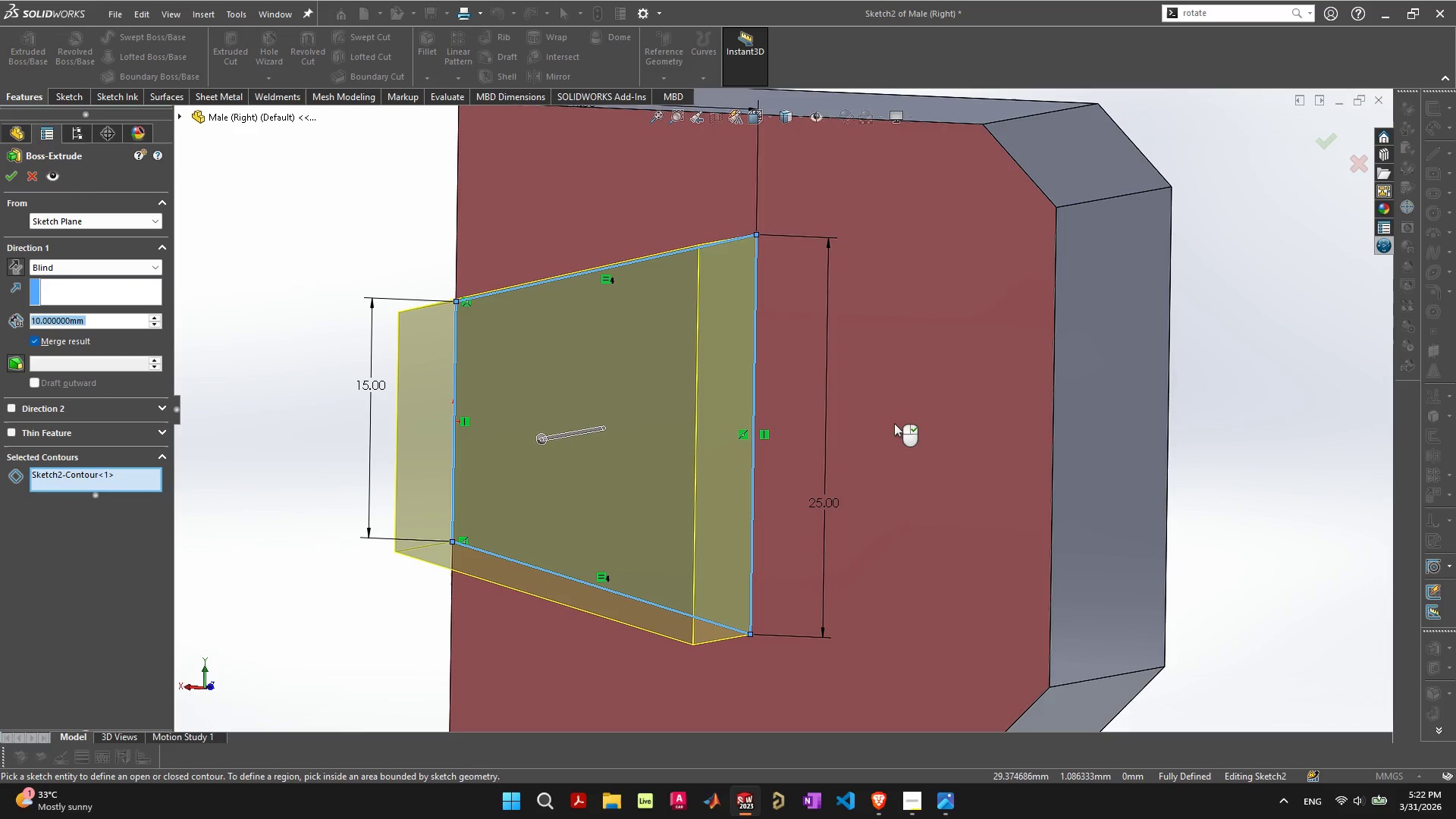 
wait(14.81)
 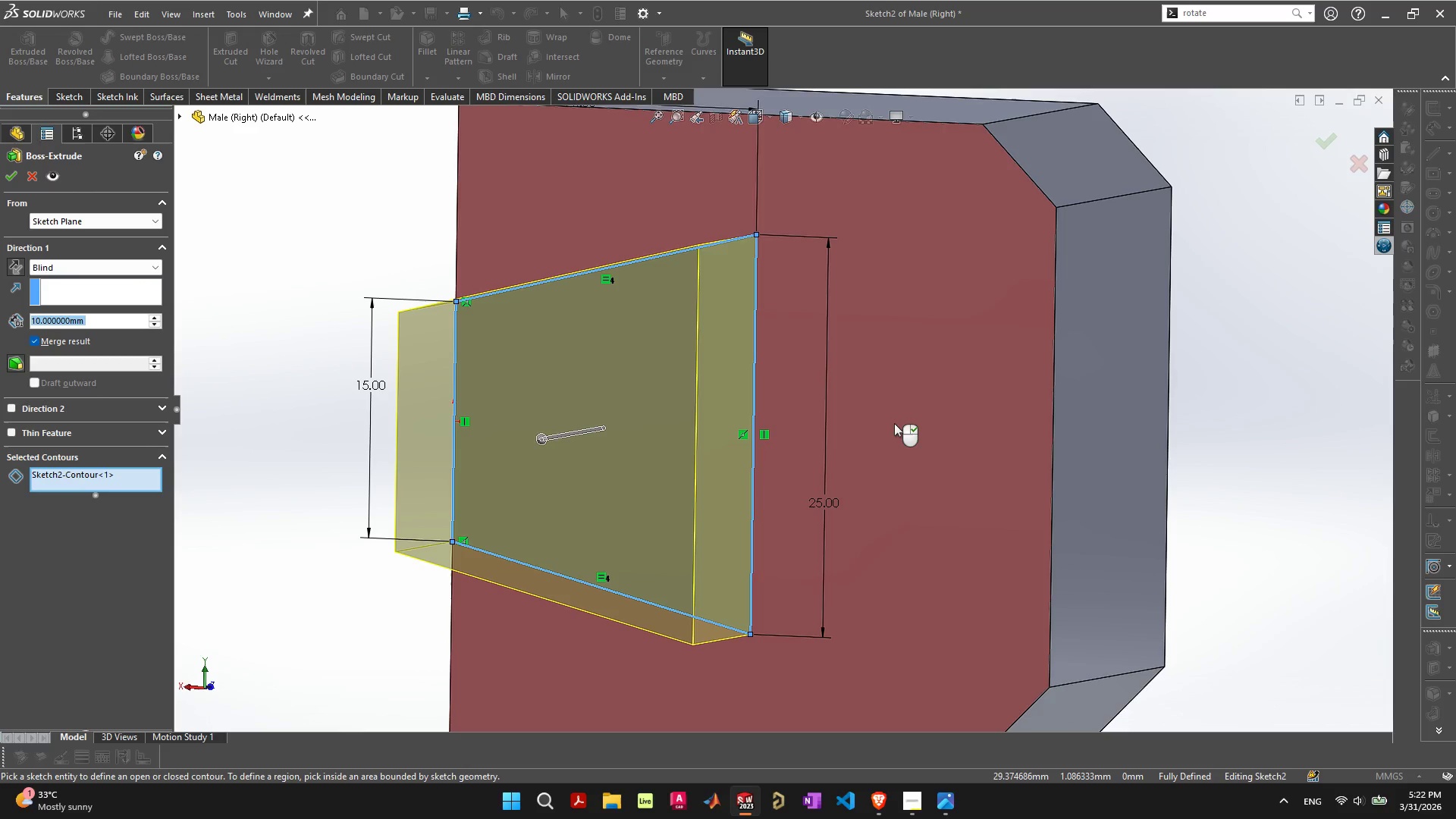 
key(Escape)
 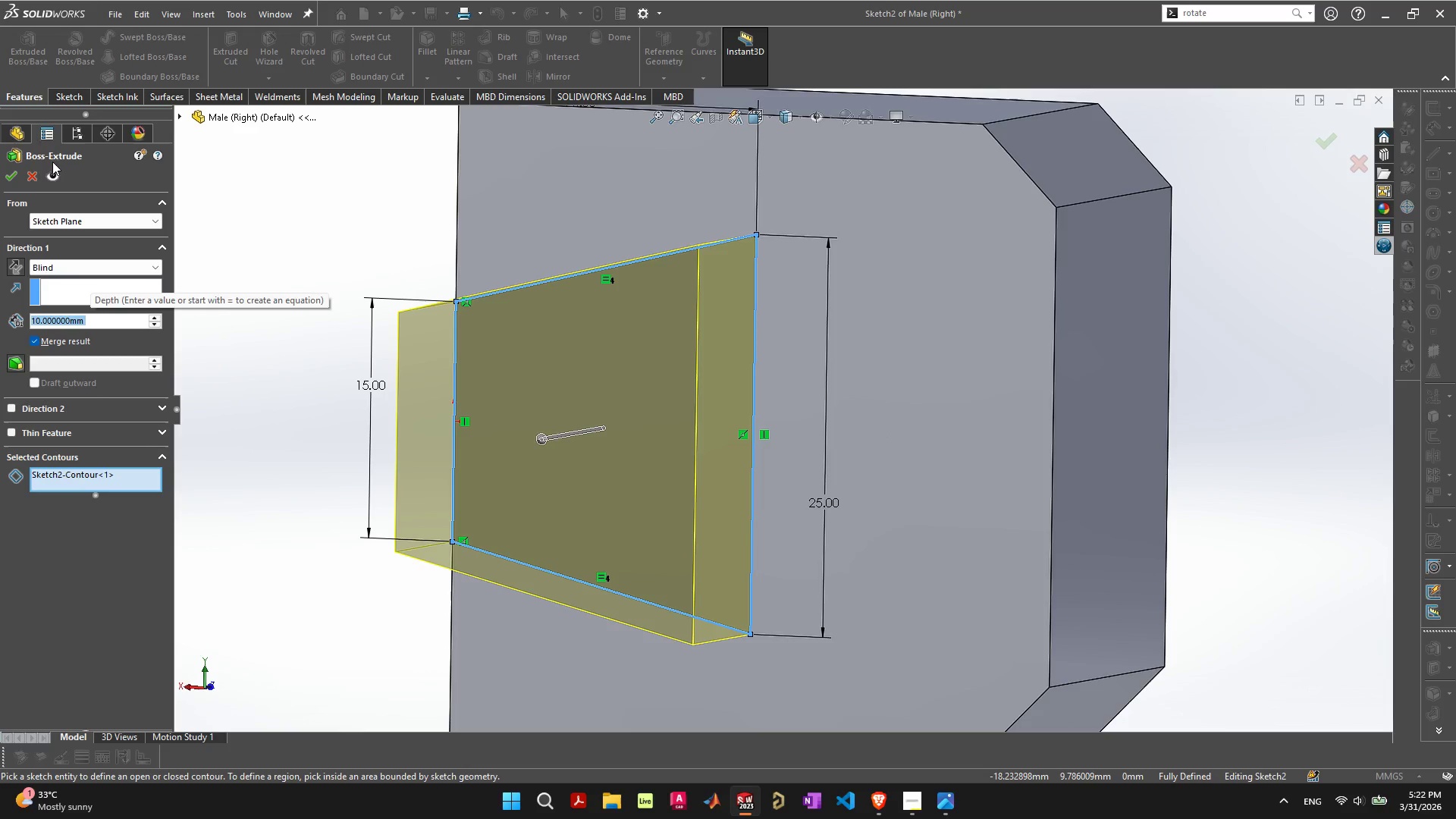 
left_click([31, 168])
 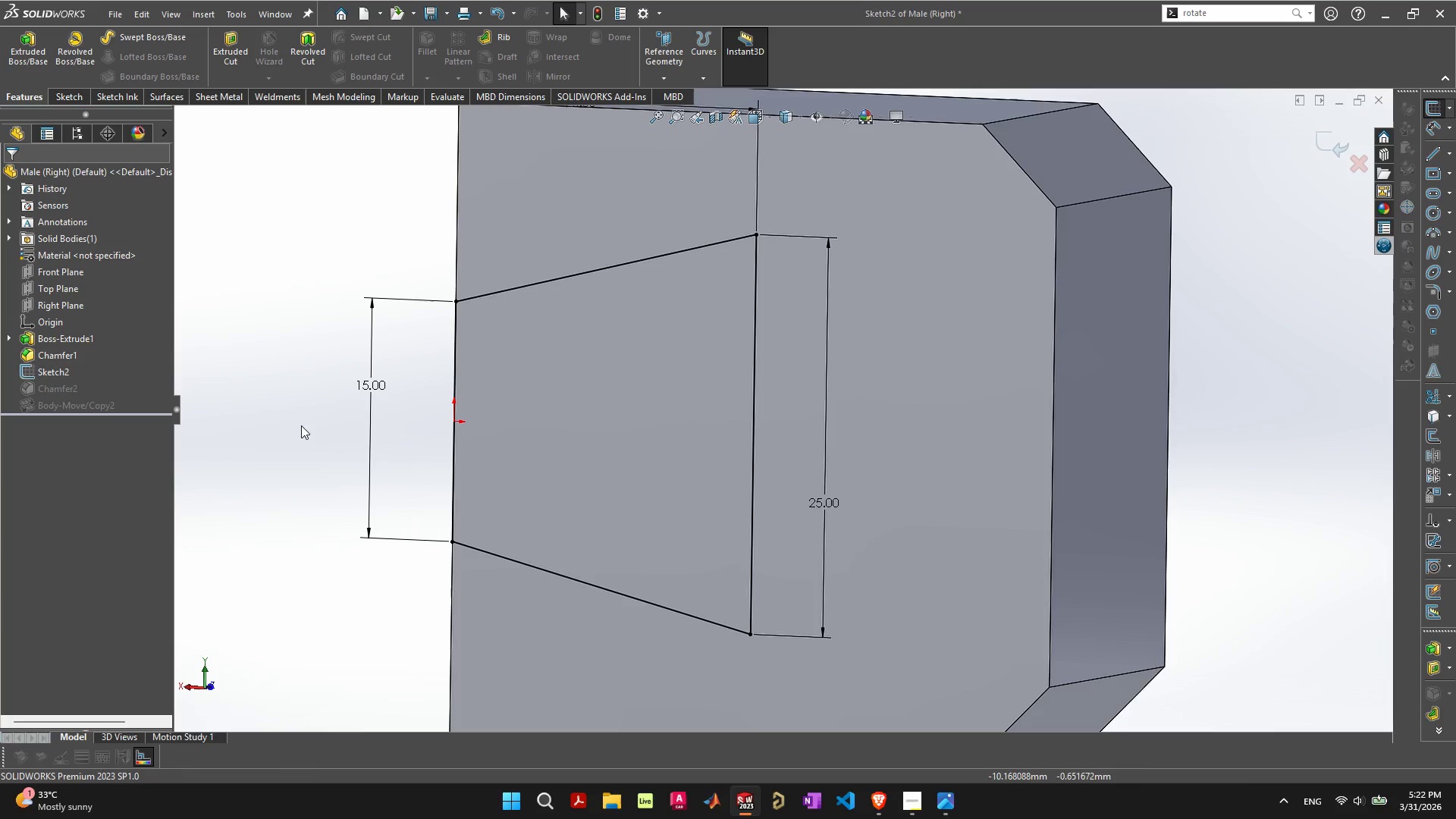 
left_click([334, 472])
 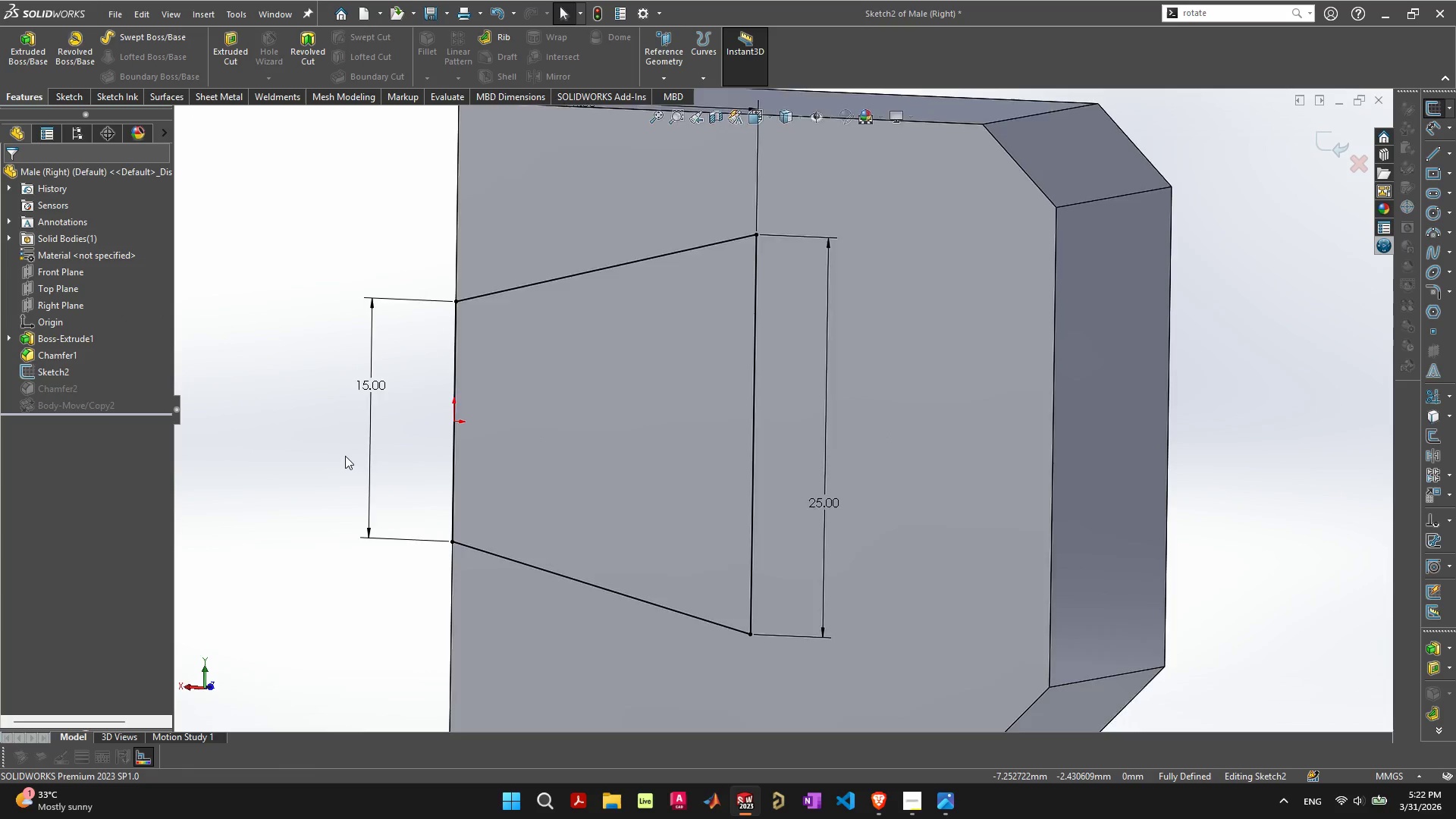 
scroll: coordinate [345, 459], scroll_direction: down, amount: 2.0
 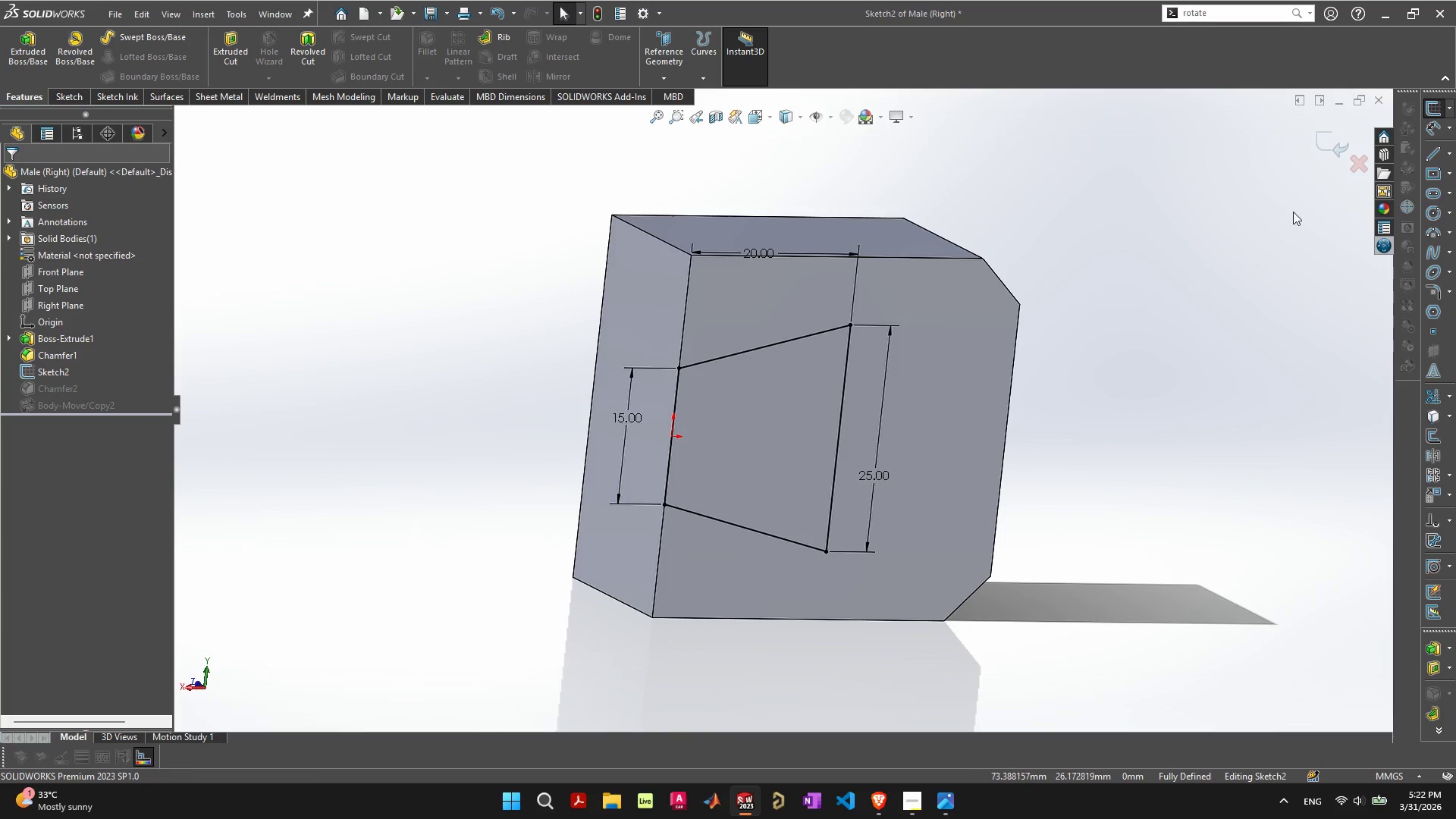 
left_click([1353, 168])
 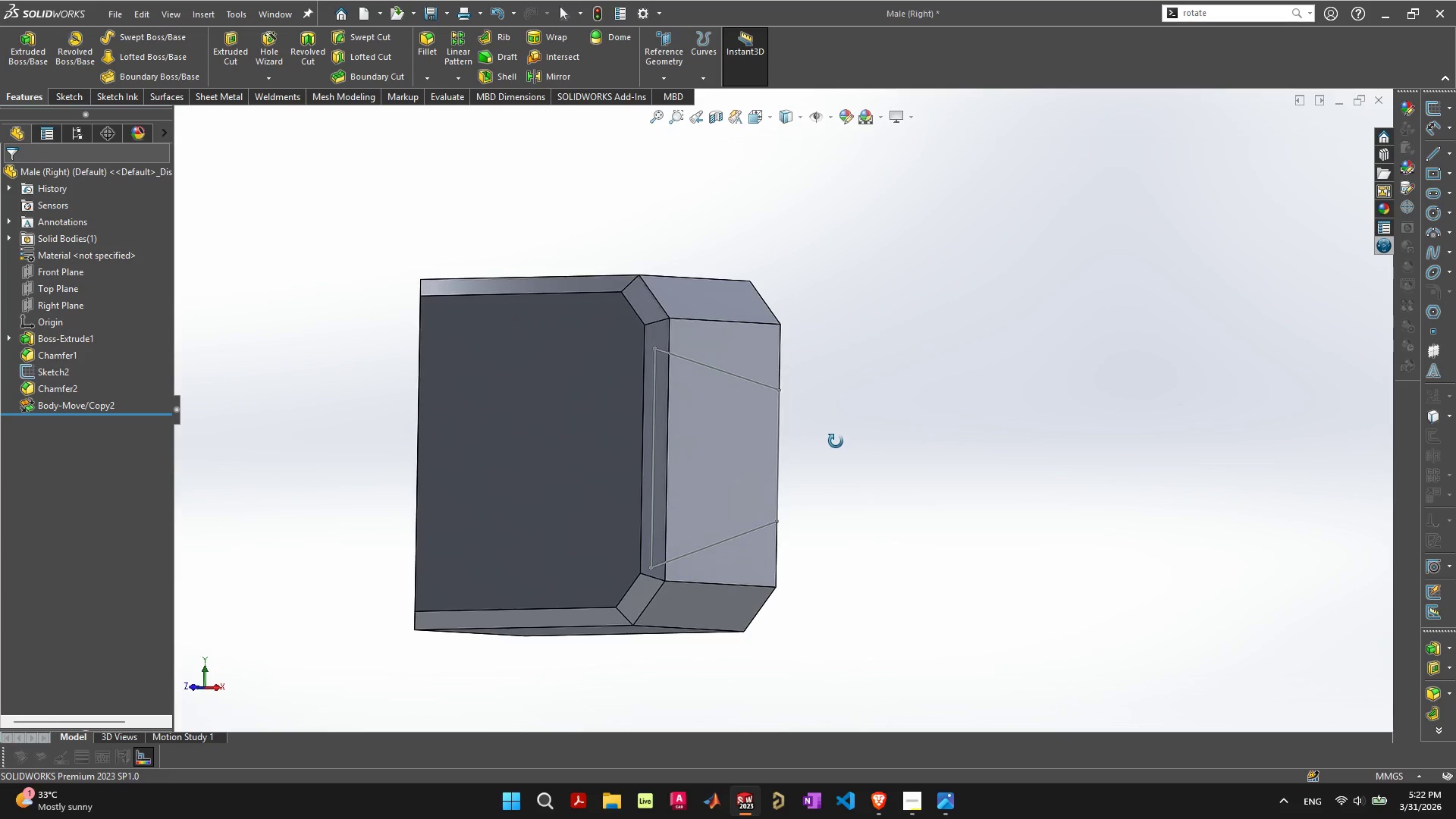 
wait(16.12)
 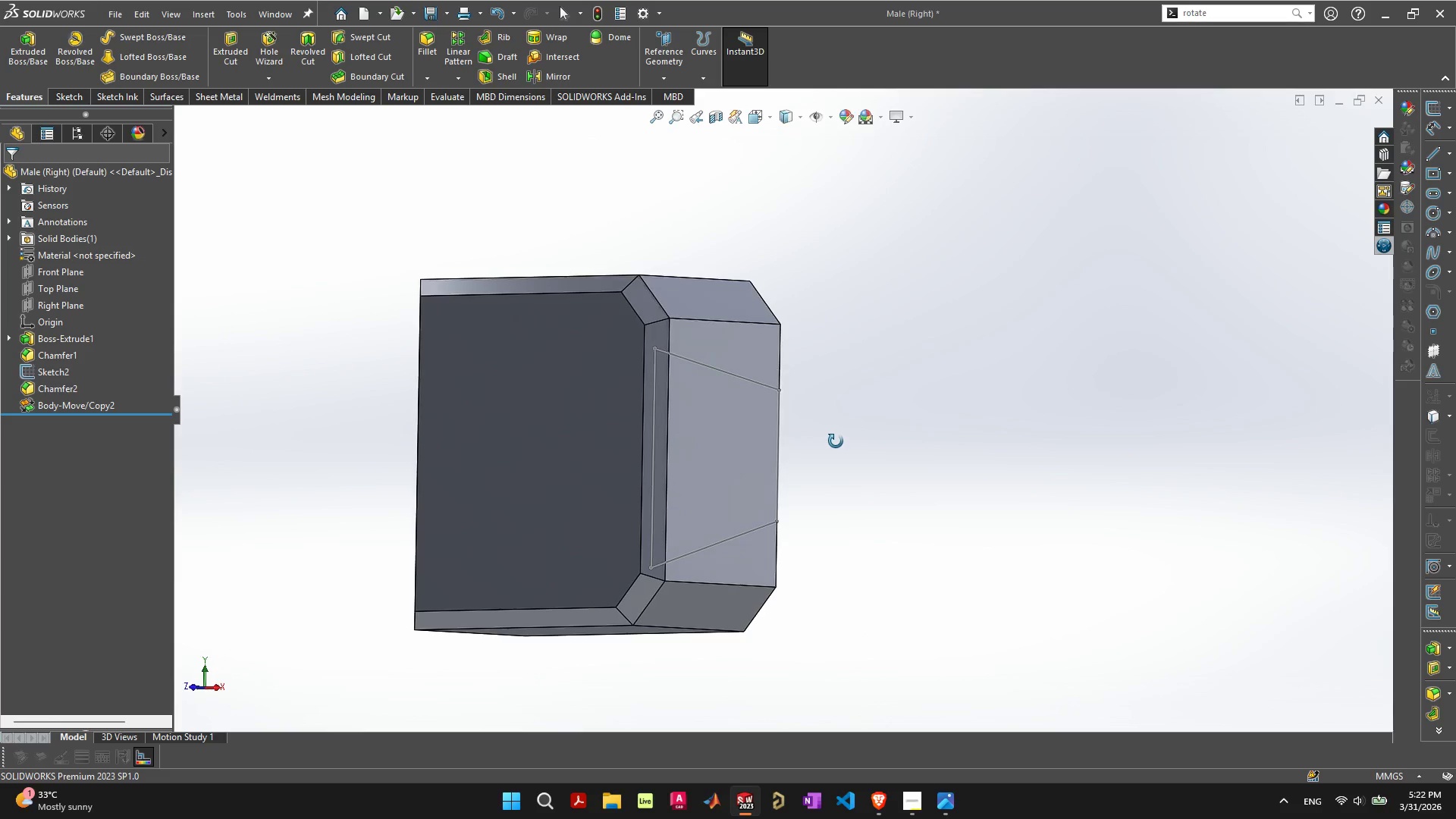 
left_click([601, 432])
 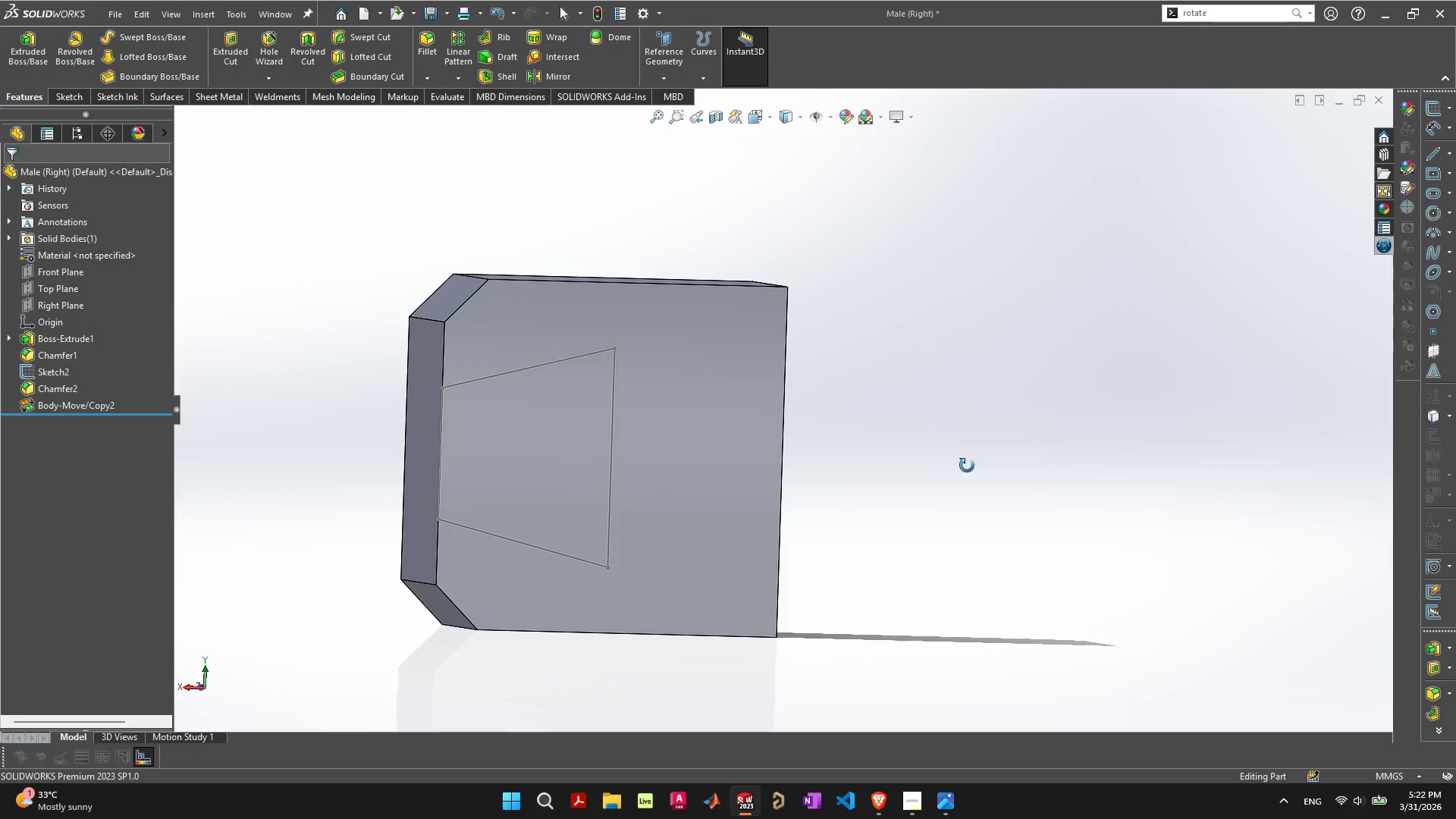 
wait(9.16)
 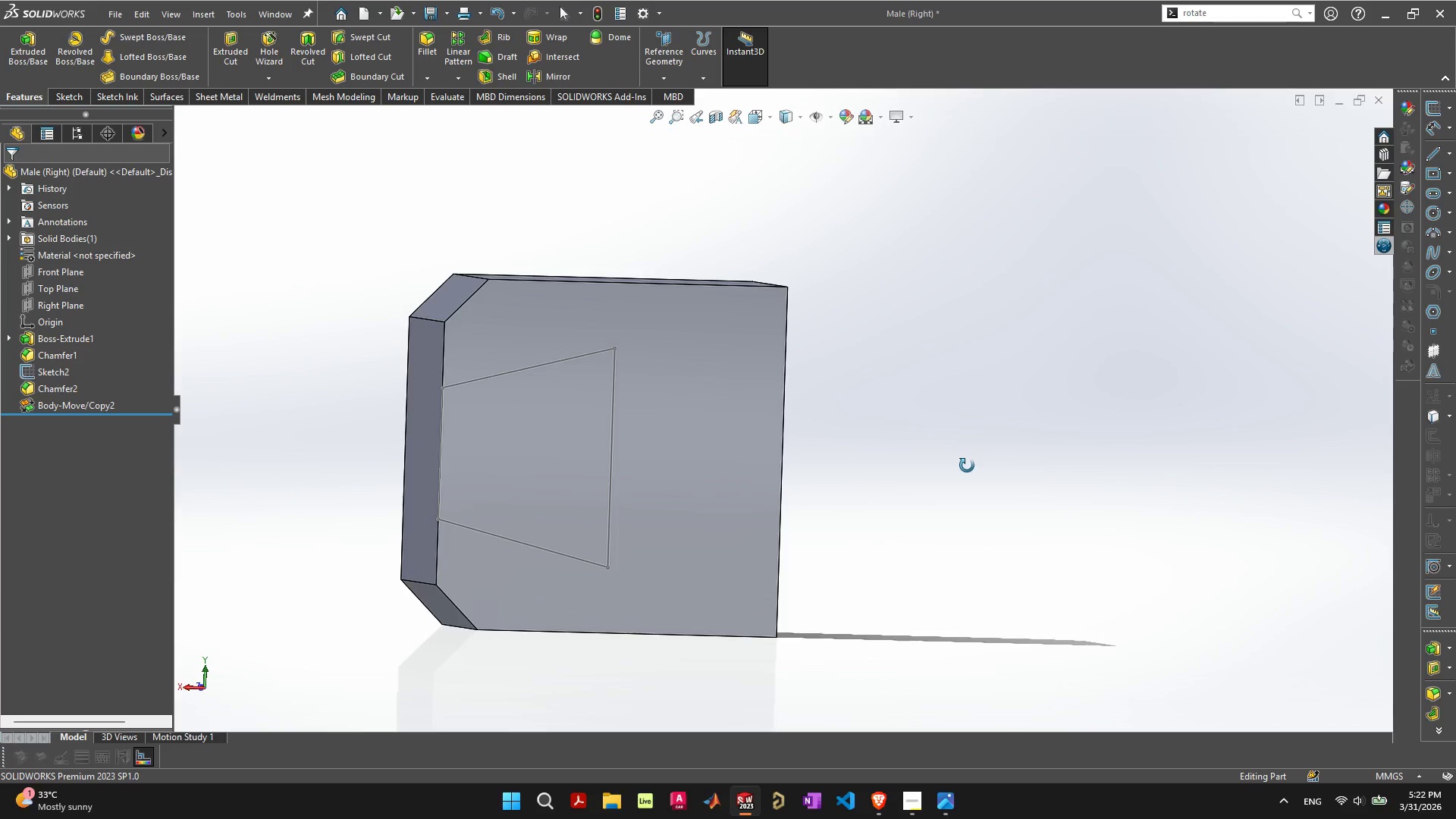 
left_click([1385, 101])
 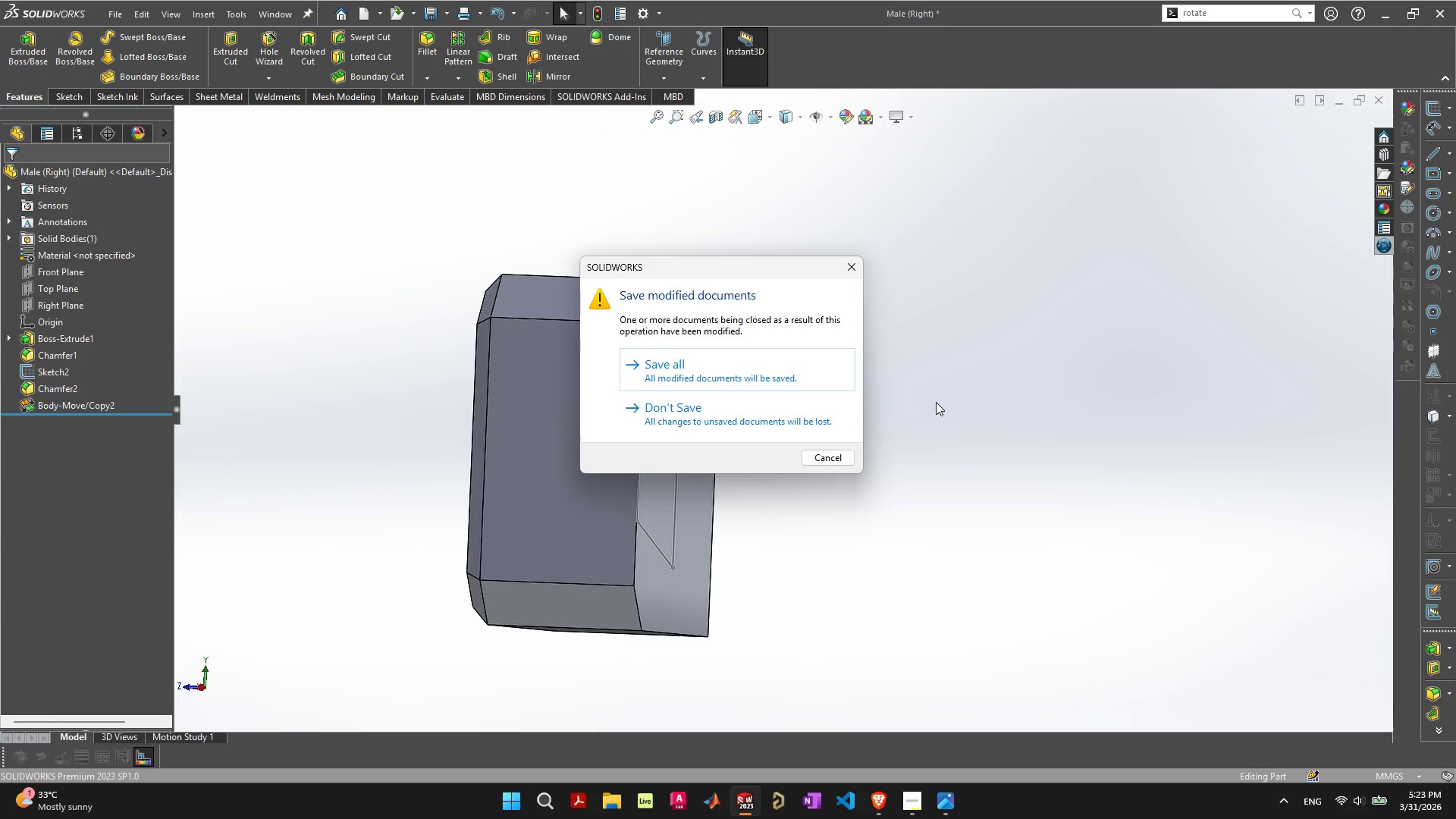 
left_click([833, 452])
 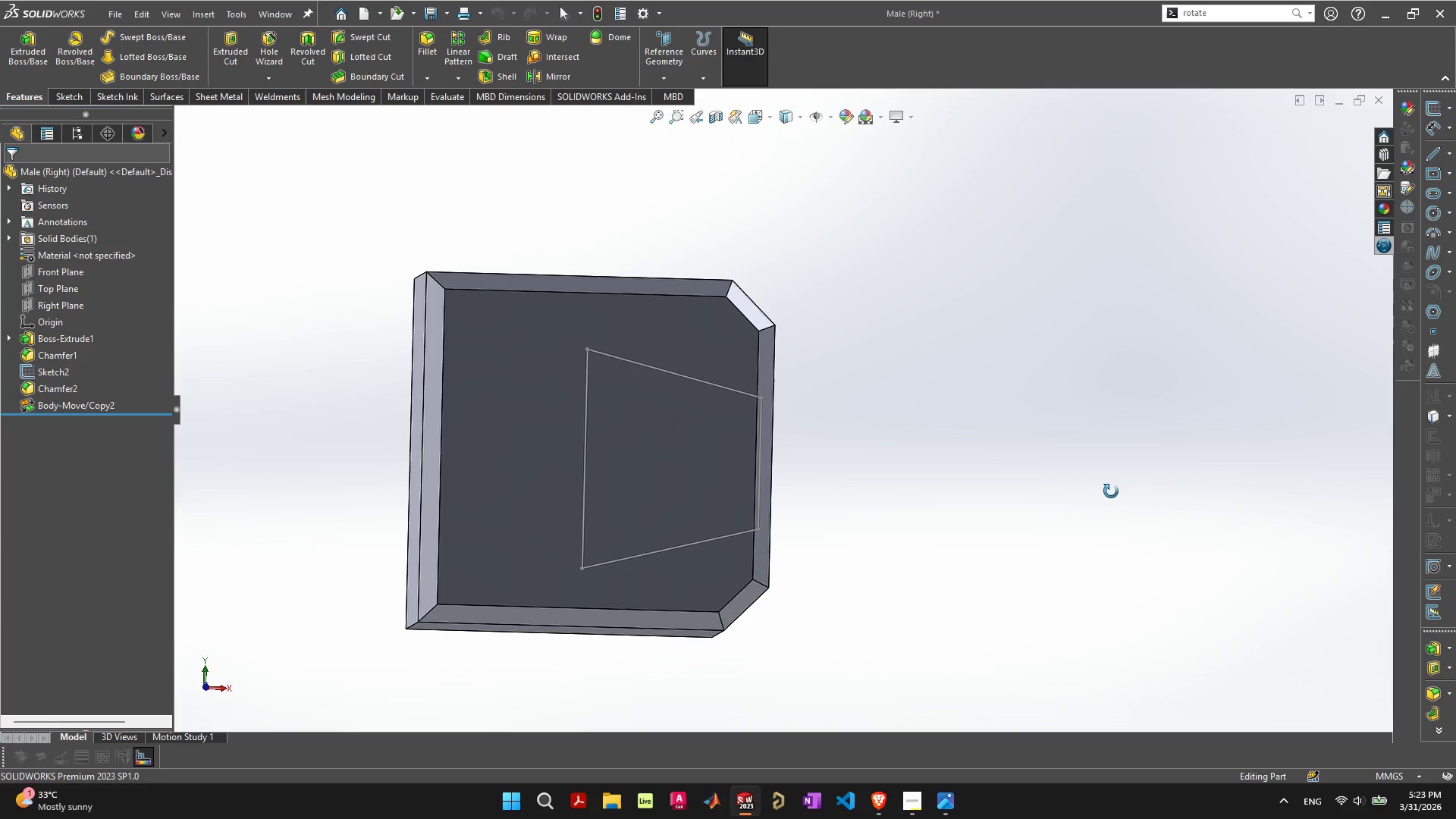 
wait(12.58)
 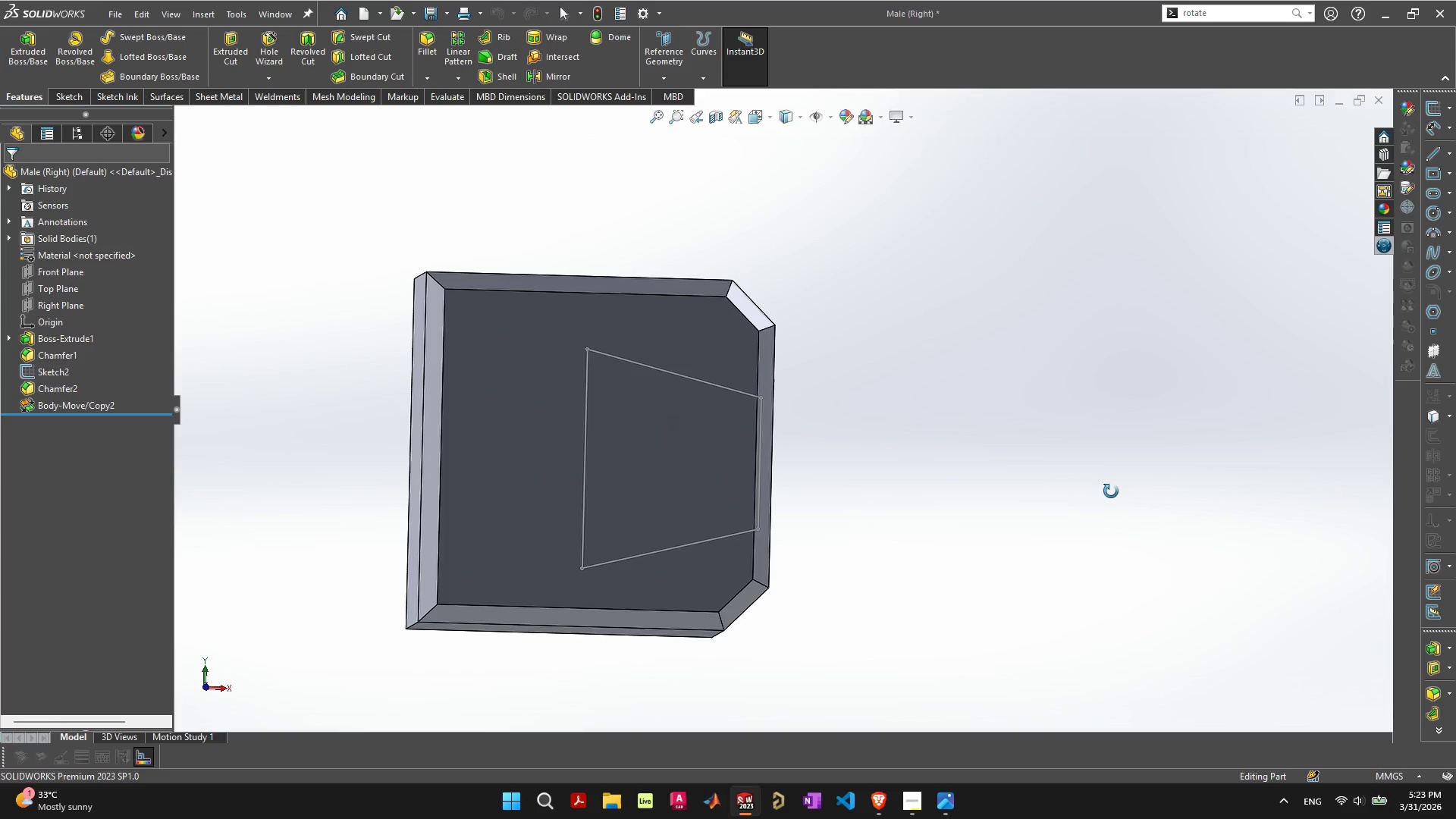 
left_click([720, 384])
 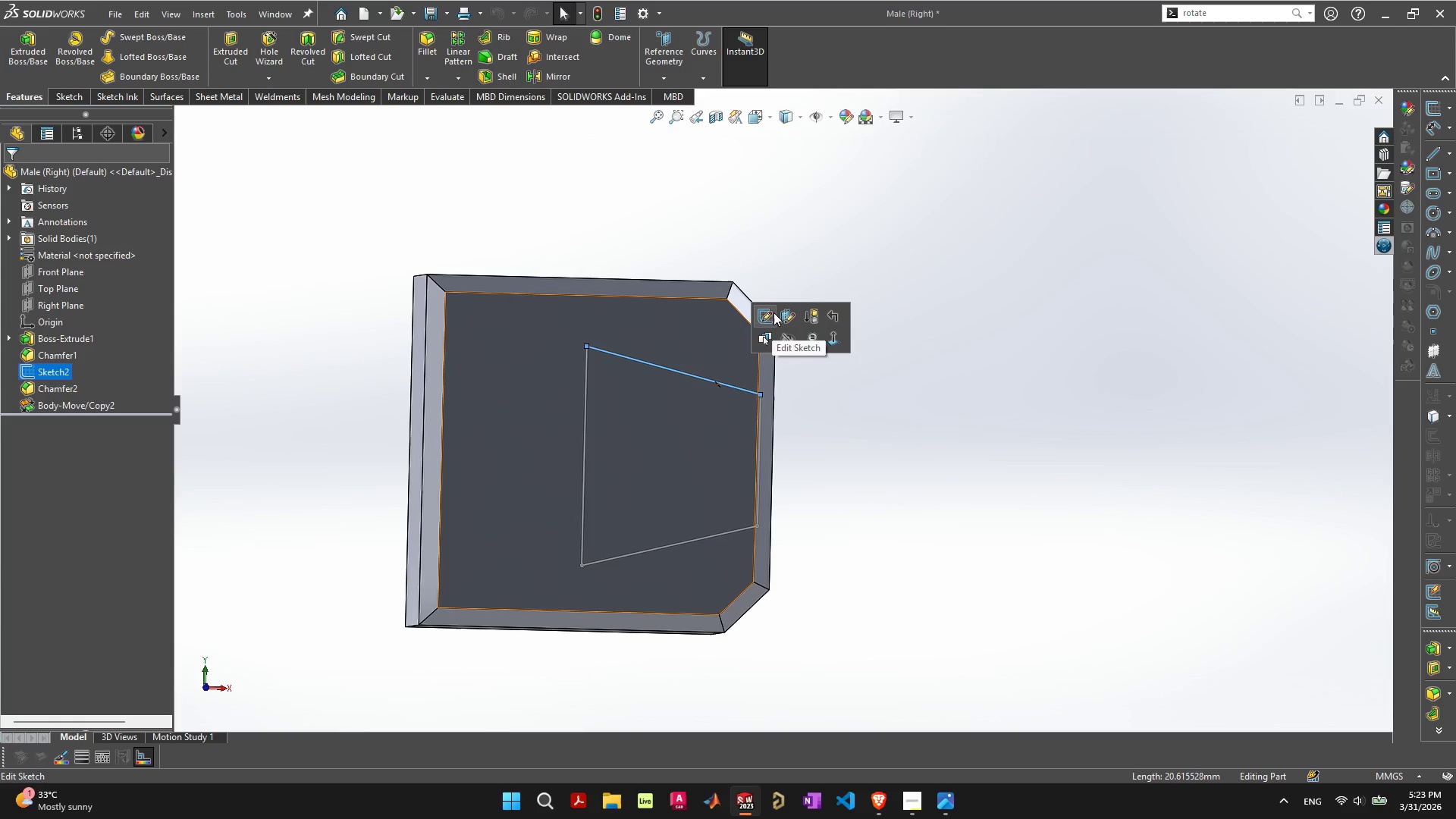 
left_click([770, 315])
 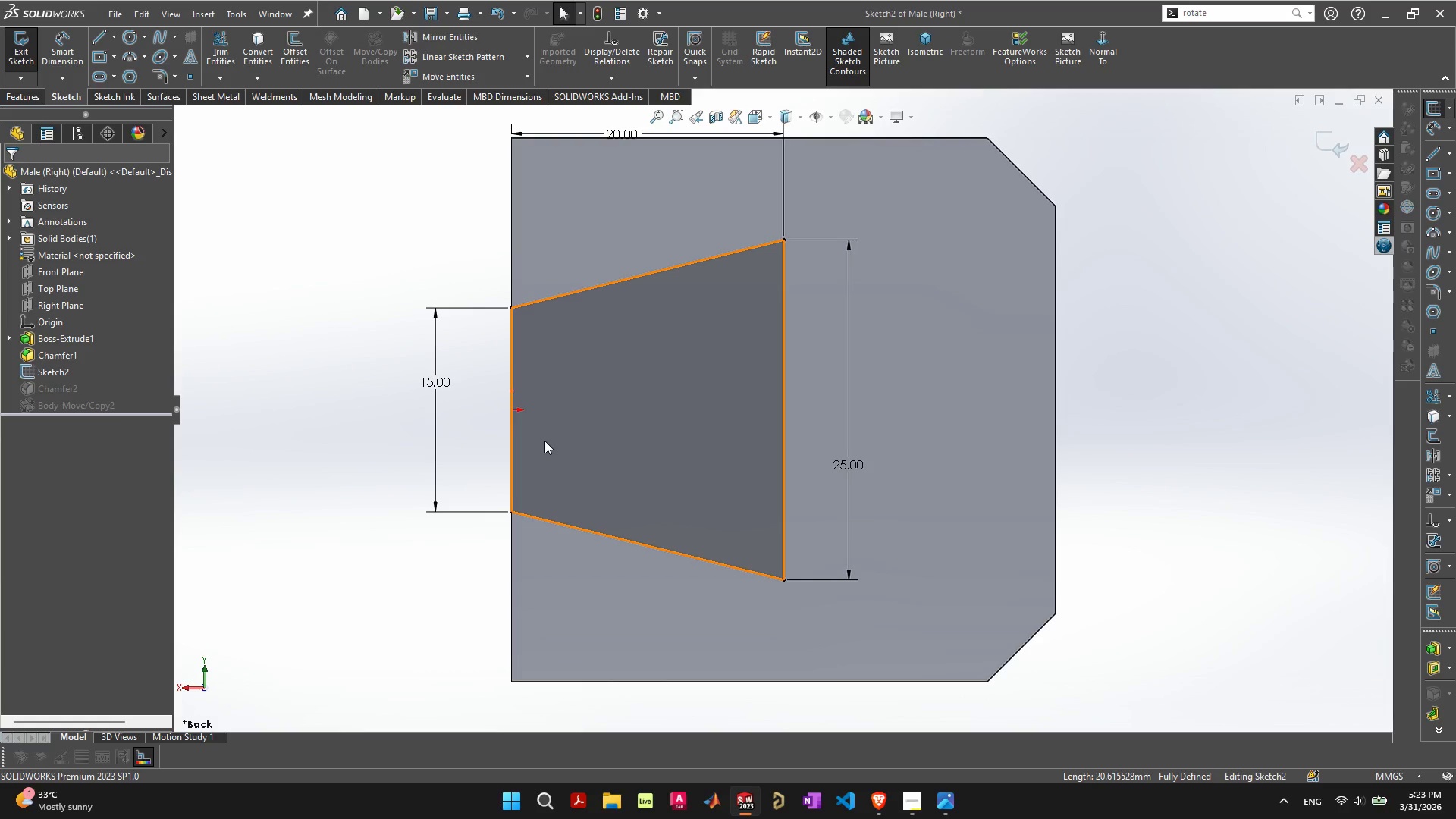 
wait(9.42)
 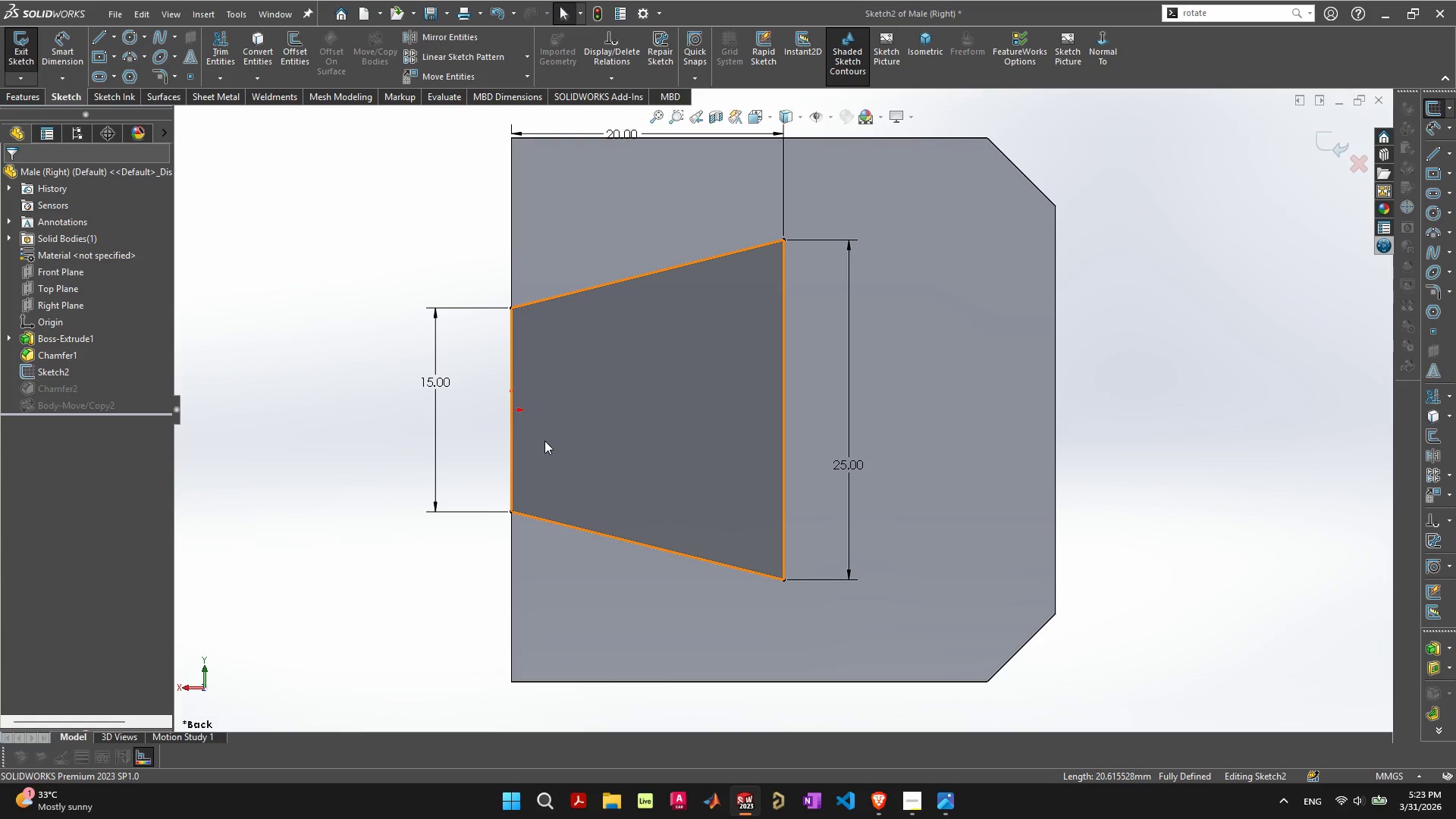 
left_click([462, 33])
 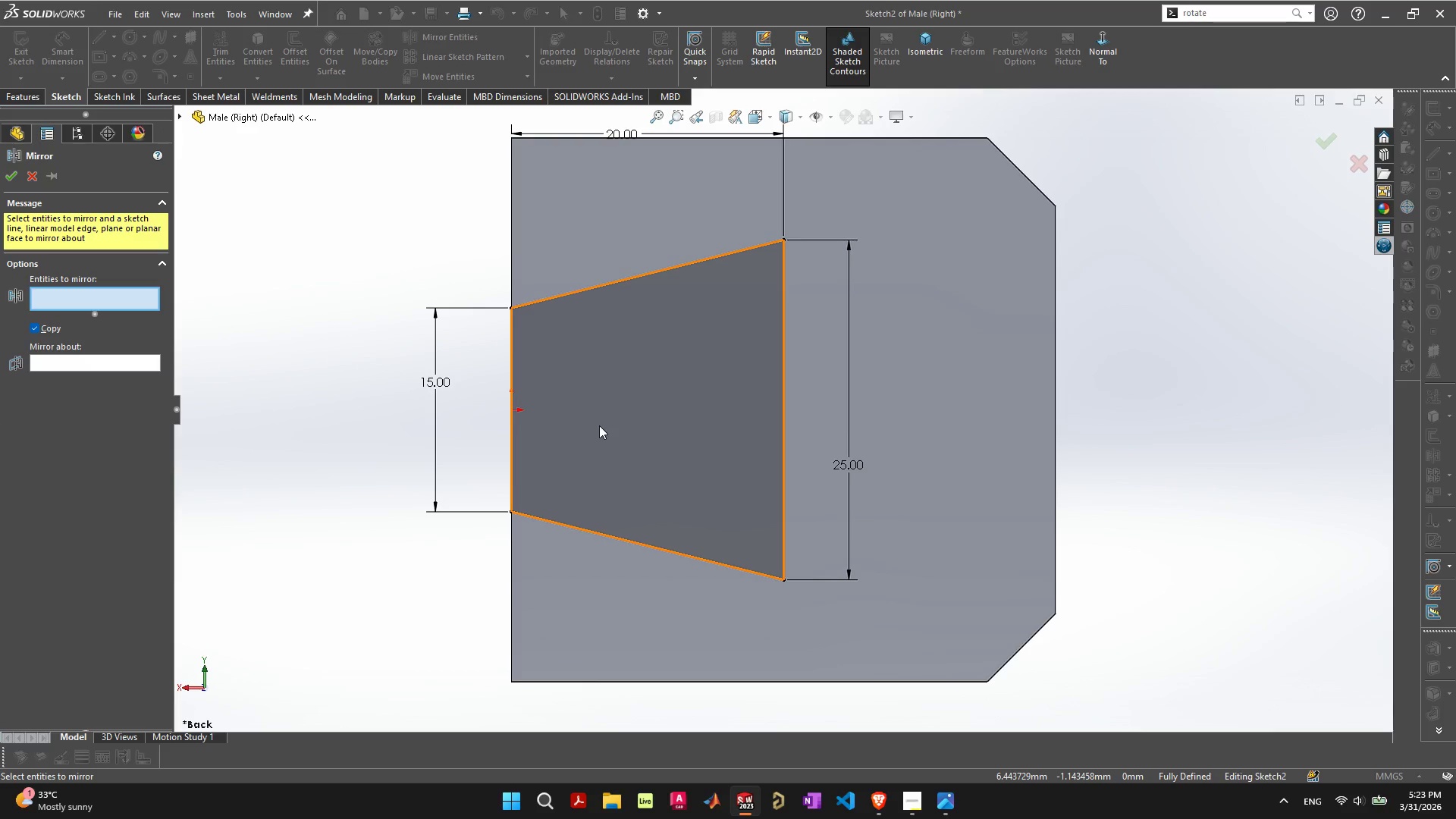 
left_click([599, 425])
 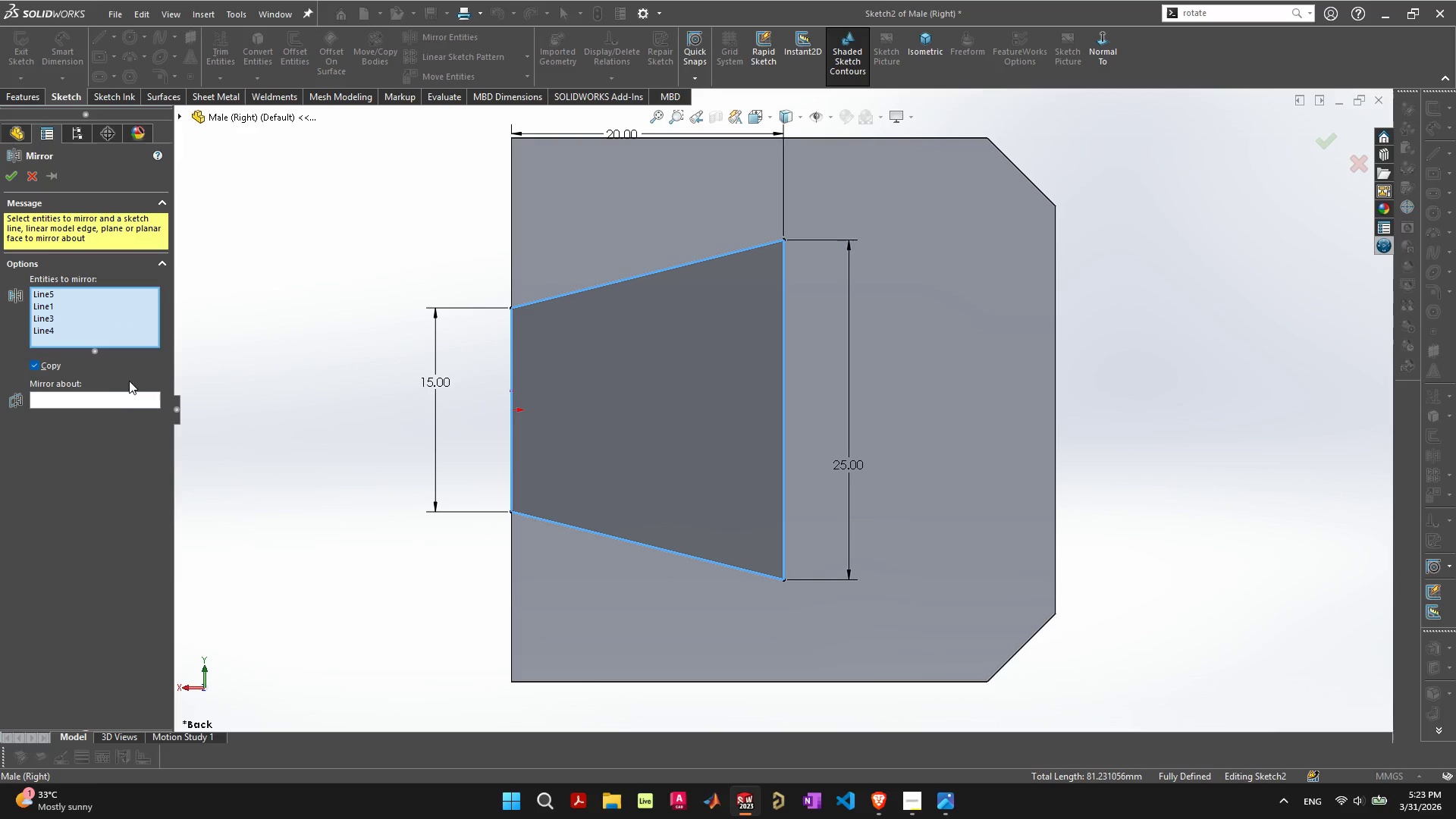 
left_click([118, 398])
 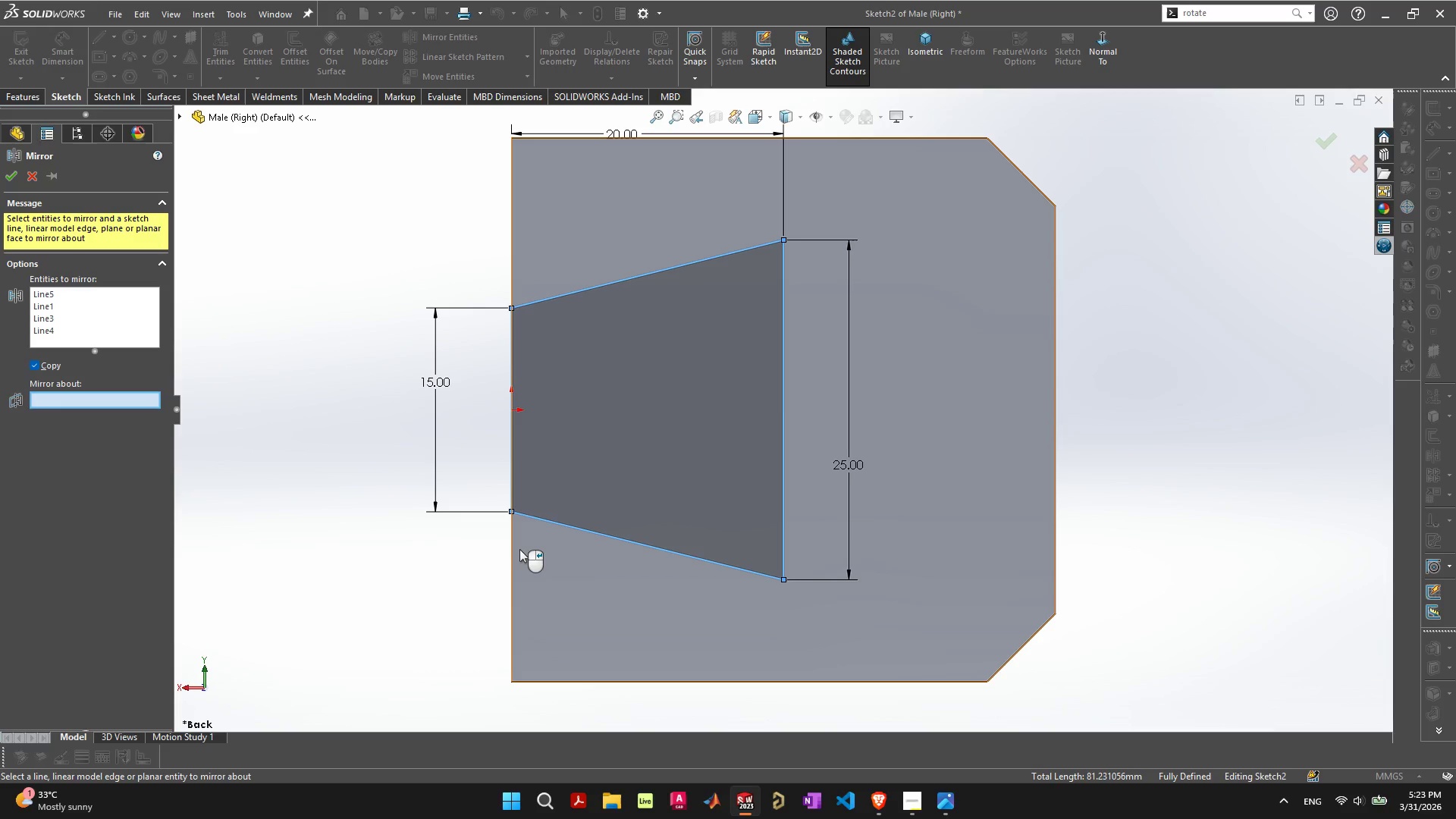 
left_click([511, 550])
 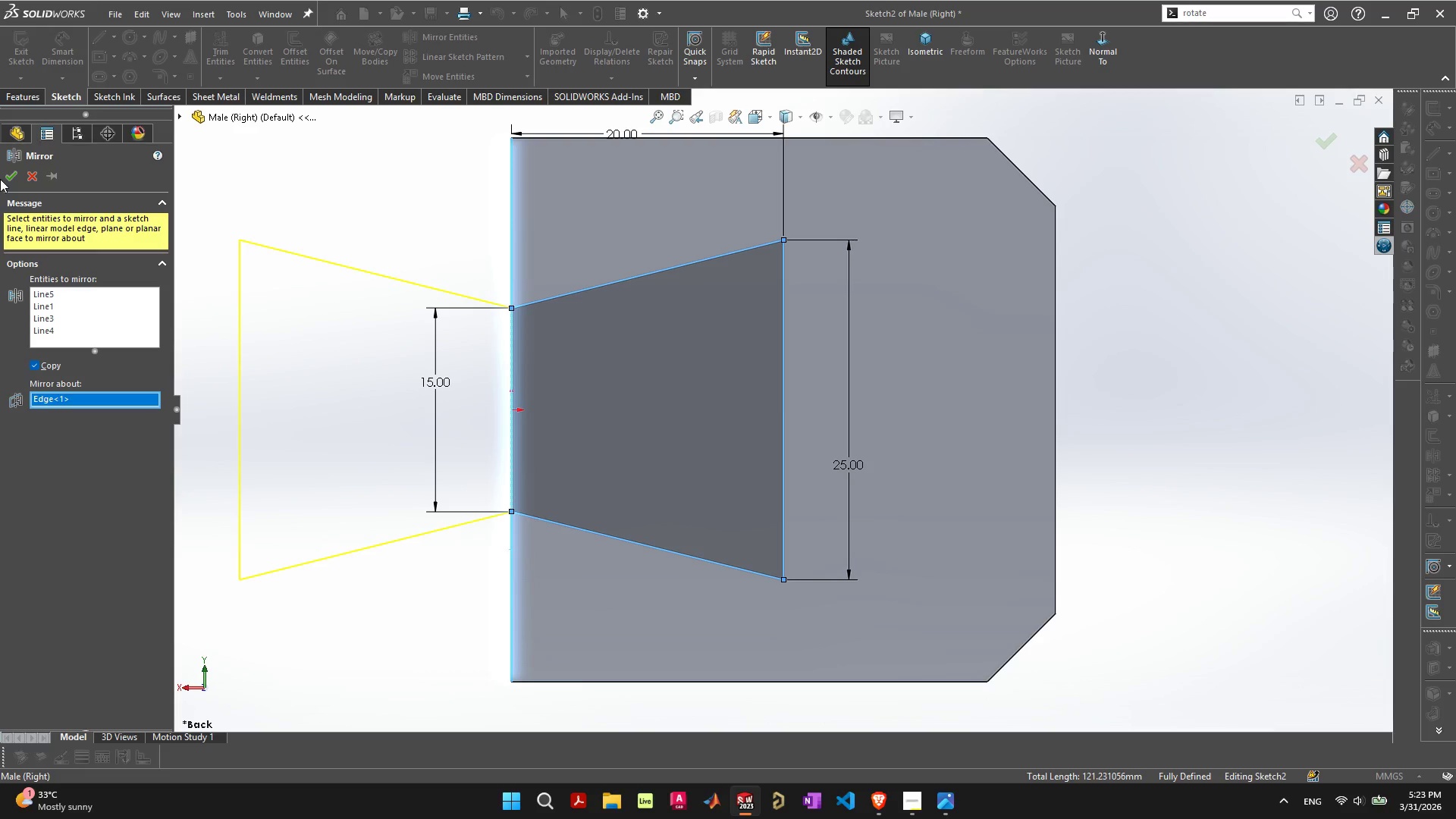 
left_click([5, 179])
 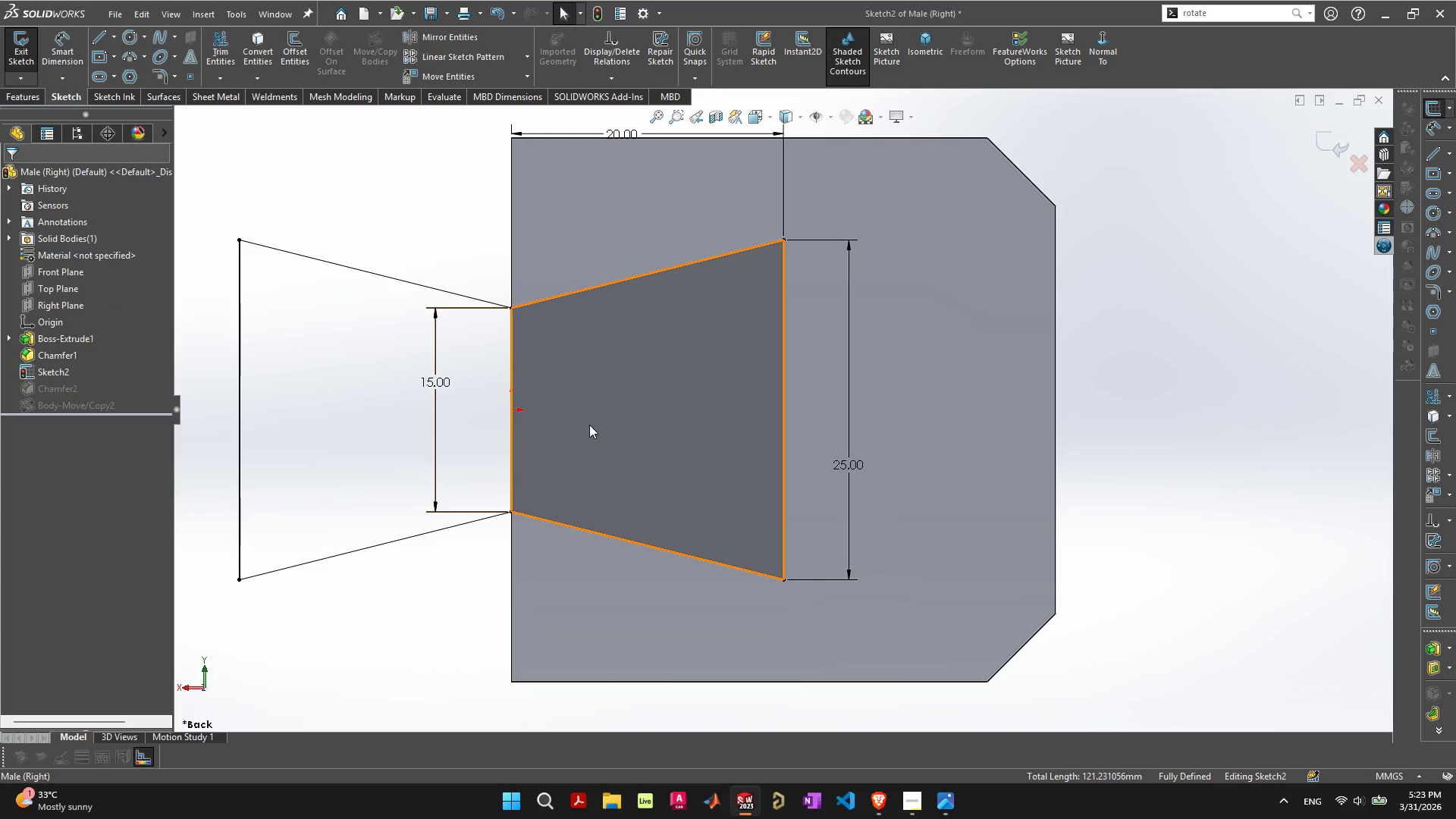 
left_click([589, 425])
 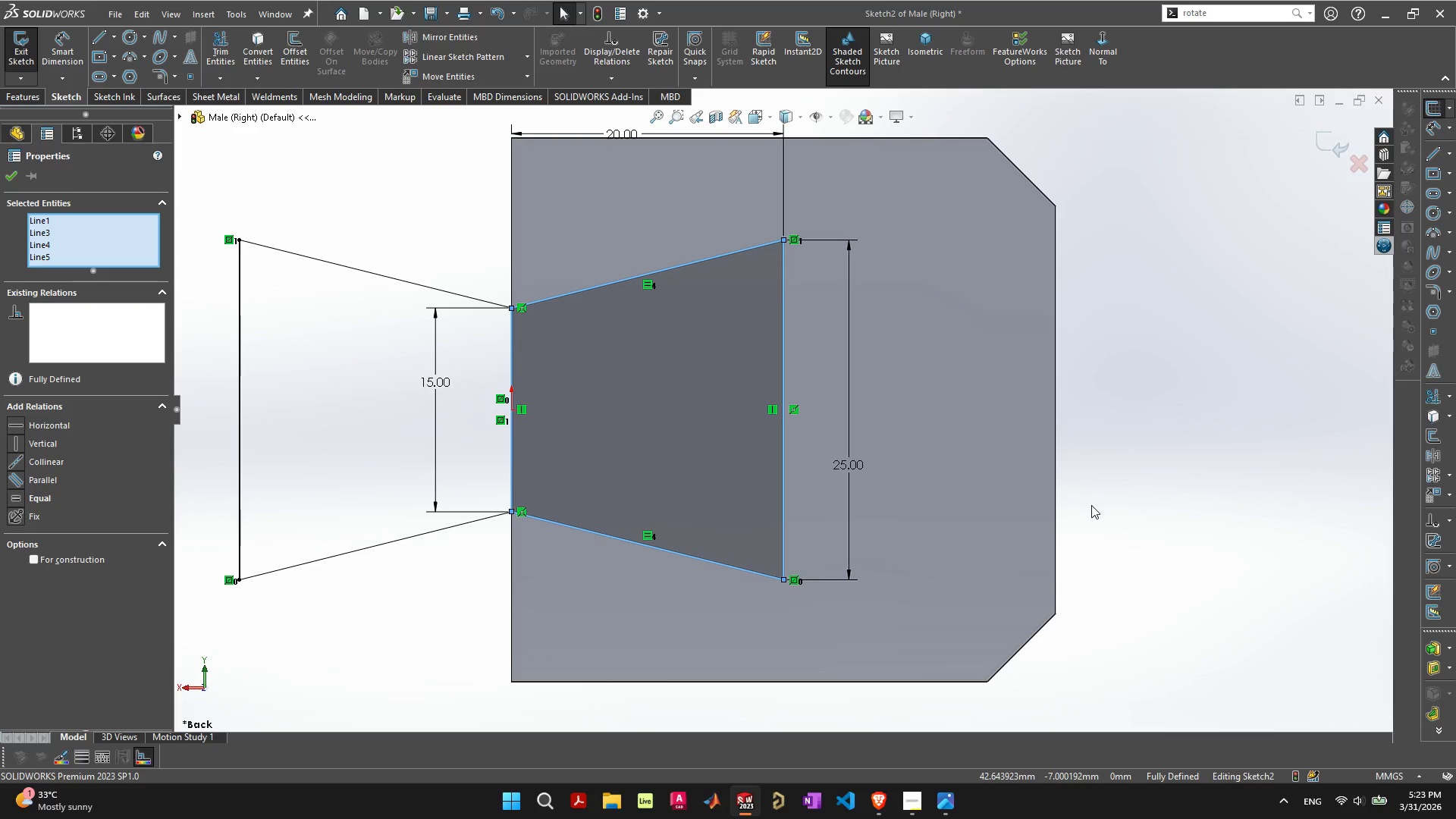 
key(Delete)
 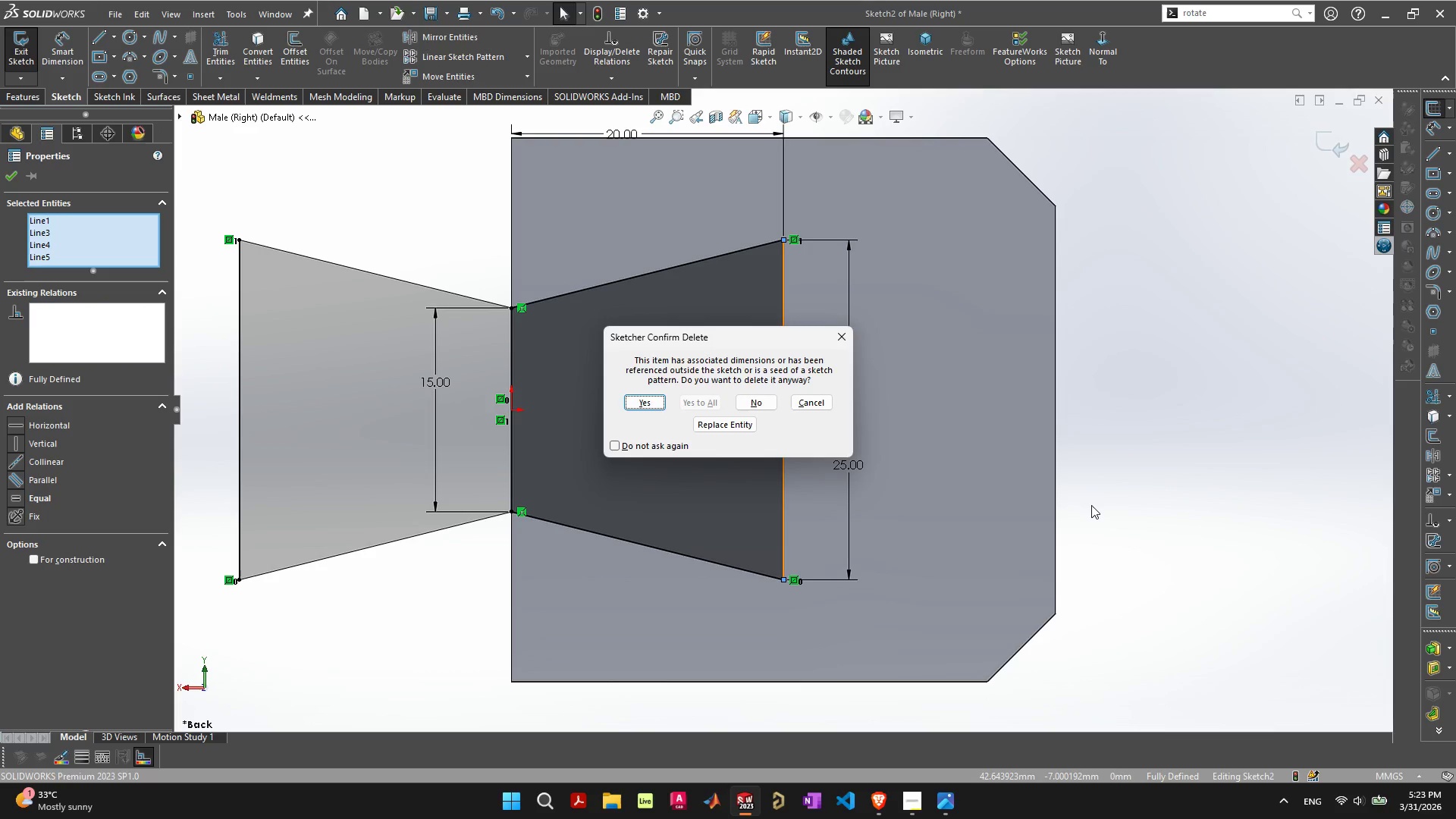 
key(Enter)
 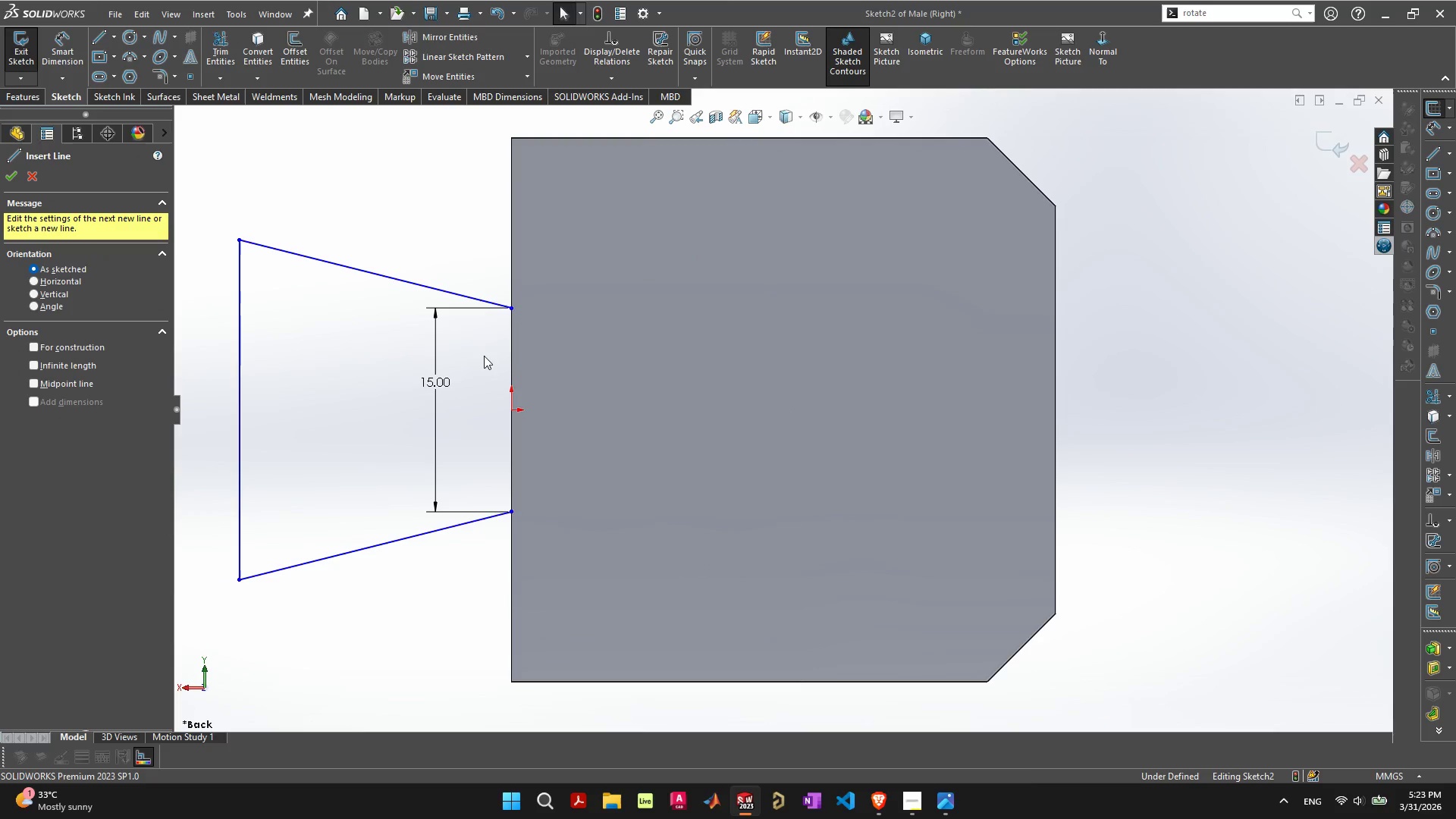 
left_click([509, 309])
 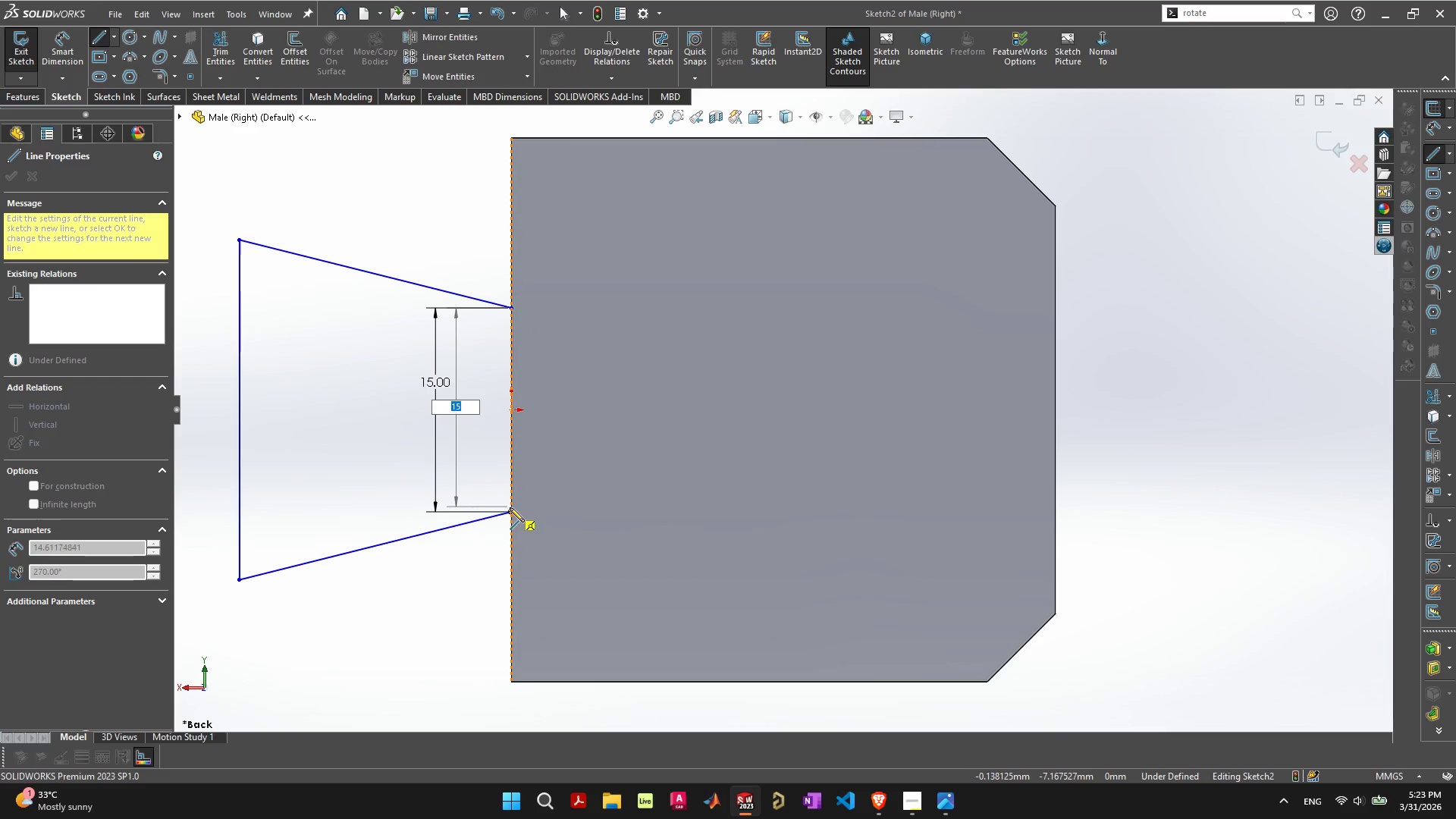 
left_click([510, 510])
 